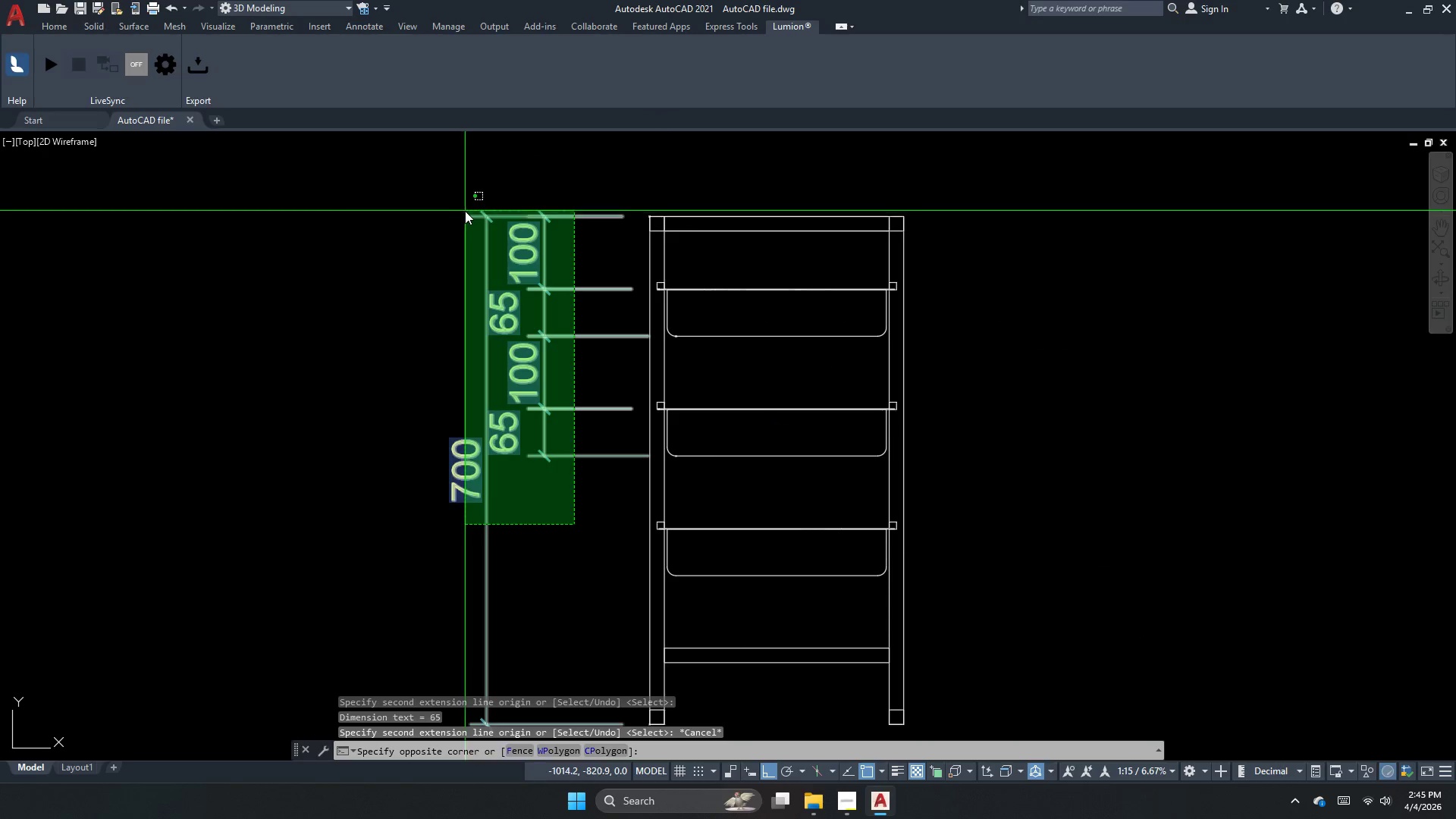 
left_click_drag(start_coordinate=[465, 211], to_coordinate=[457, 209])
 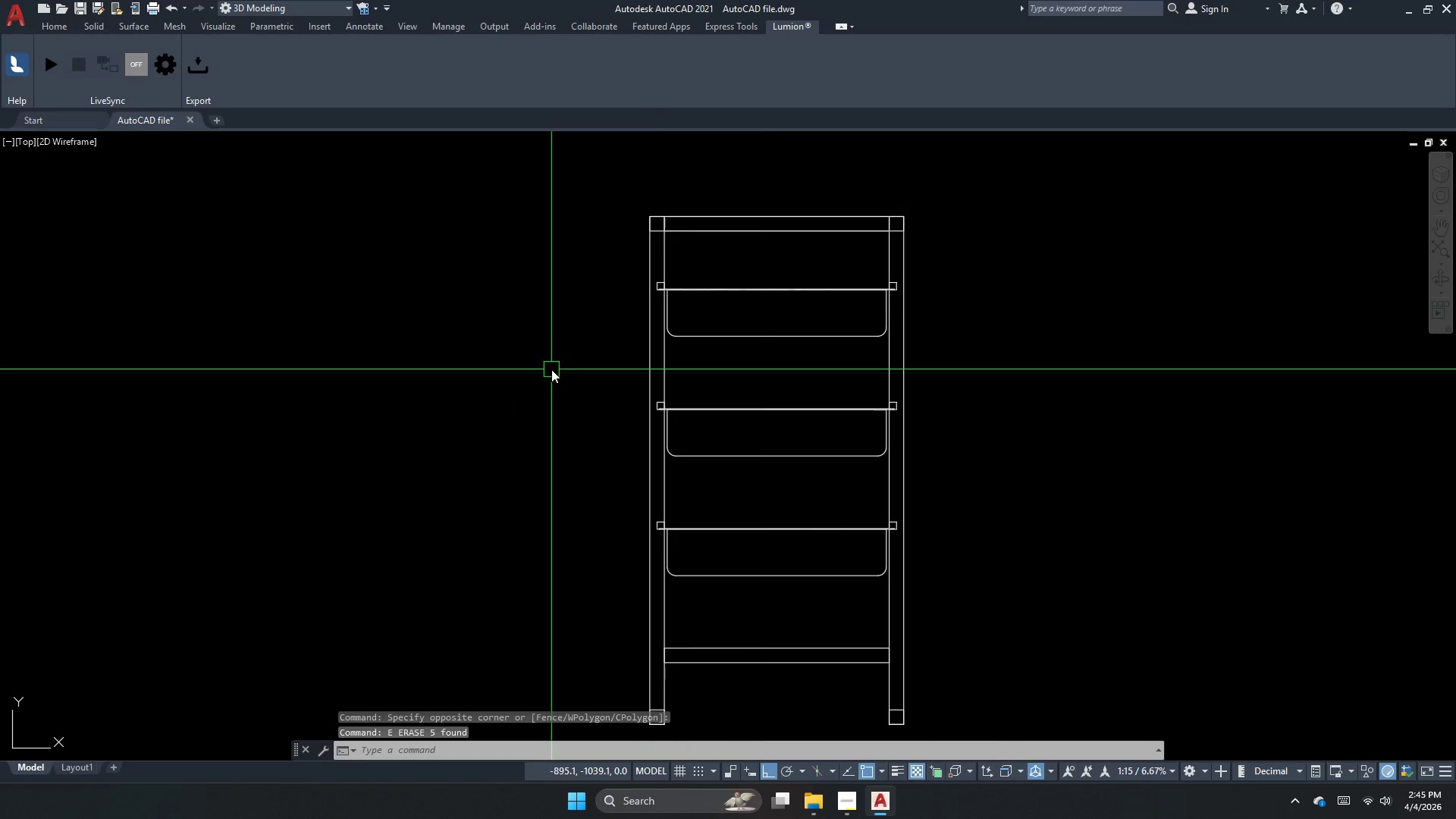 
key(E)
 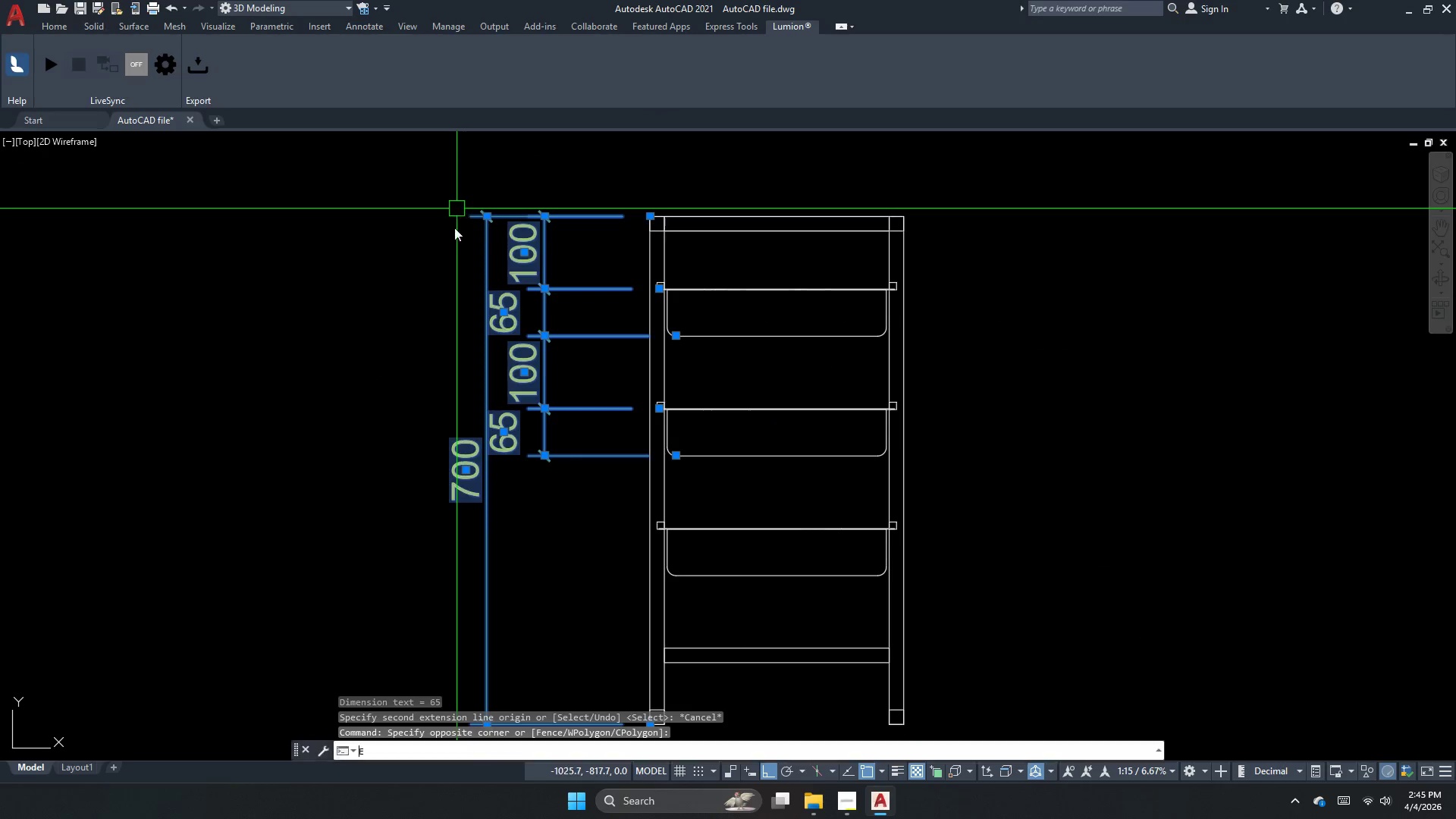 
key(Space)
 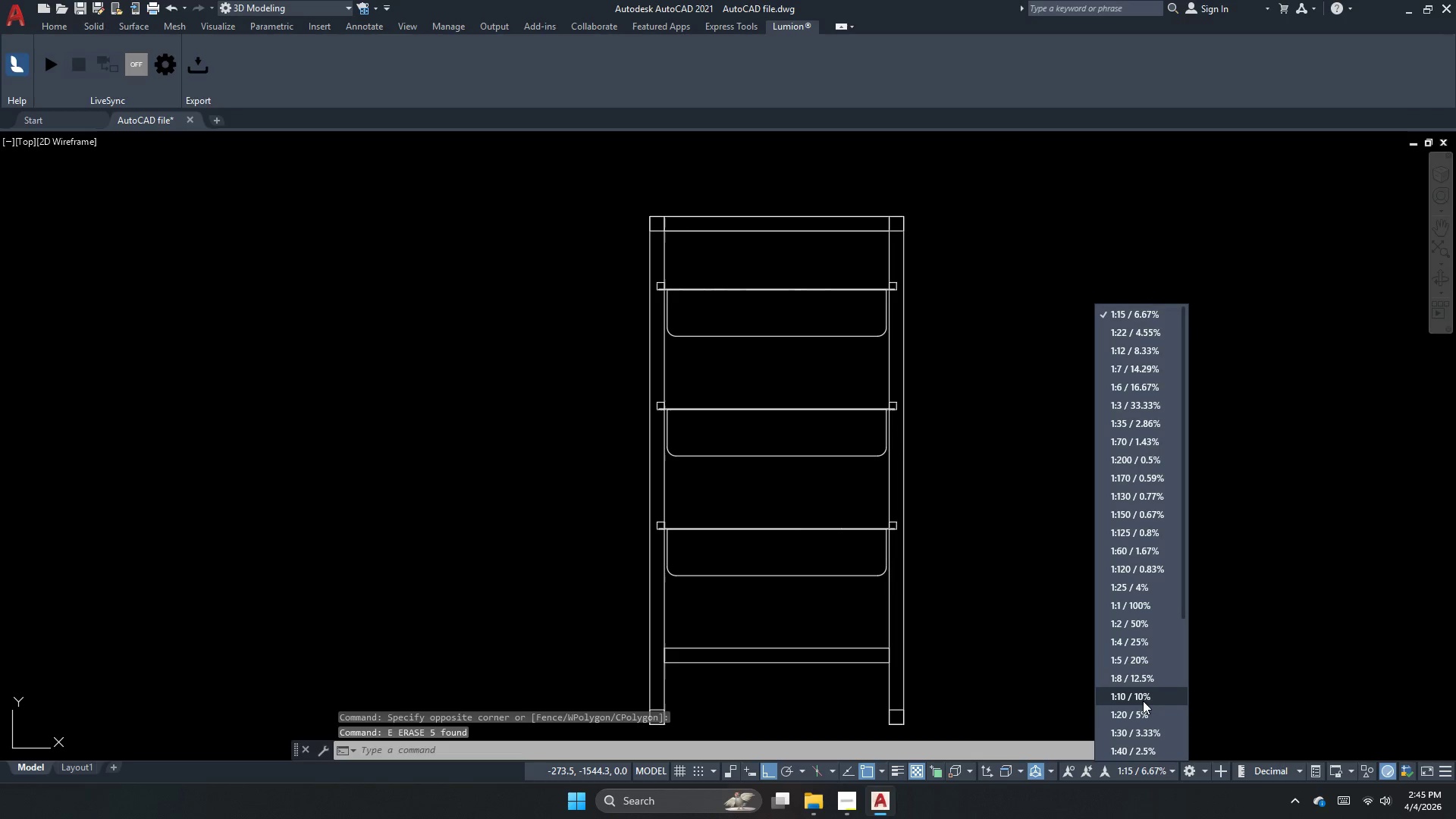 
wait(5.41)
 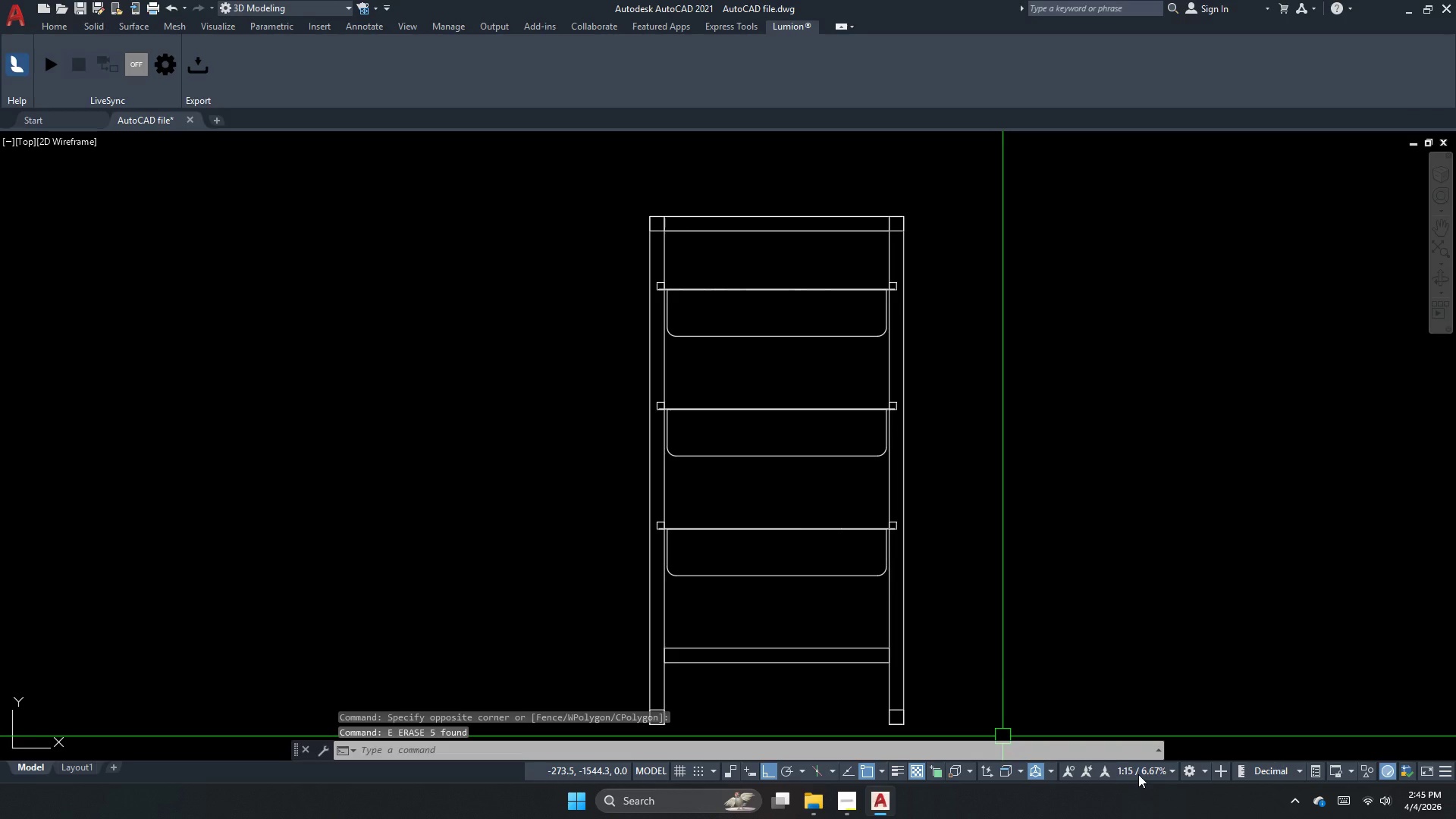 
left_click([1143, 701])
 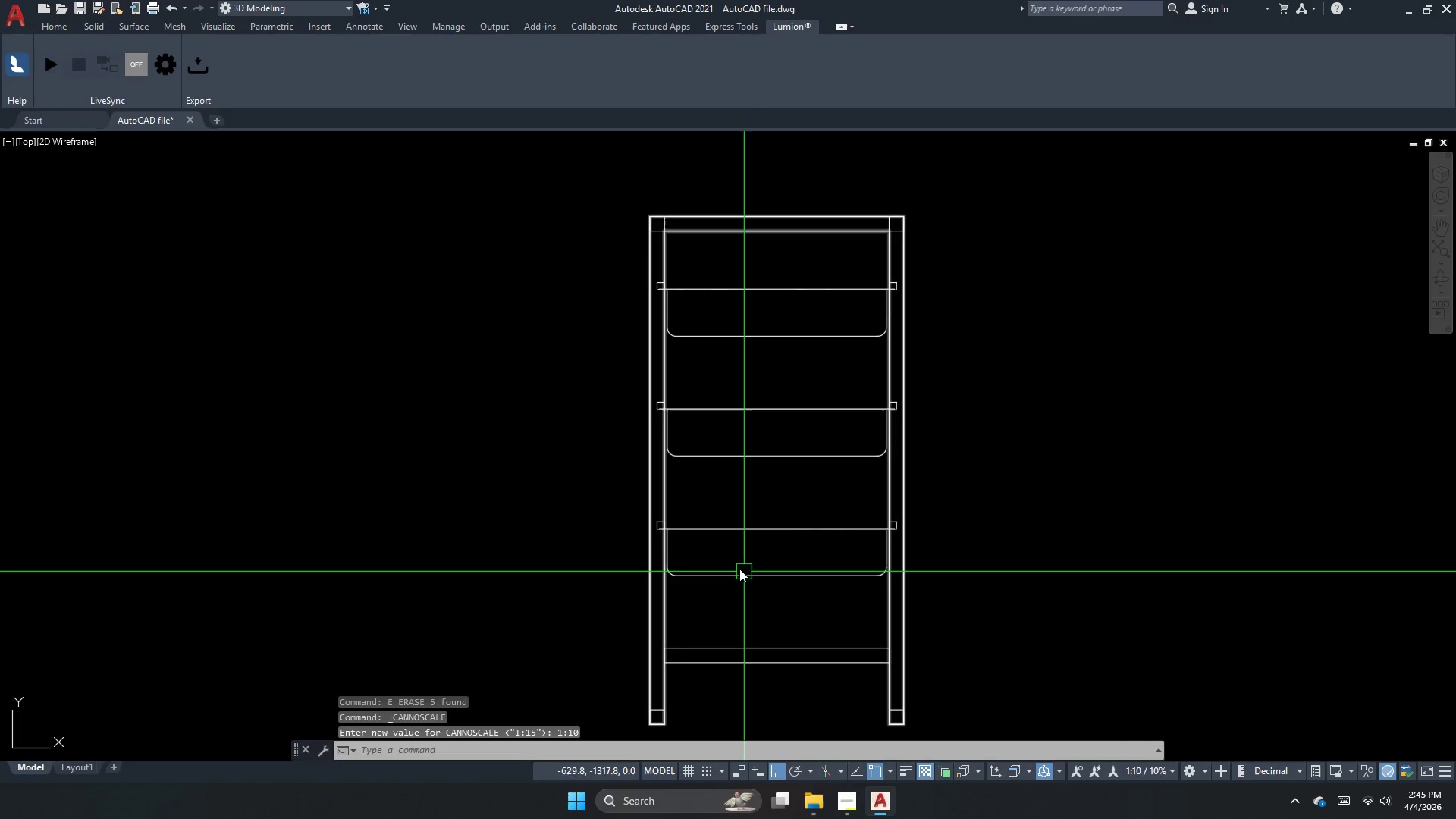 
key(Escape)
 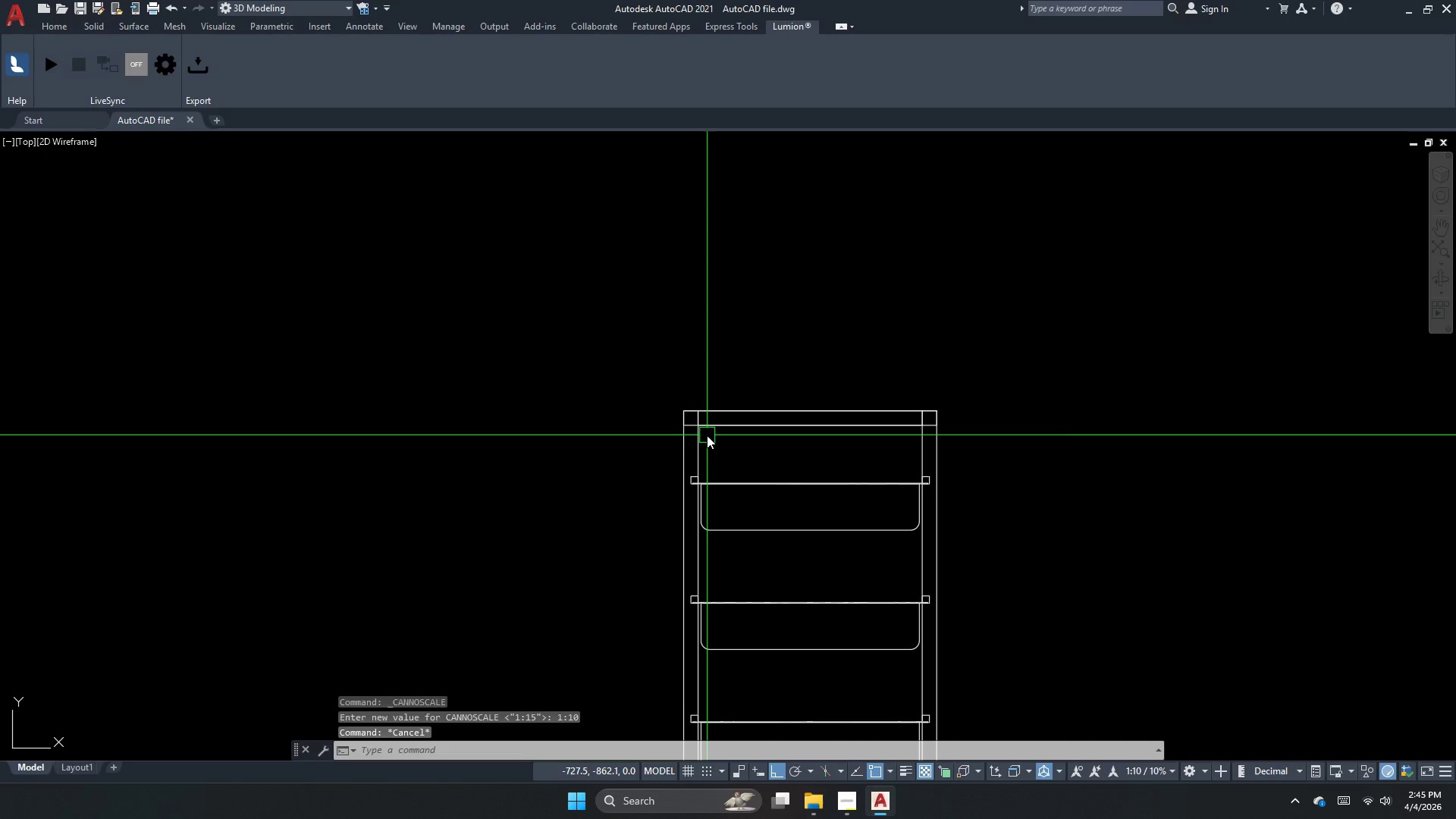 
key(Escape)
 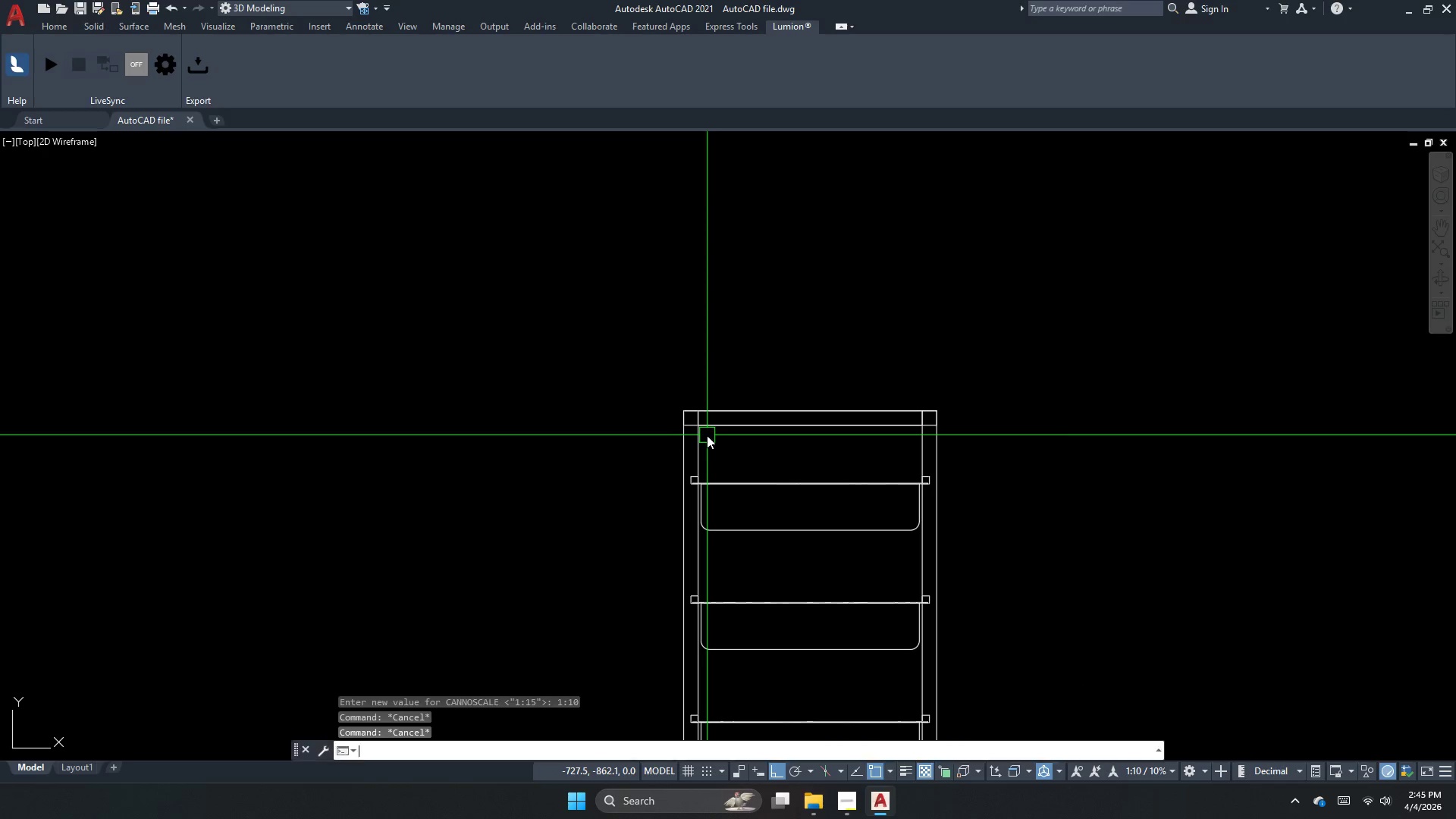 
scroll: coordinate [707, 435], scroll_direction: down, amount: 1.0
 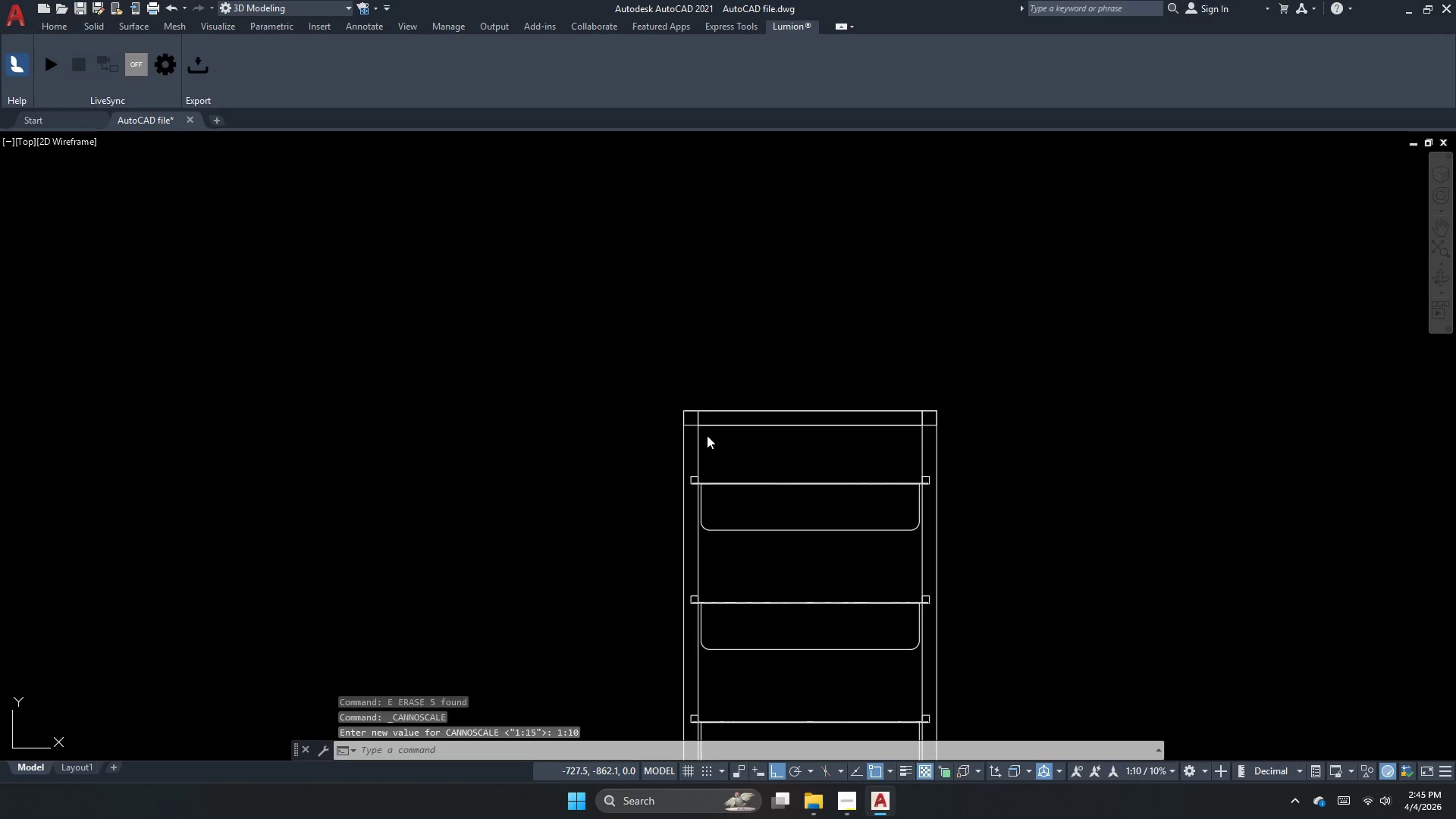 
type(dli)
 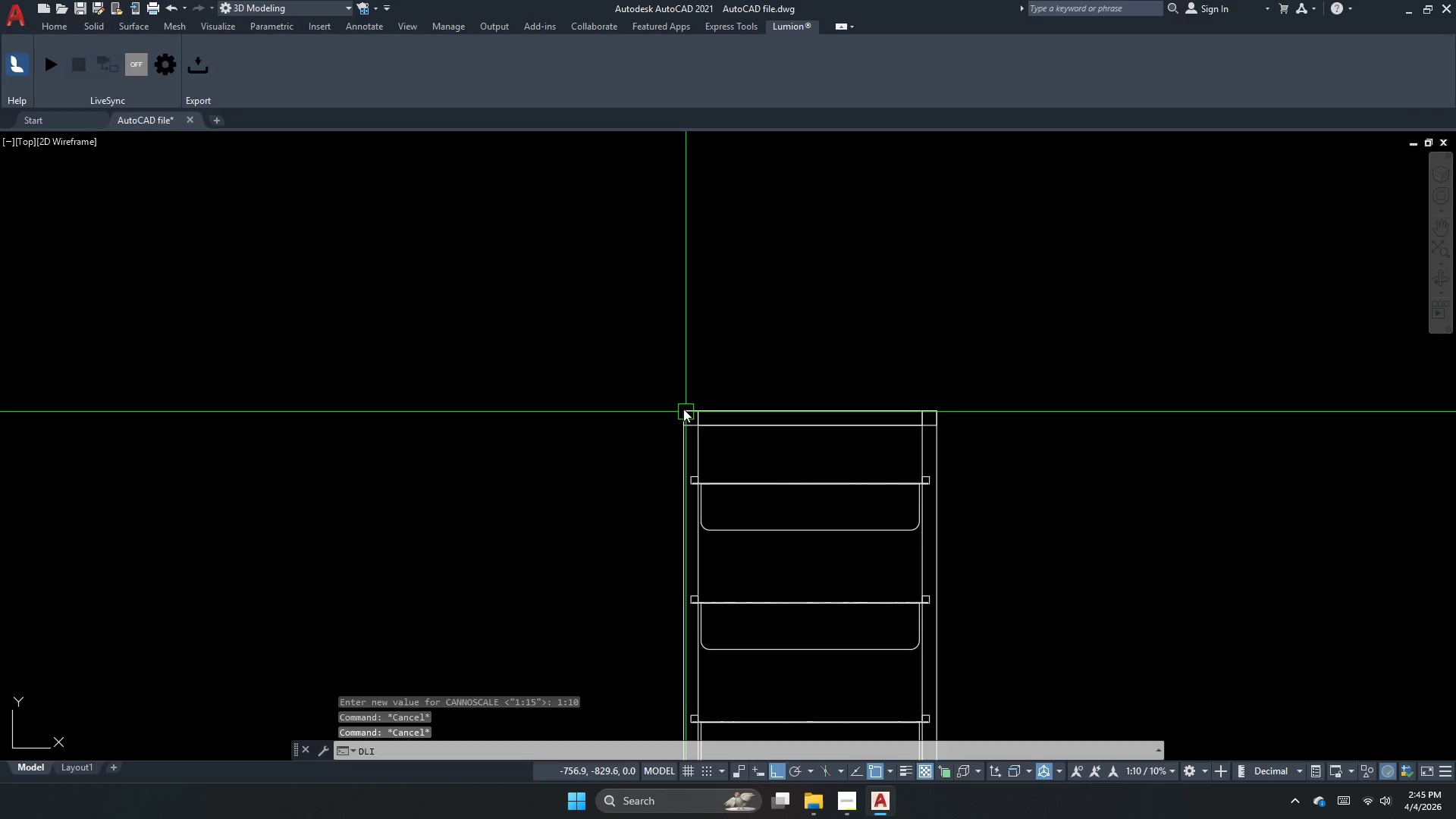 
key(Space)
 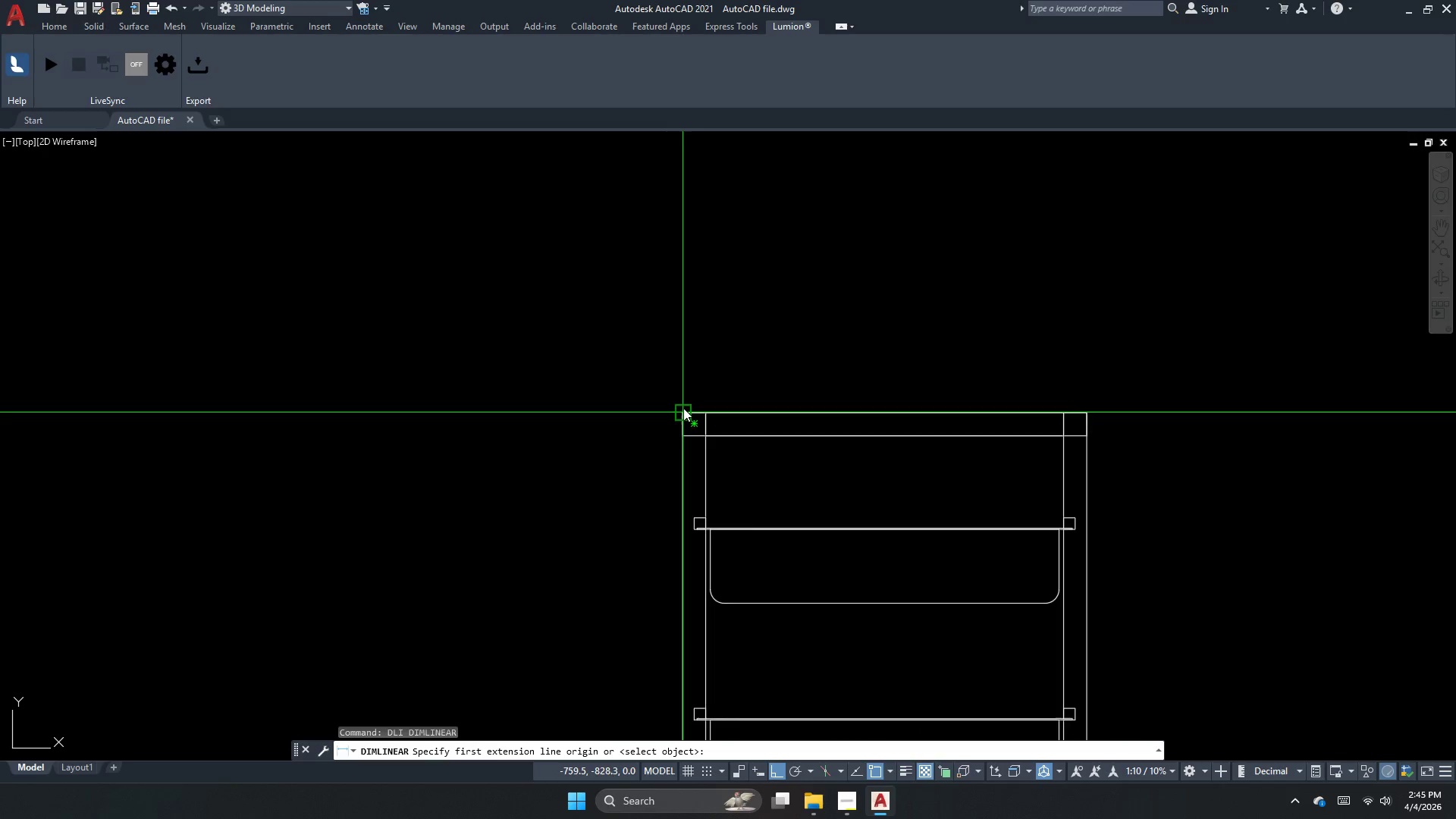 
scroll: coordinate [683, 408], scroll_direction: up, amount: 2.0
 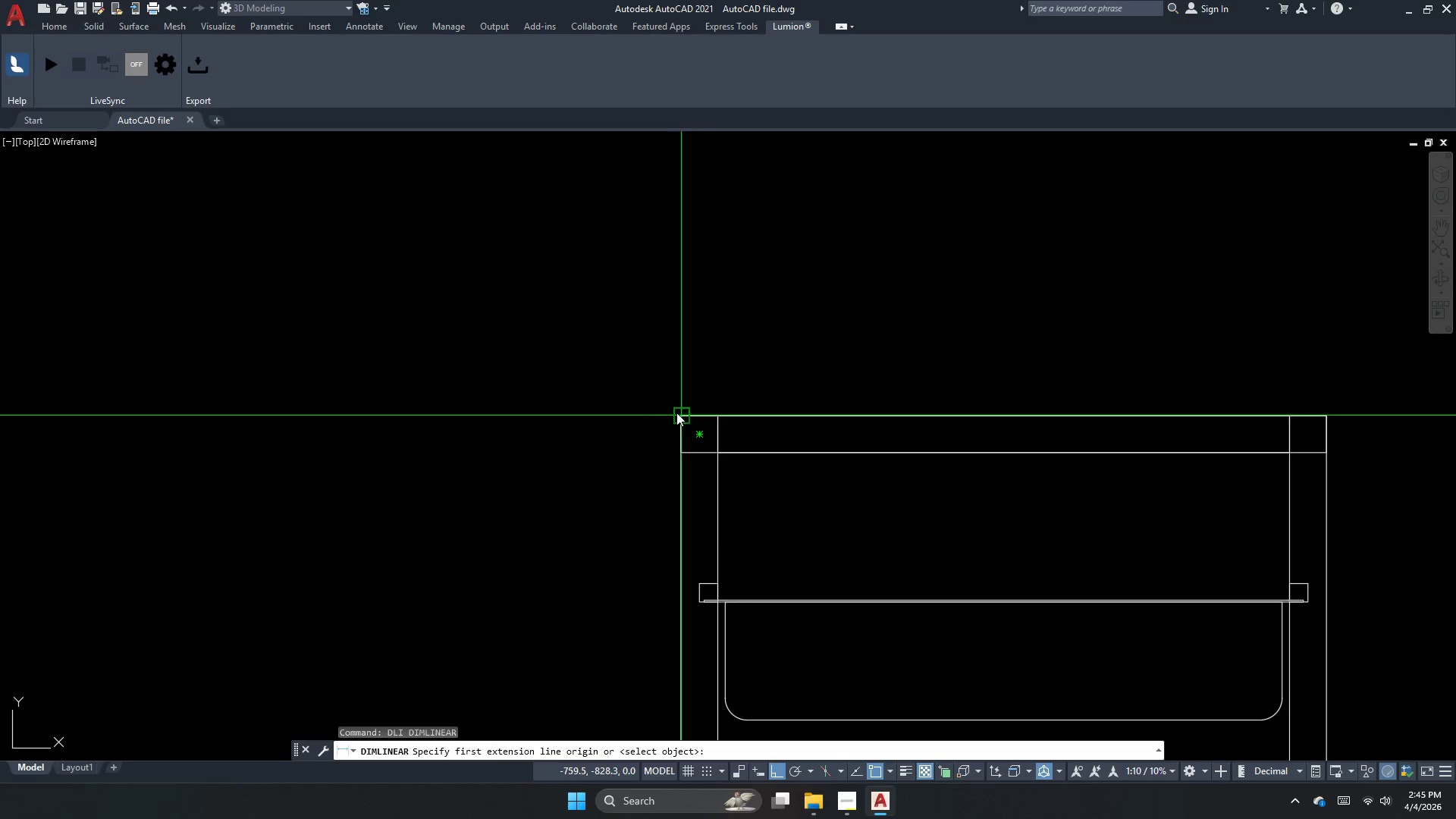 
left_click_drag(start_coordinate=[676, 413], to_coordinate=[672, 431])
 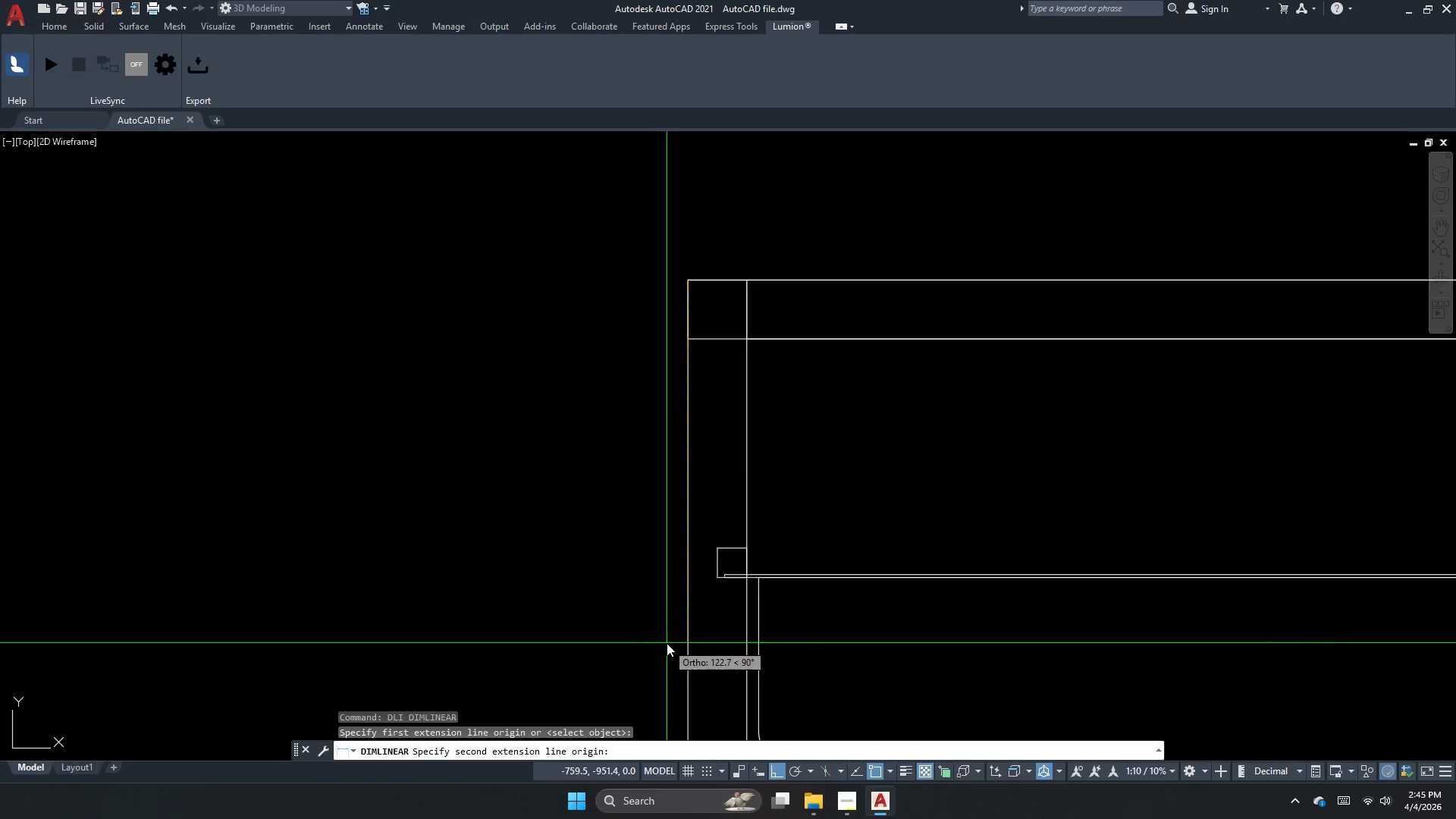 
scroll: coordinate [852, 455], scroll_direction: up, amount: 2.0
 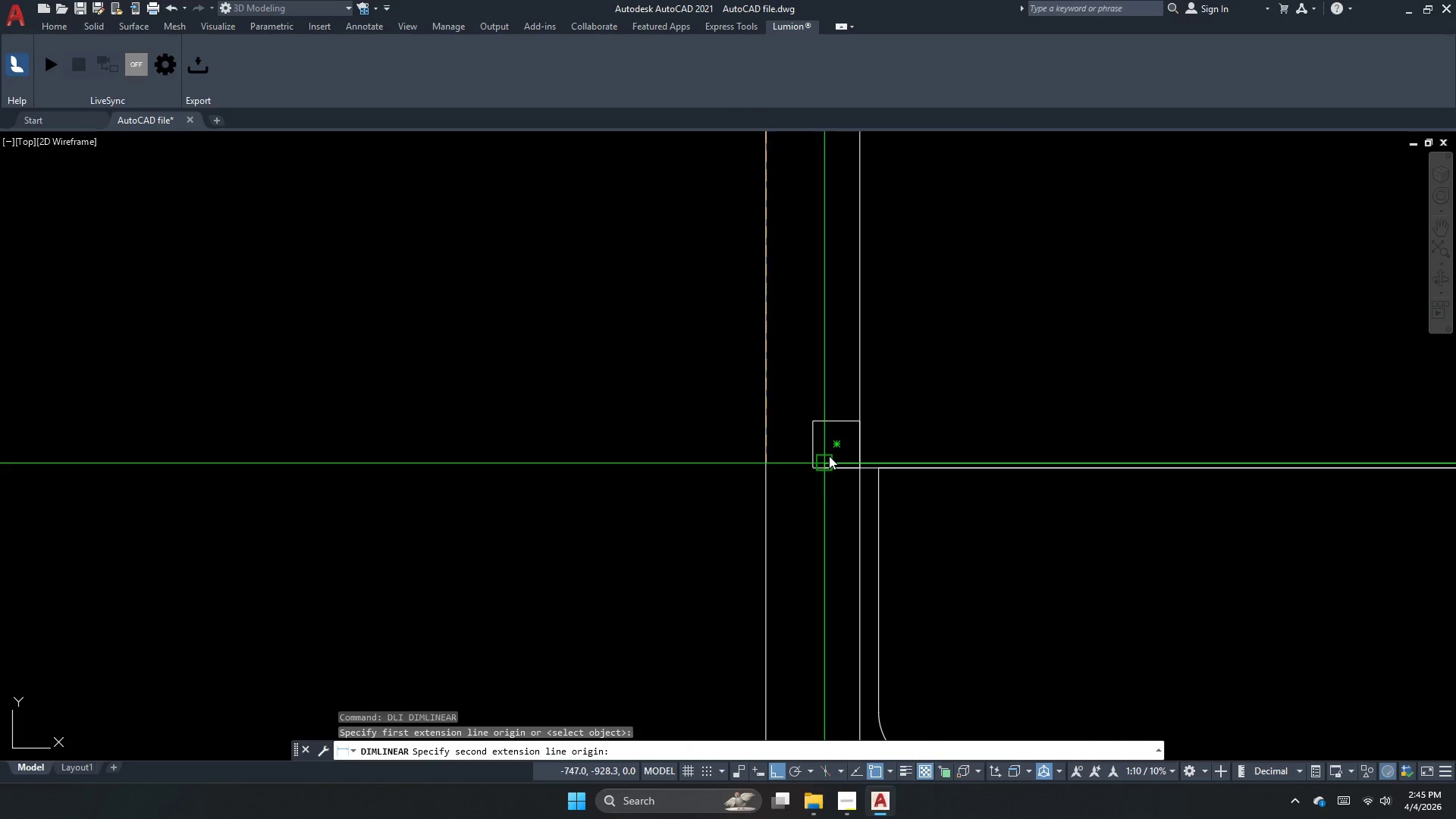 
scroll: coordinate [829, 460], scroll_direction: none, amount: 0.0
 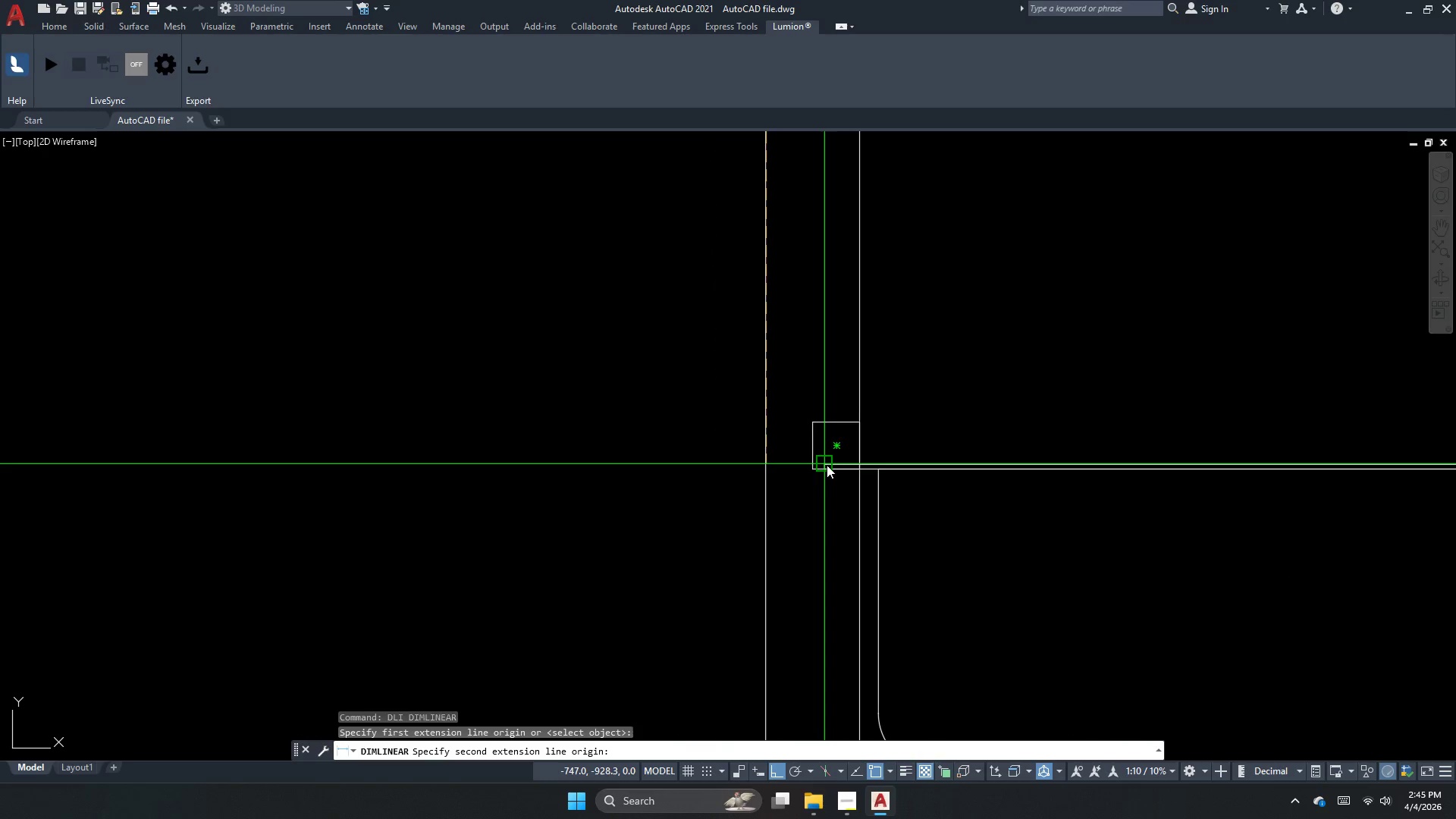 
left_click_drag(start_coordinate=[827, 465], to_coordinate=[797, 452])
 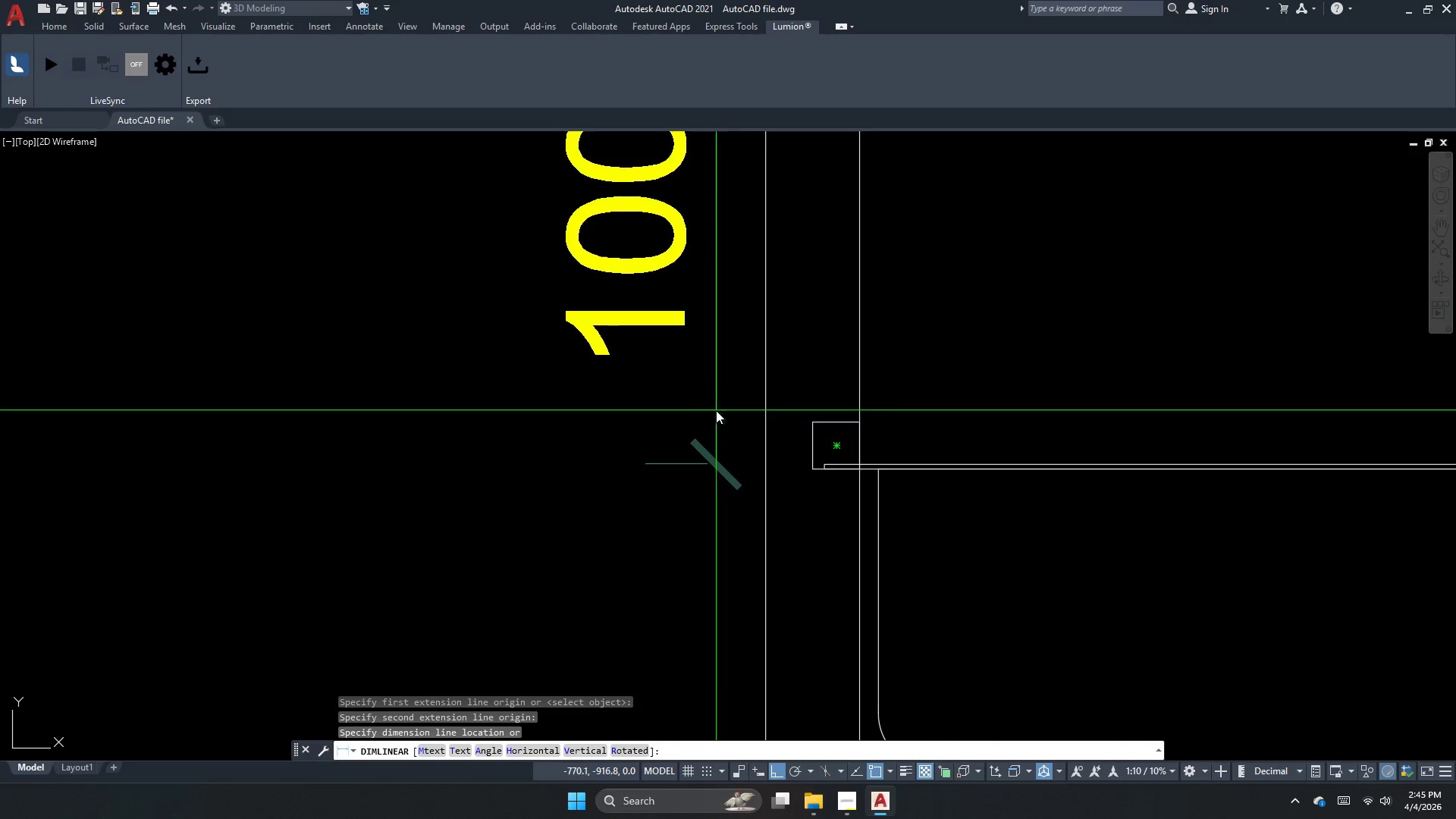 
scroll: coordinate [715, 410], scroll_direction: down, amount: 1.0
 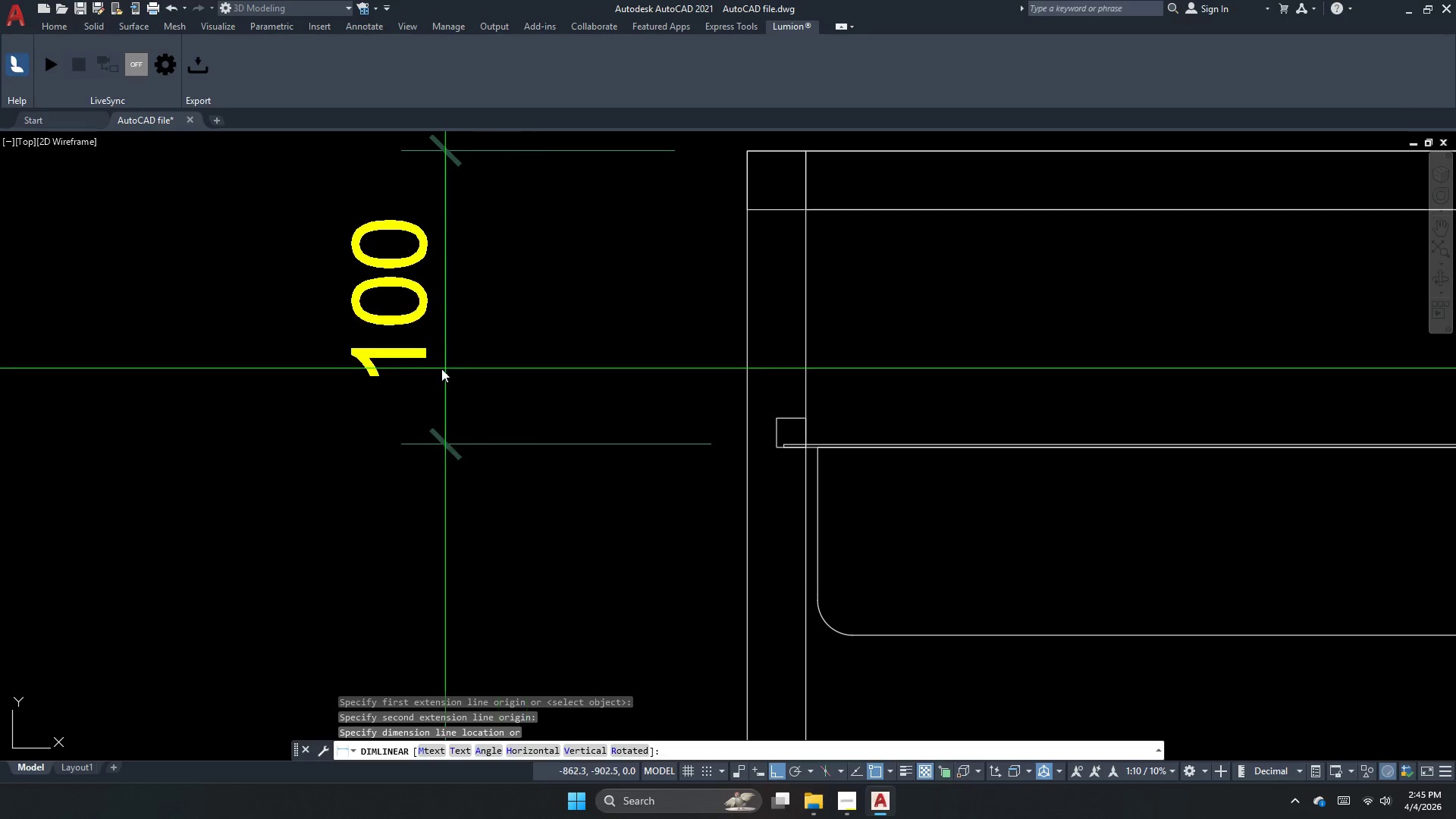 
left_click([435, 369])
 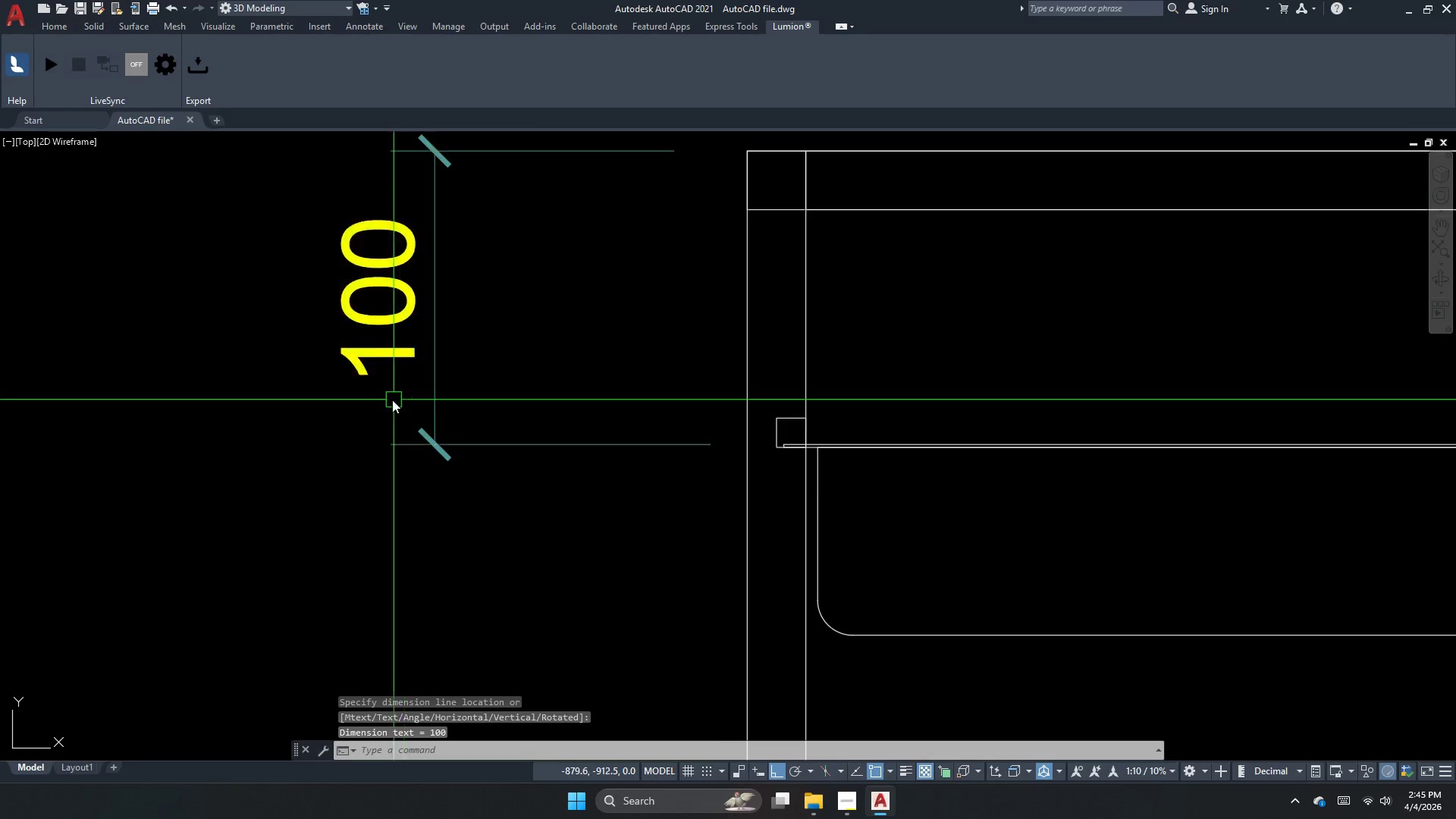 
key(D)
 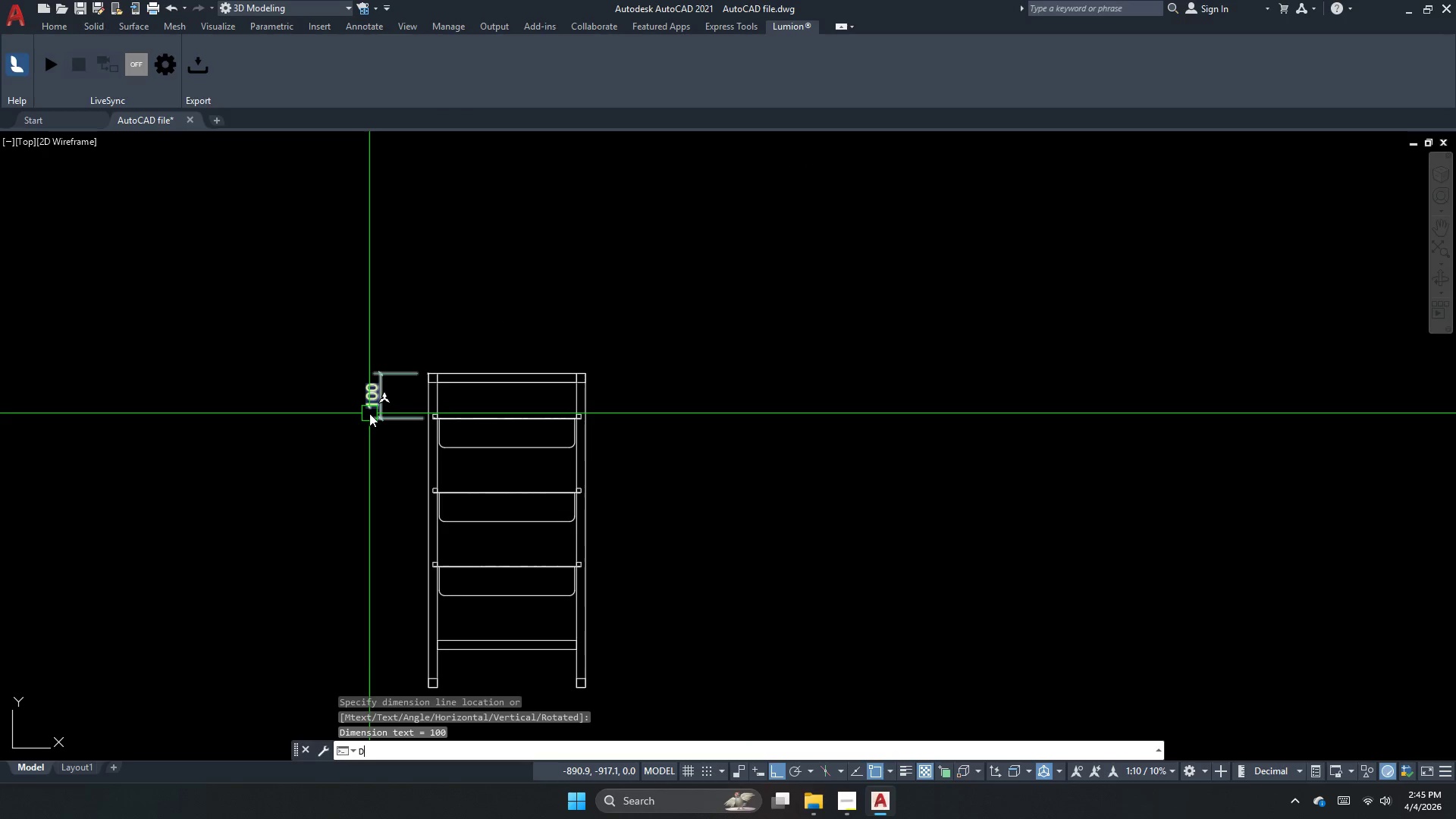 
scroll: coordinate [368, 415], scroll_direction: down, amount: 4.0
 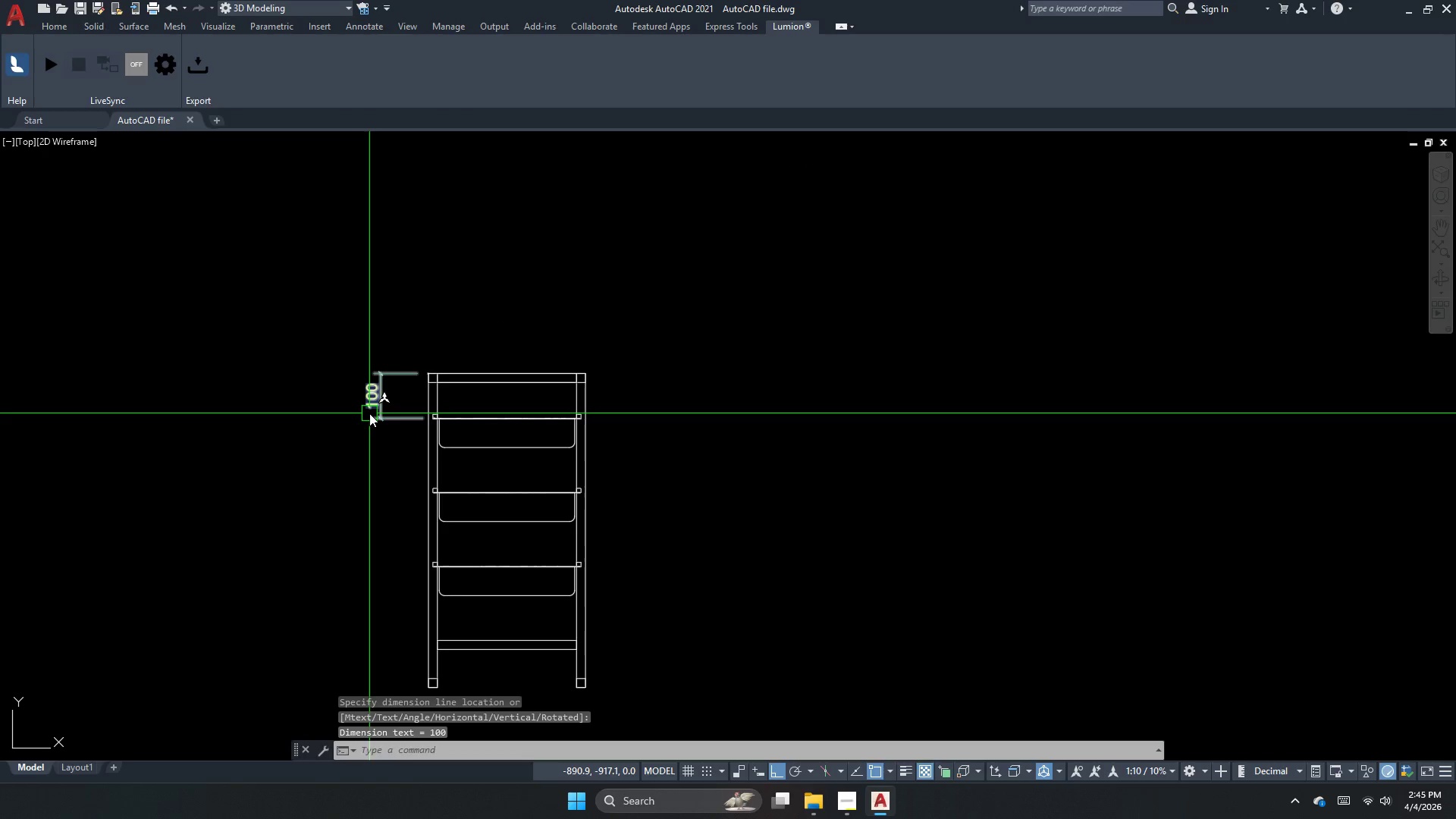 
type(co )
 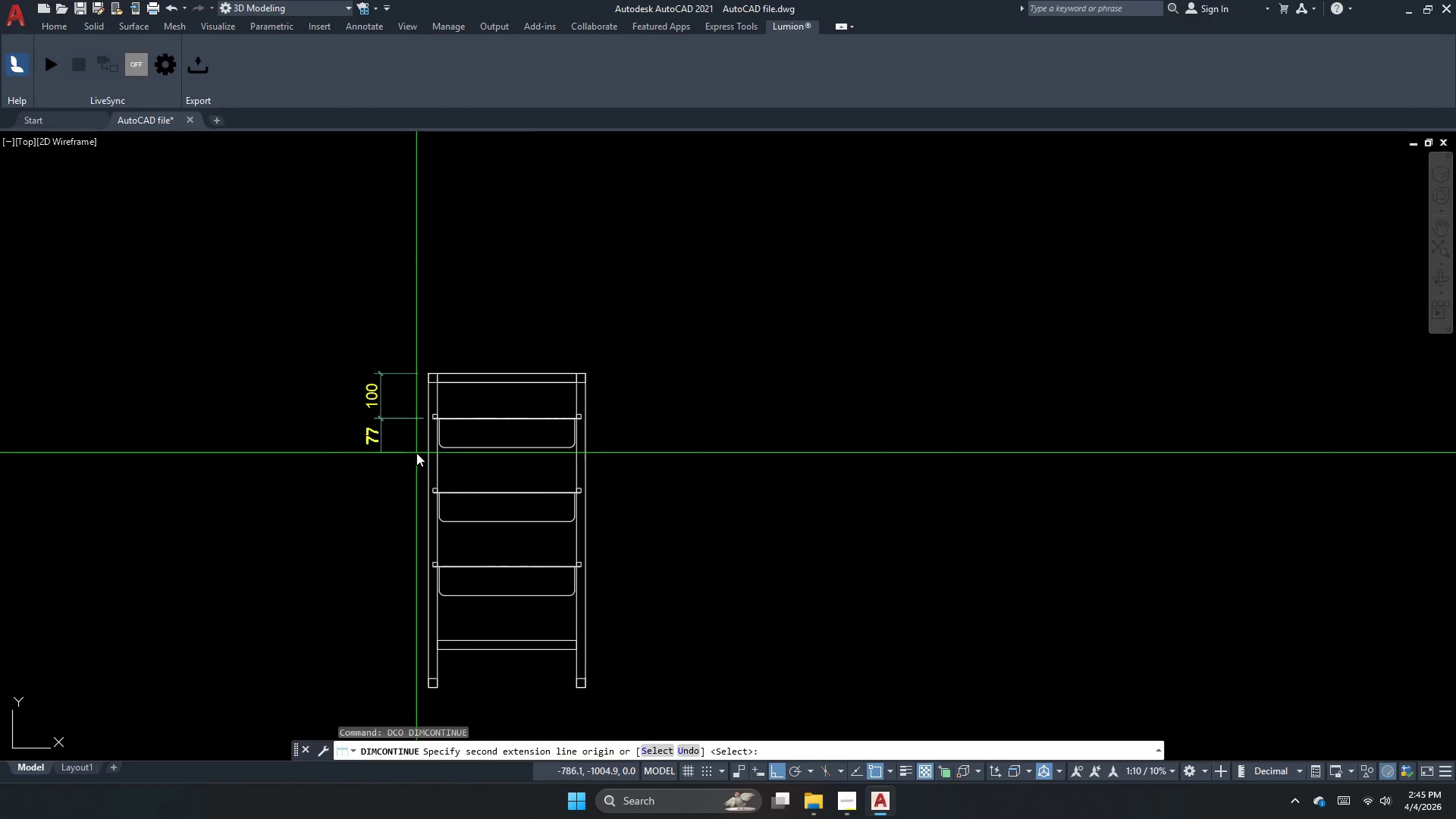 
scroll: coordinate [416, 453], scroll_direction: up, amount: 3.0
 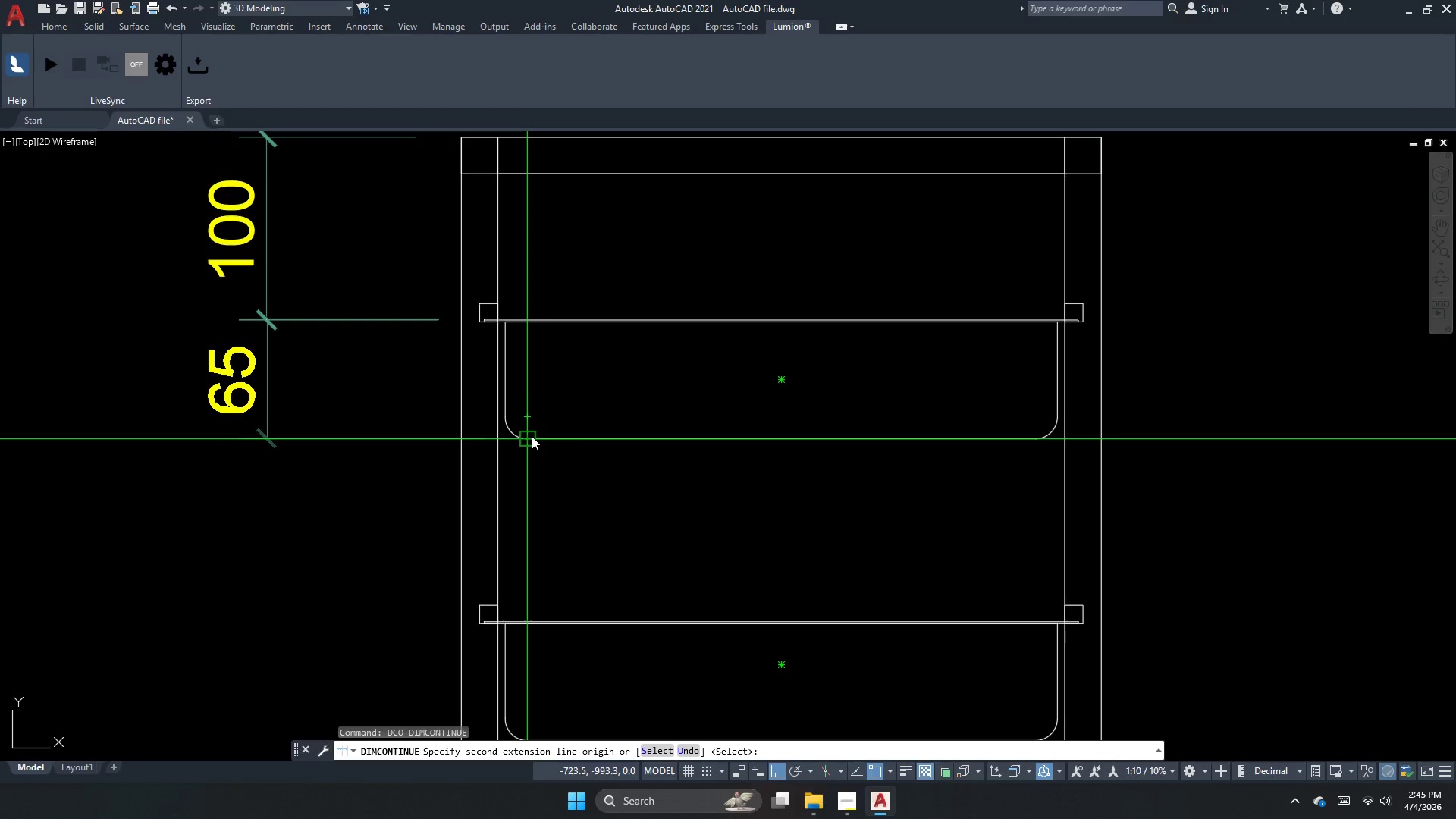 
left_click_drag(start_coordinate=[532, 436], to_coordinate=[532, 455])
 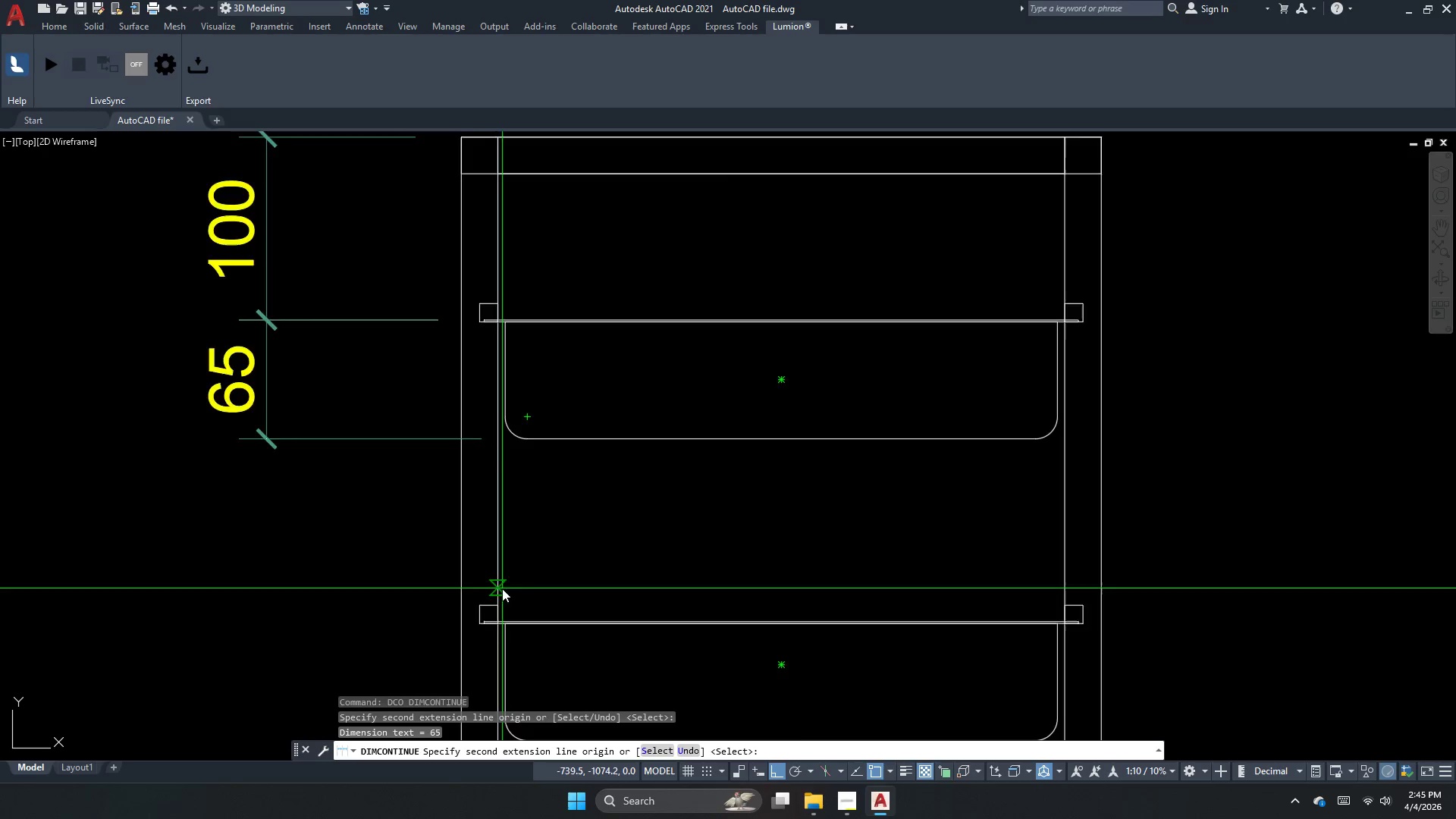 
scroll: coordinate [477, 614], scroll_direction: up, amount: 2.0
 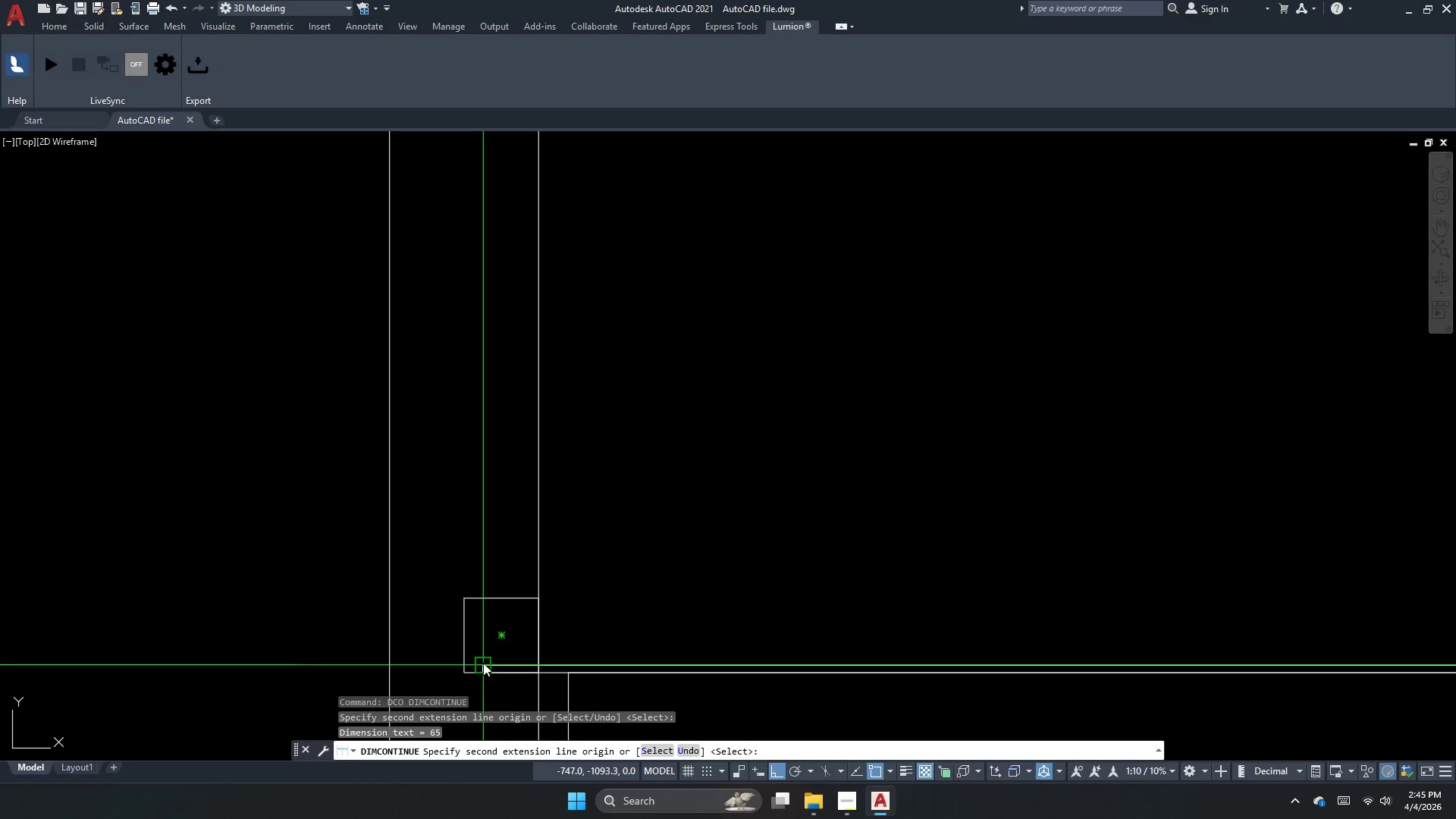 
left_click_drag(start_coordinate=[483, 663], to_coordinate=[481, 677])
 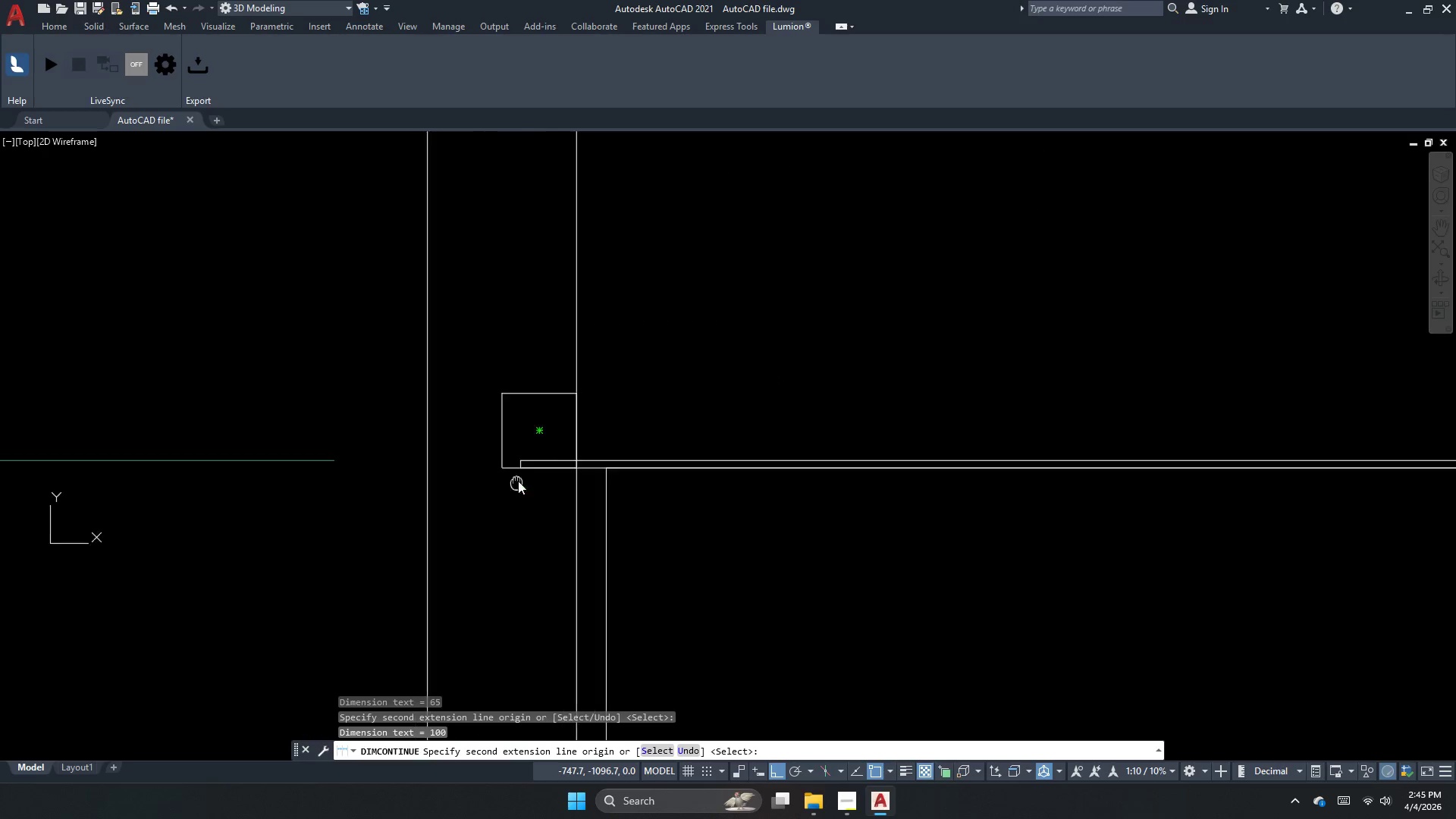 
scroll: coordinate [519, 475], scroll_direction: down, amount: 2.0
 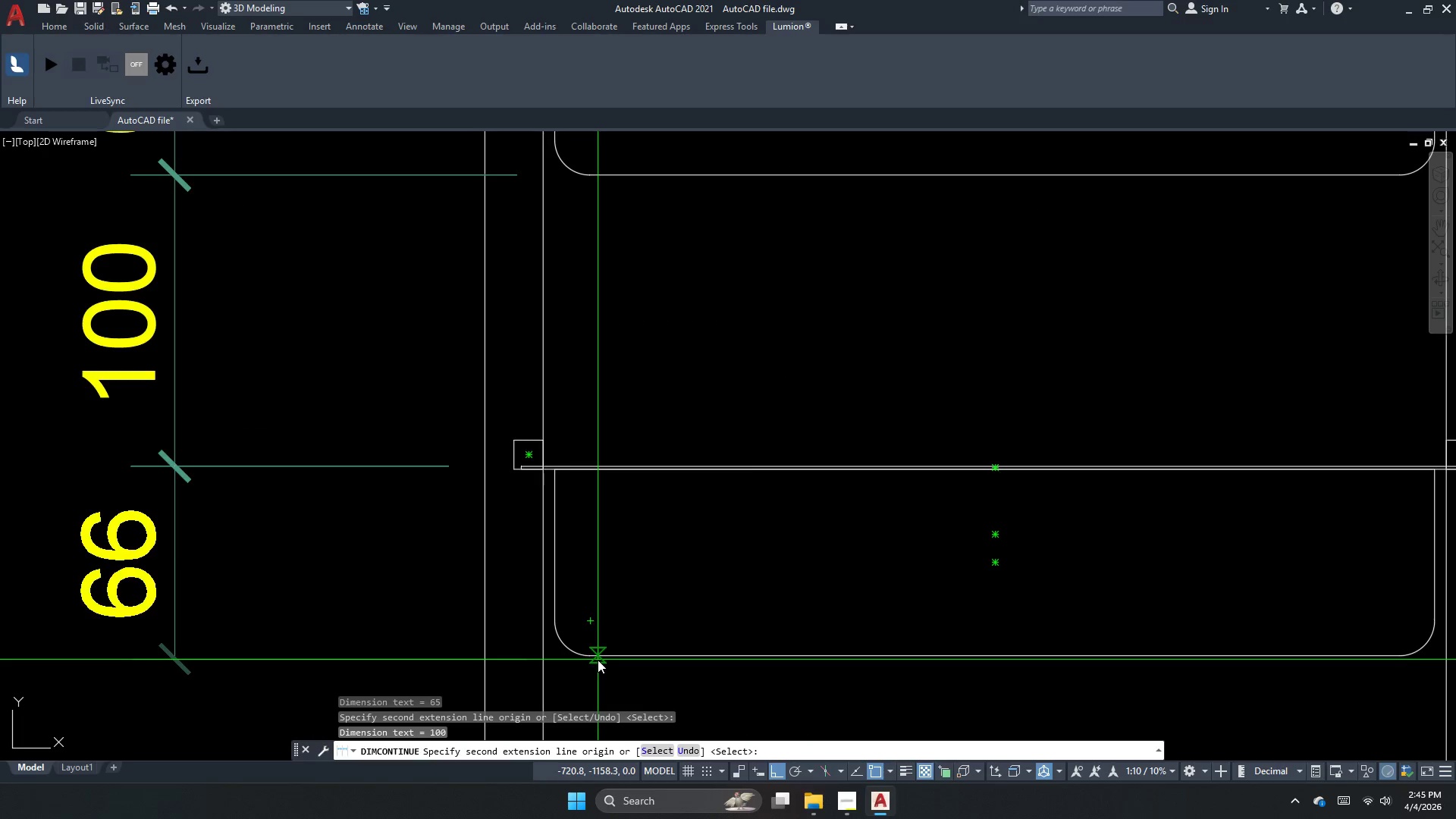 
left_click([595, 660])
 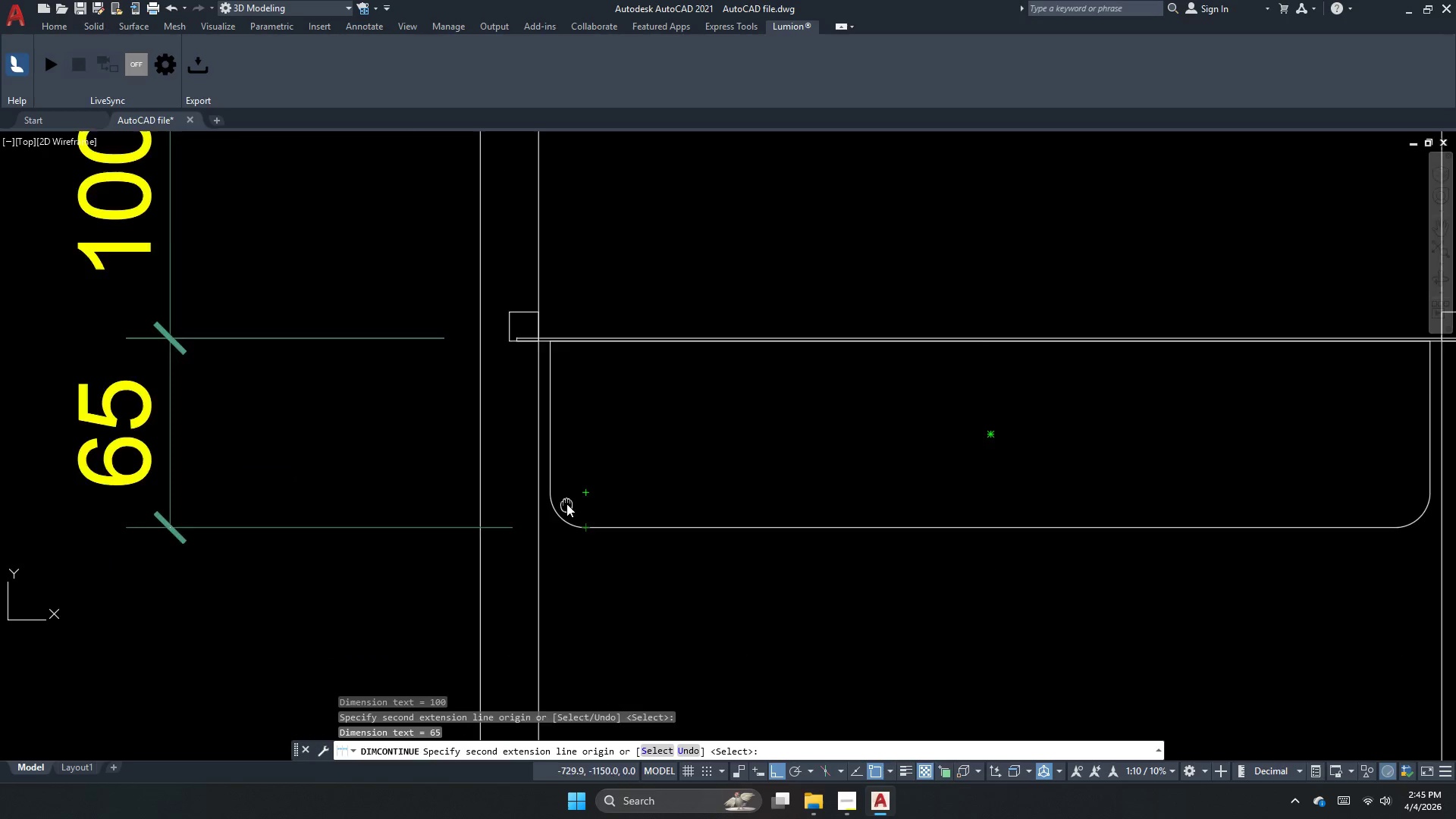 
scroll: coordinate [547, 522], scroll_direction: up, amount: 3.0
 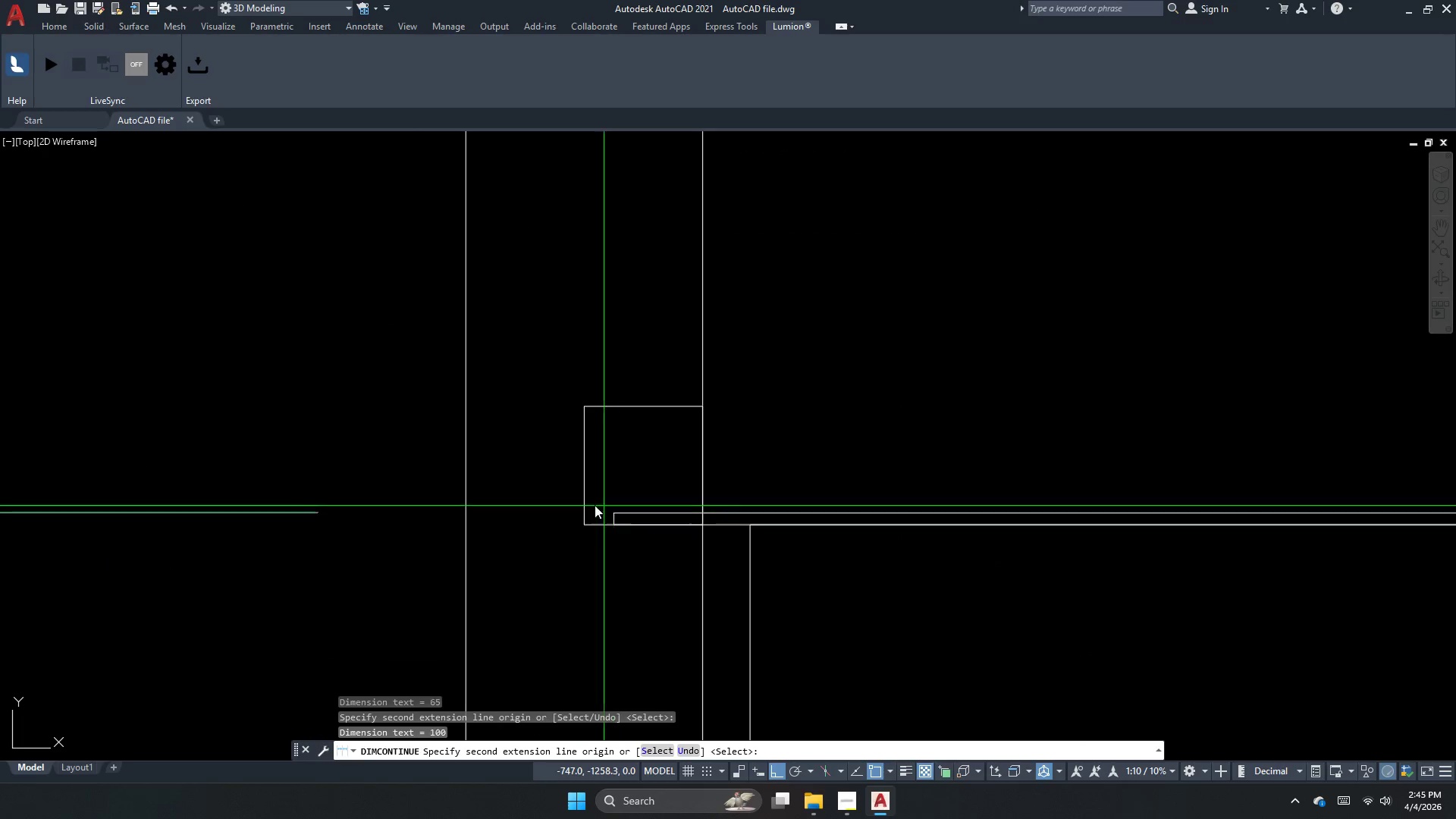 
scroll: coordinate [539, 422], scroll_direction: down, amount: 5.0
 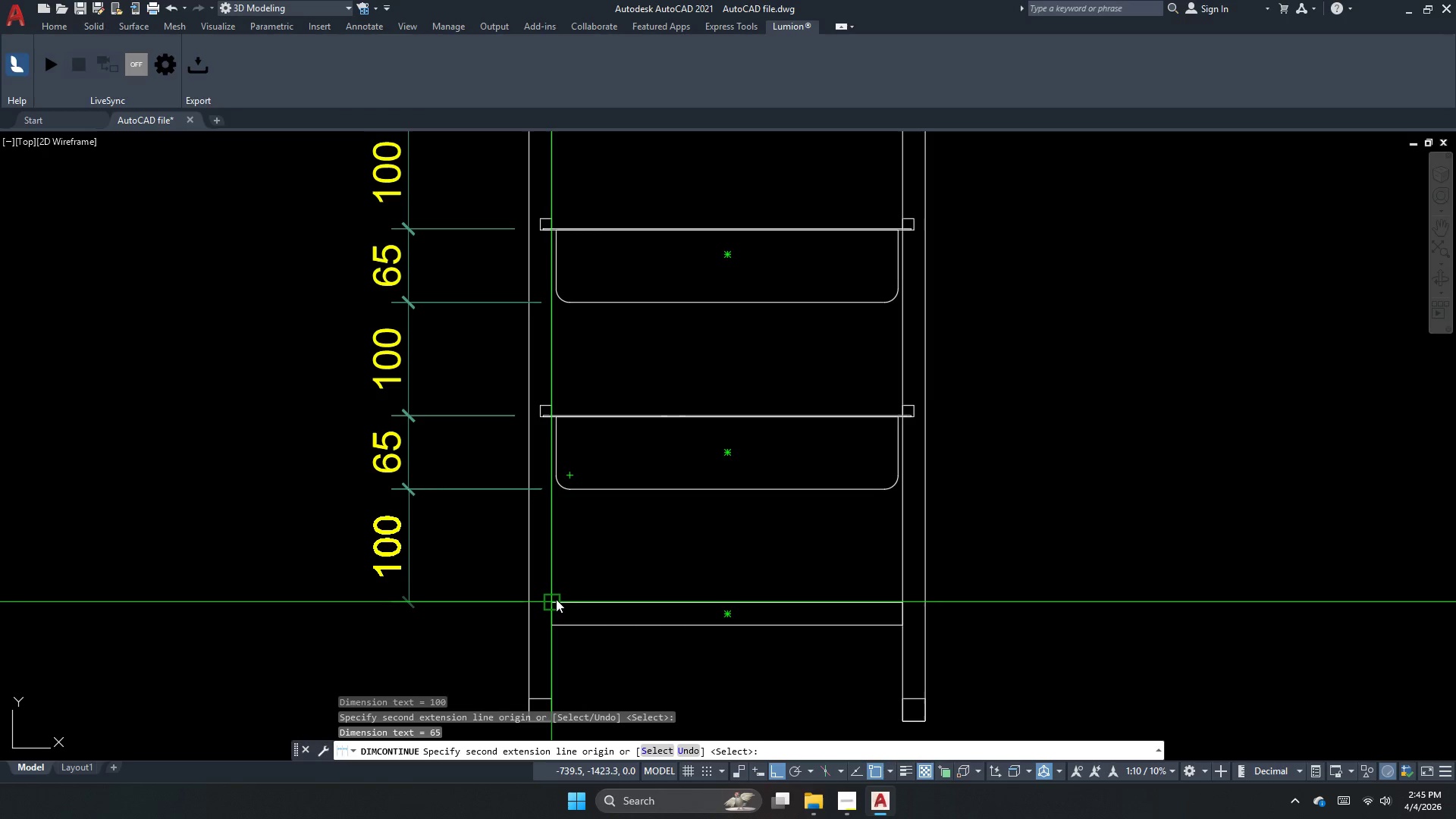 
left_click([554, 599])
 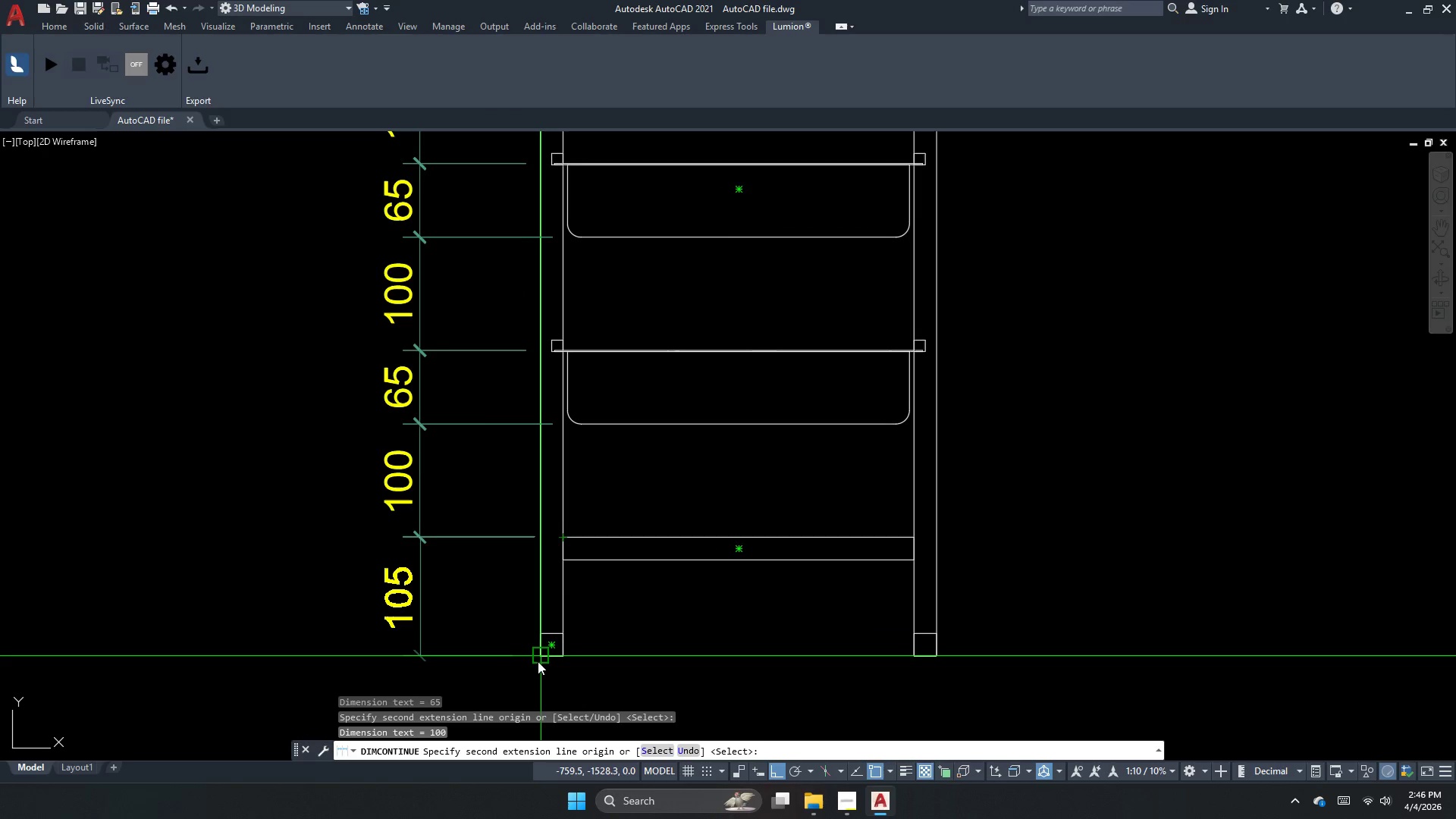 
left_click_drag(start_coordinate=[540, 657], to_coordinate=[536, 657])
 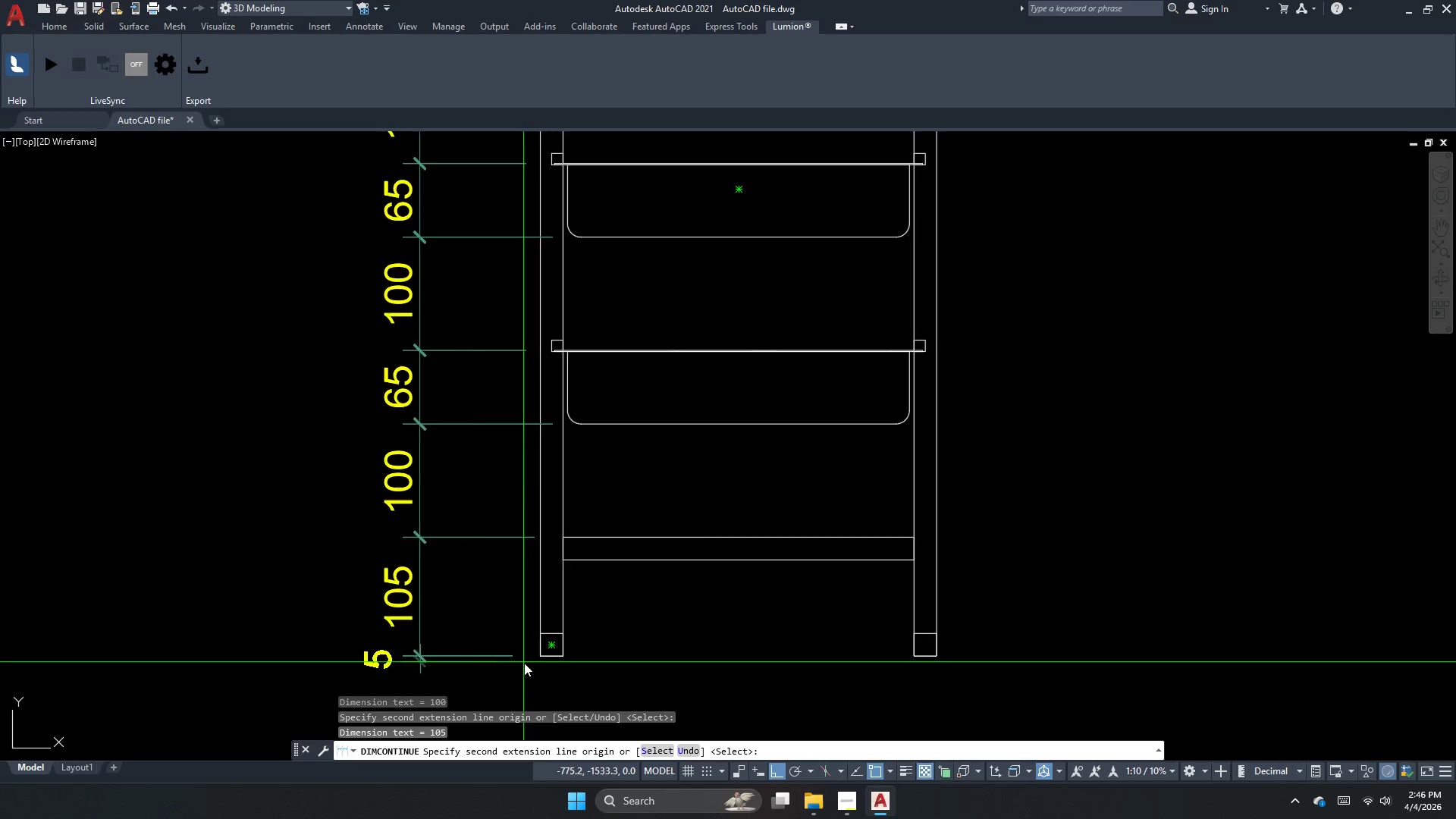 
key(Escape)
 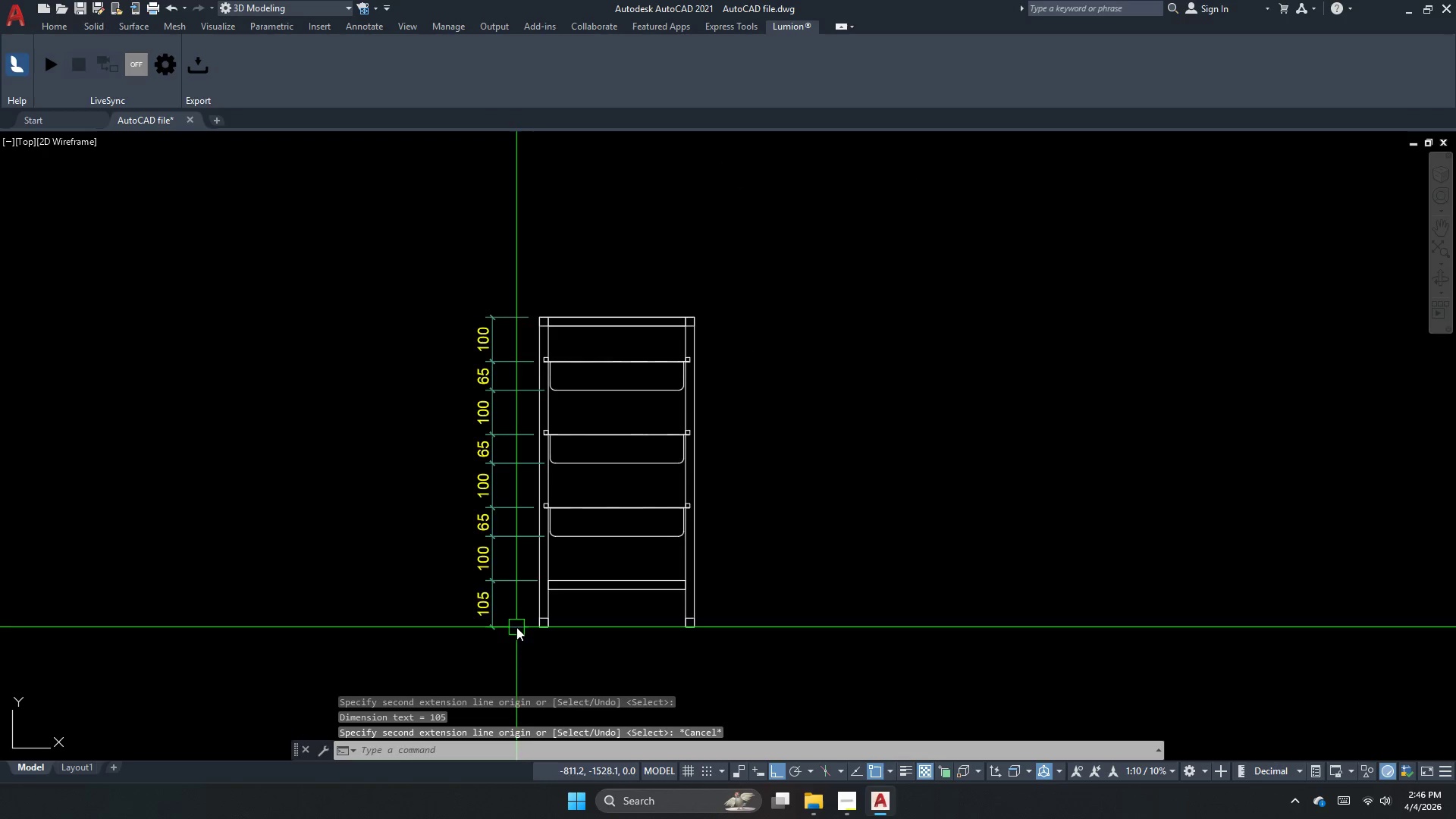 
scroll: coordinate [525, 664], scroll_direction: down, amount: 2.0
 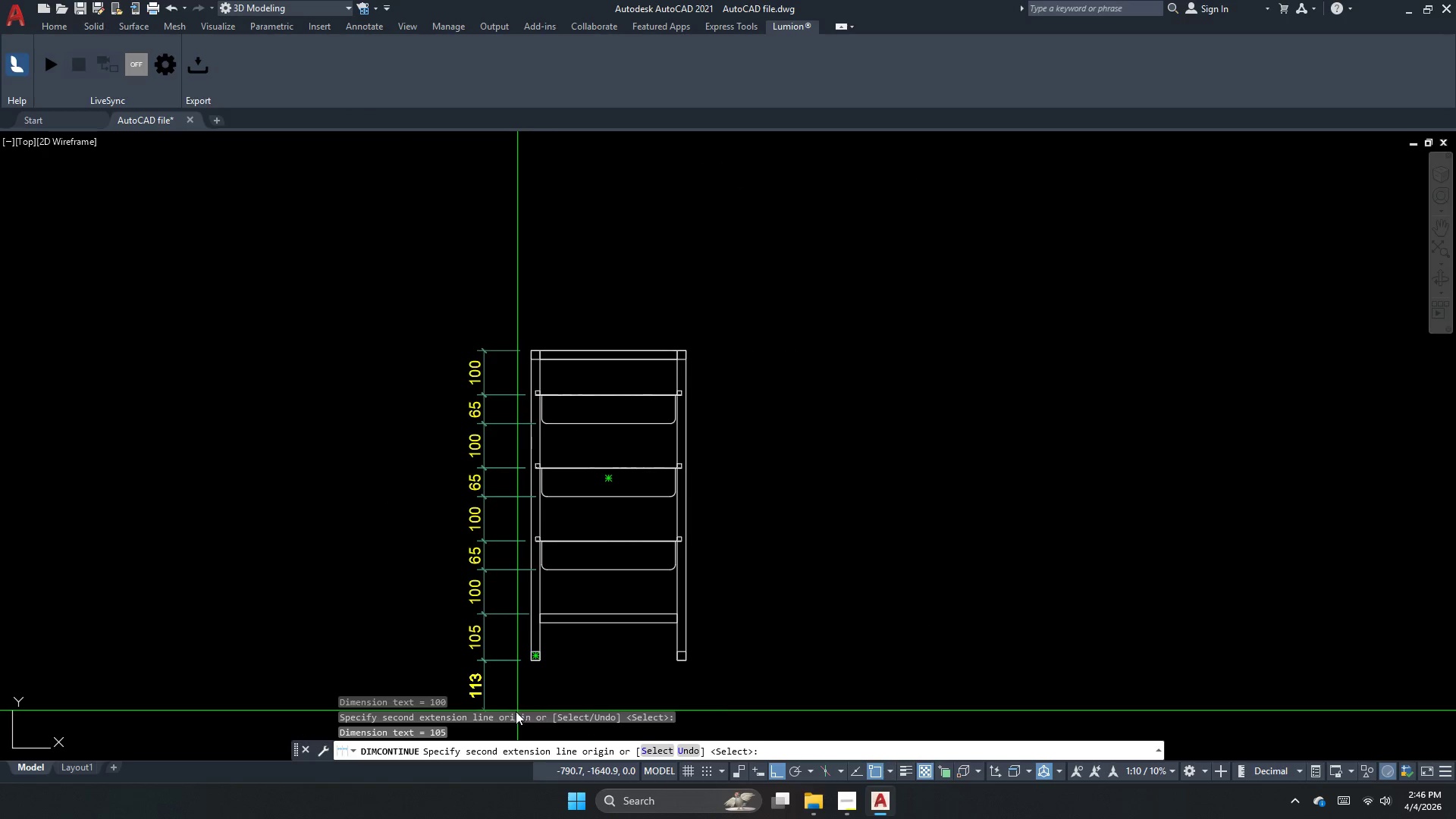 
scroll: coordinate [520, 632], scroll_direction: up, amount: 1.0
 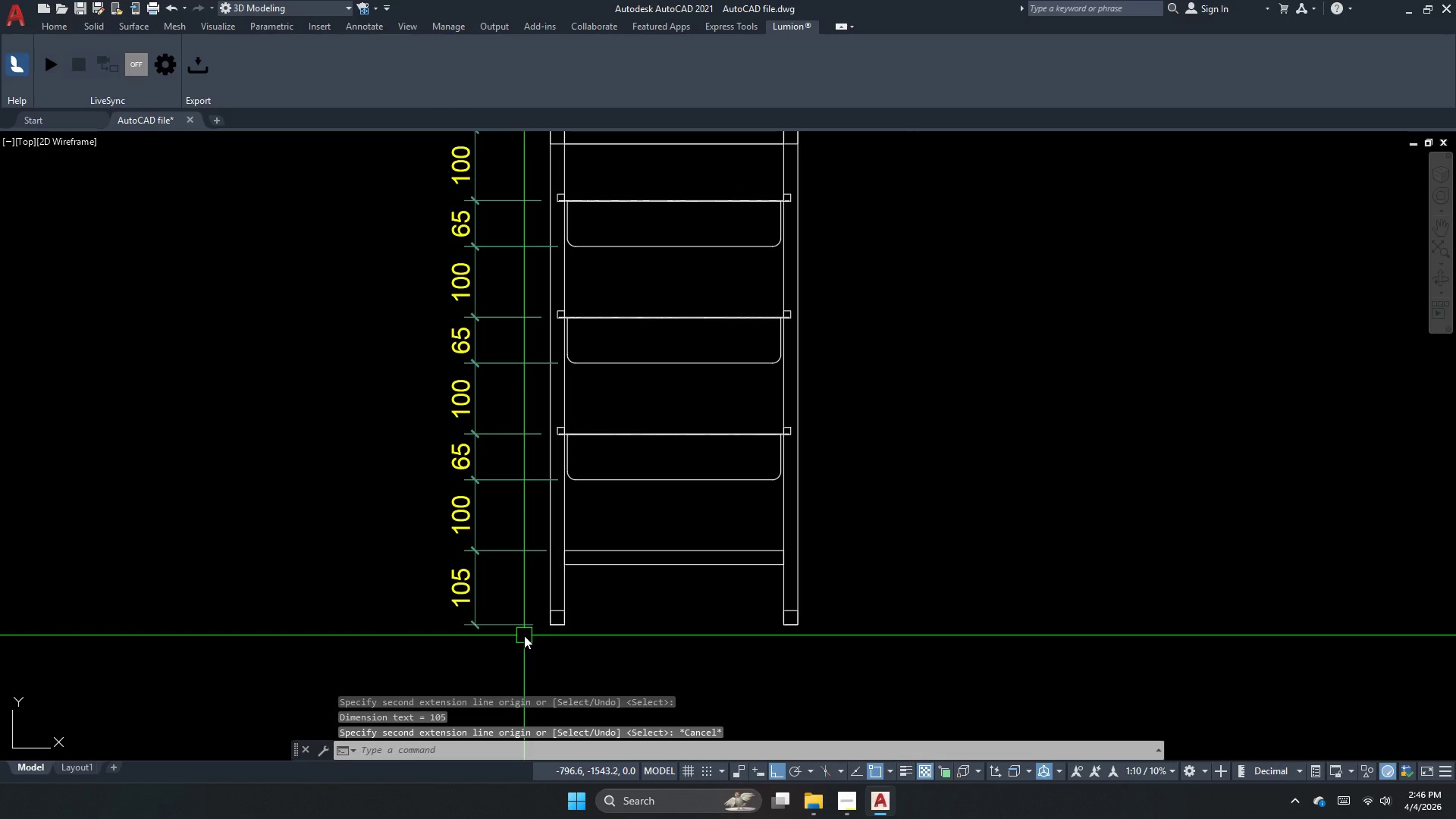 
key(Escape)
 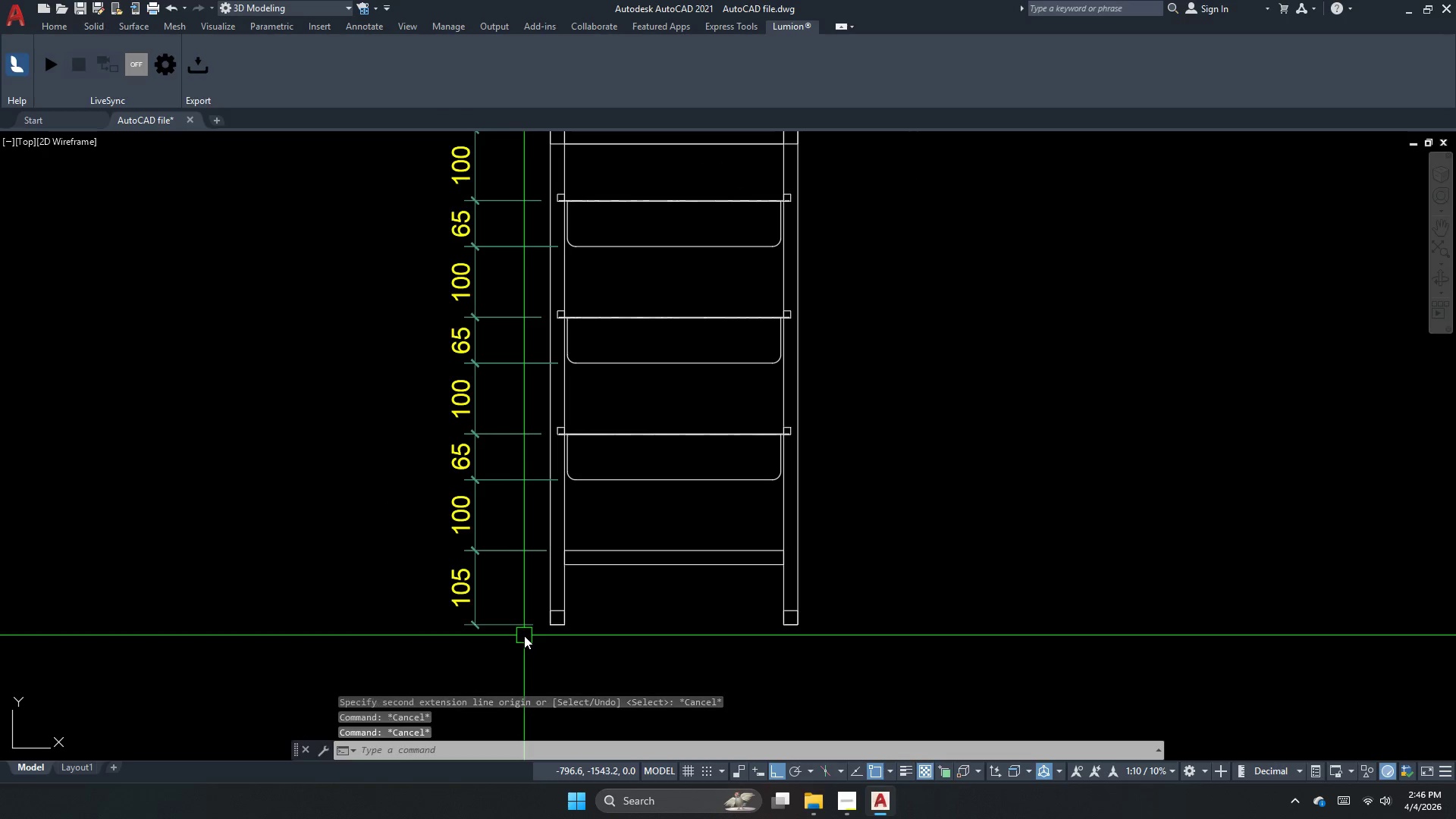 
key(Escape)
 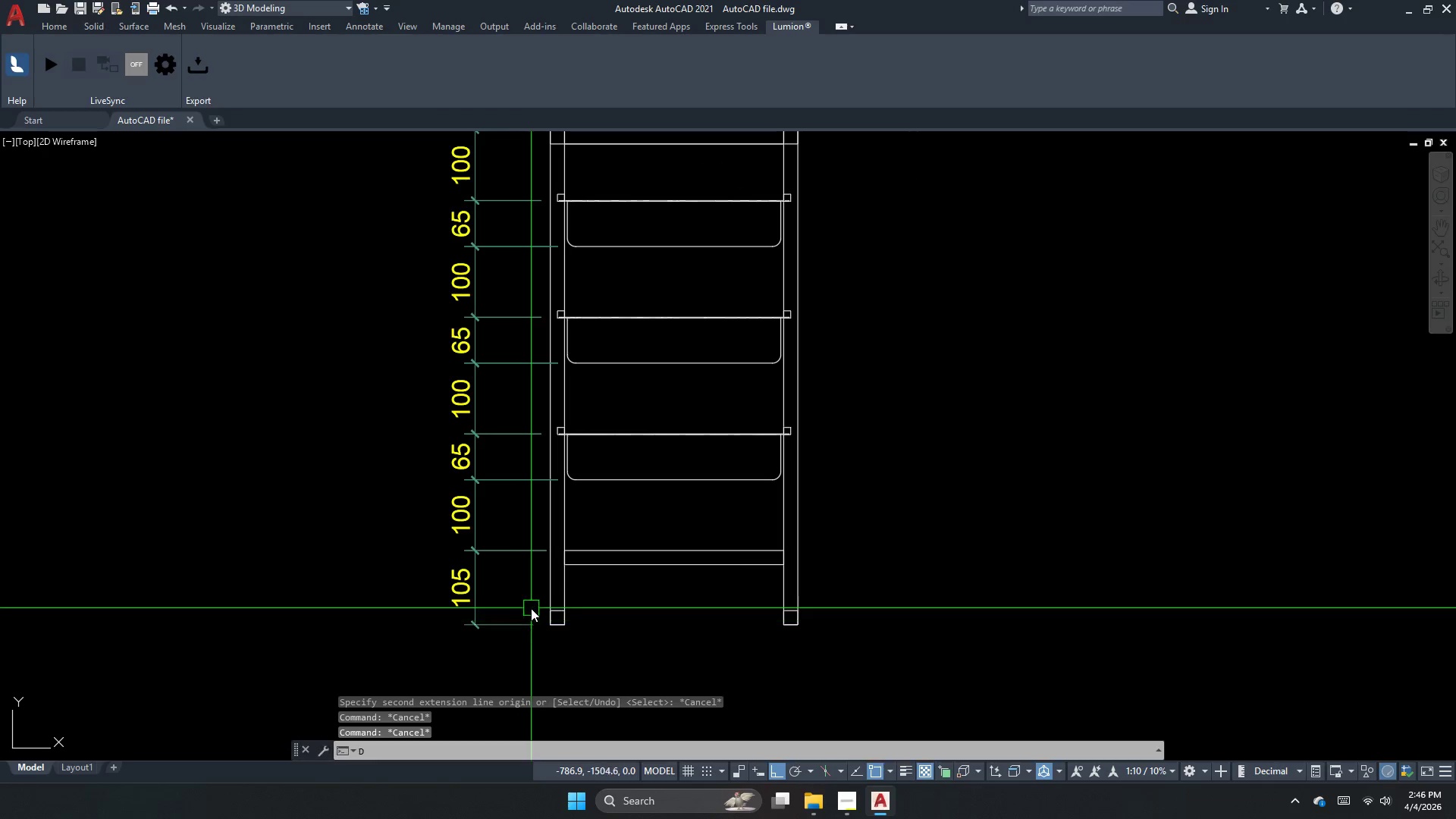 
type(dli  )
 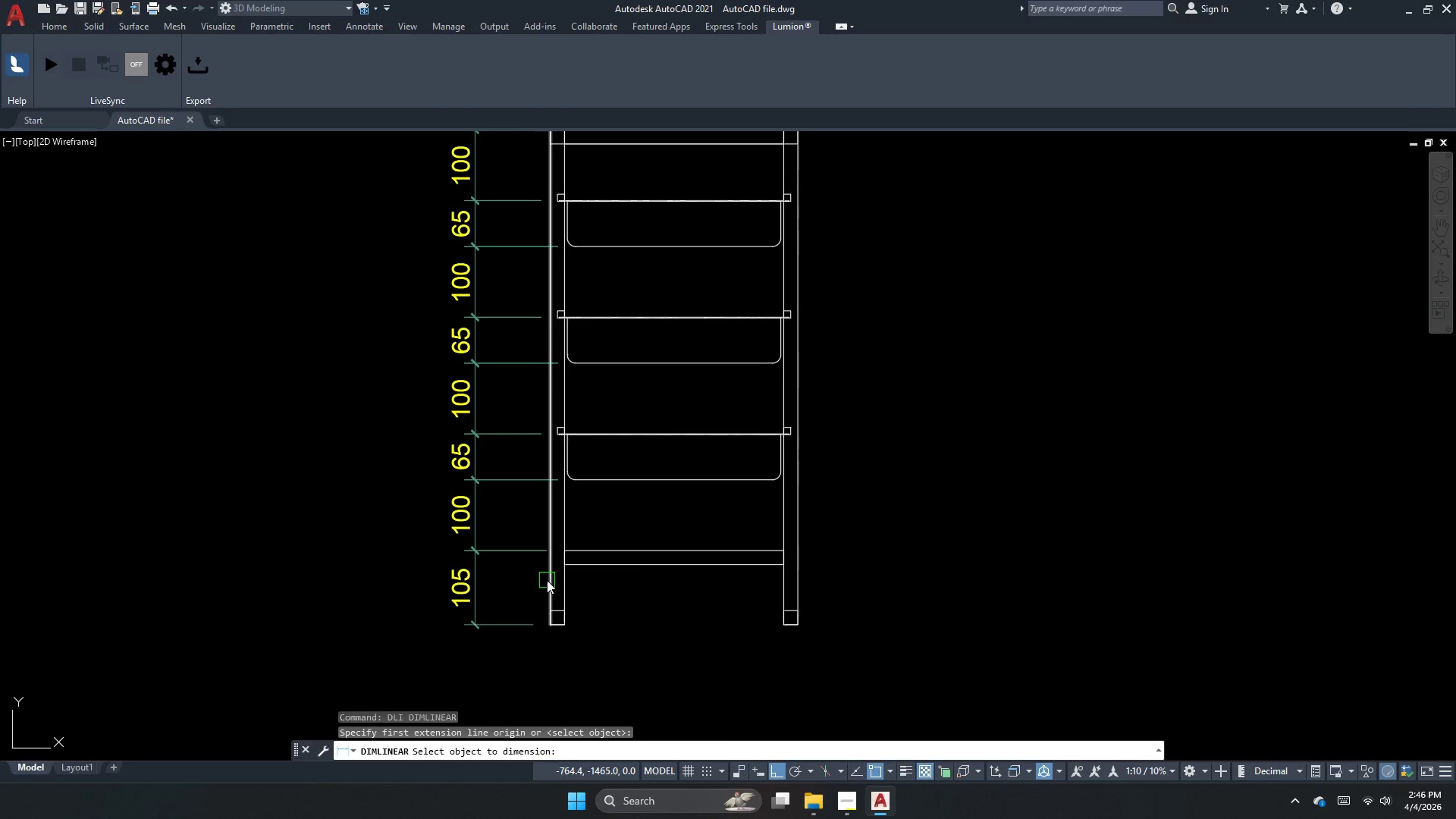 
left_click_drag(start_coordinate=[547, 580], to_coordinate=[541, 579])
 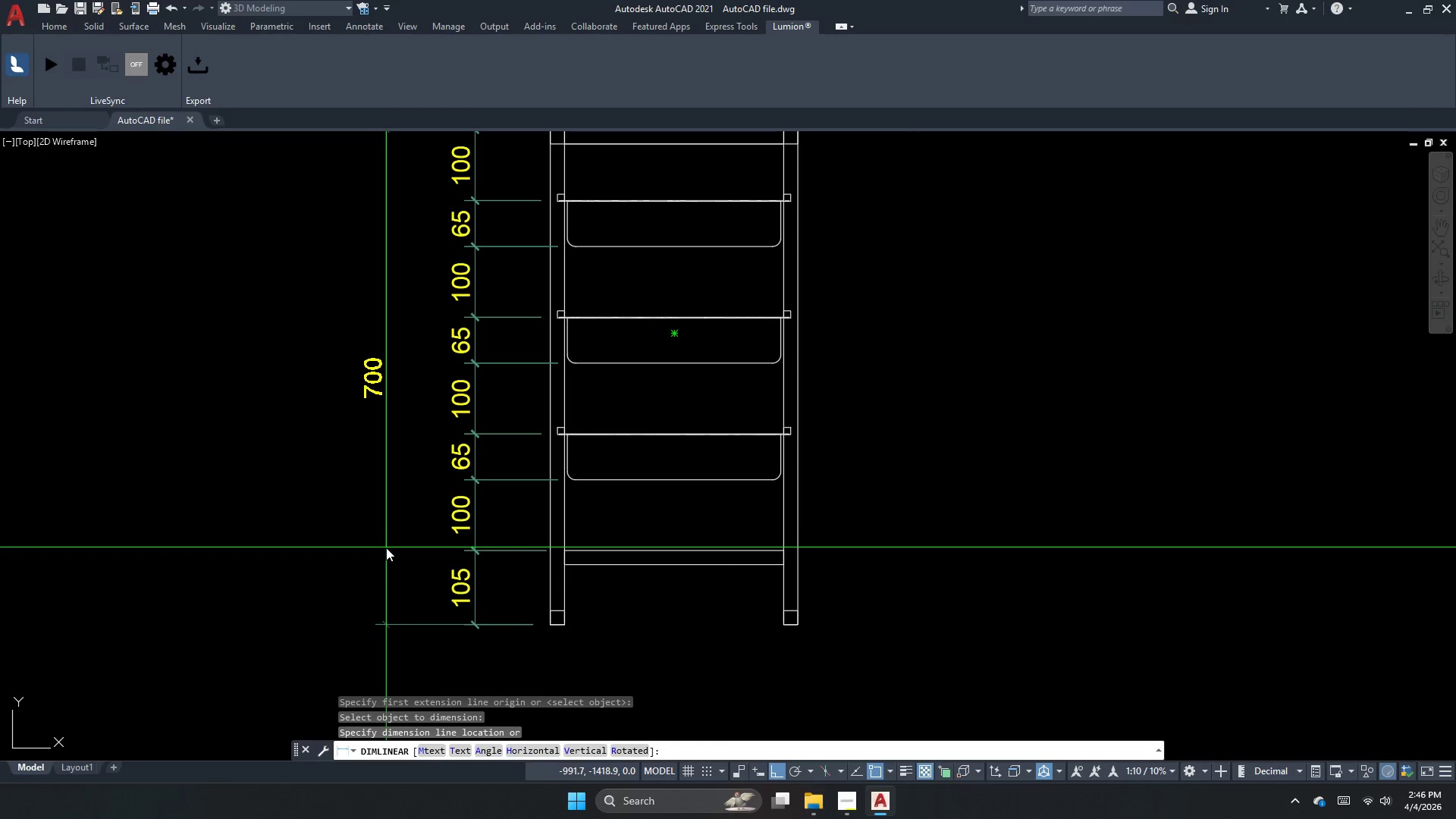 
left_click_drag(start_coordinate=[397, 544], to_coordinate=[403, 541])
 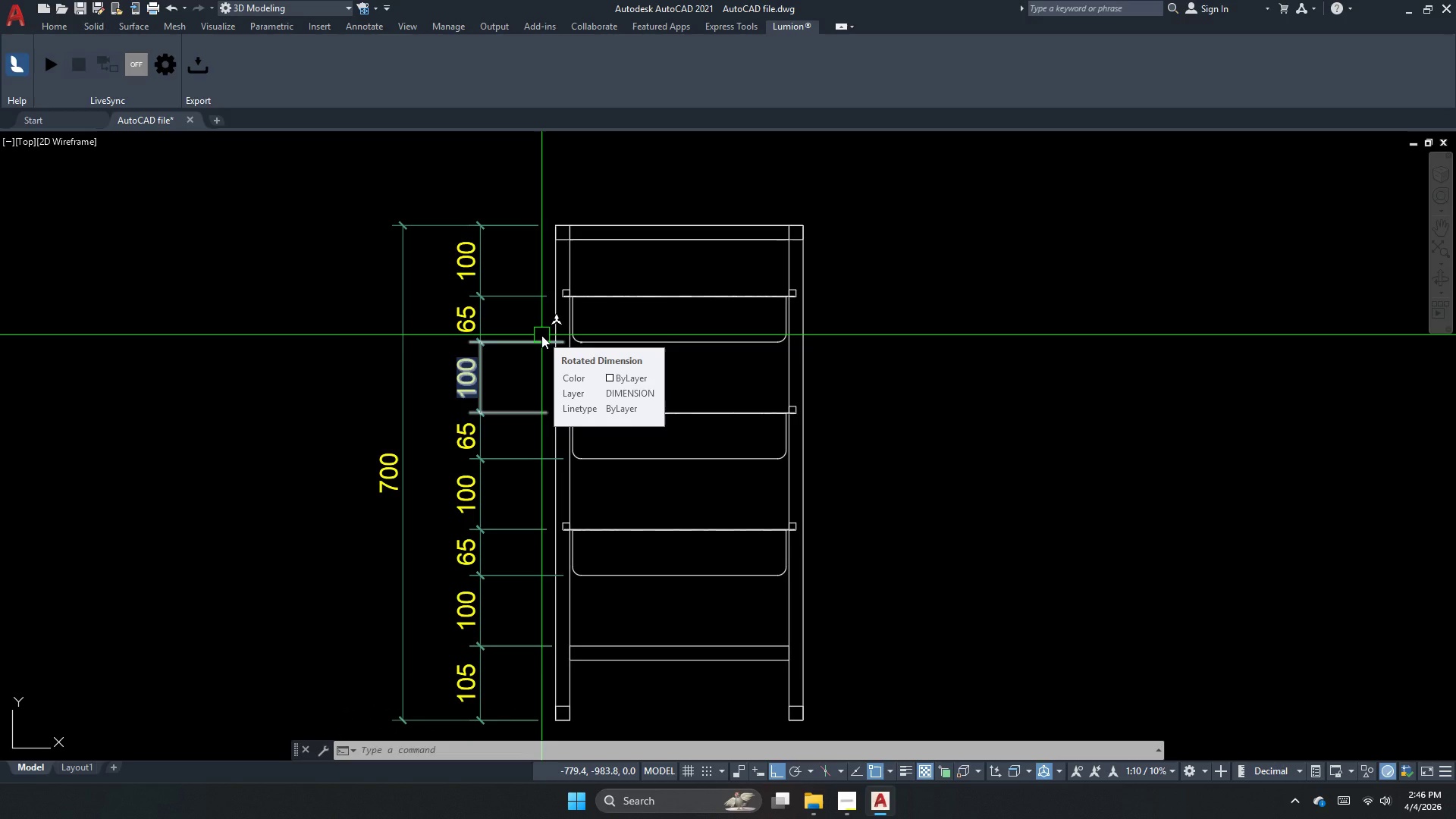 
wait(13.73)
 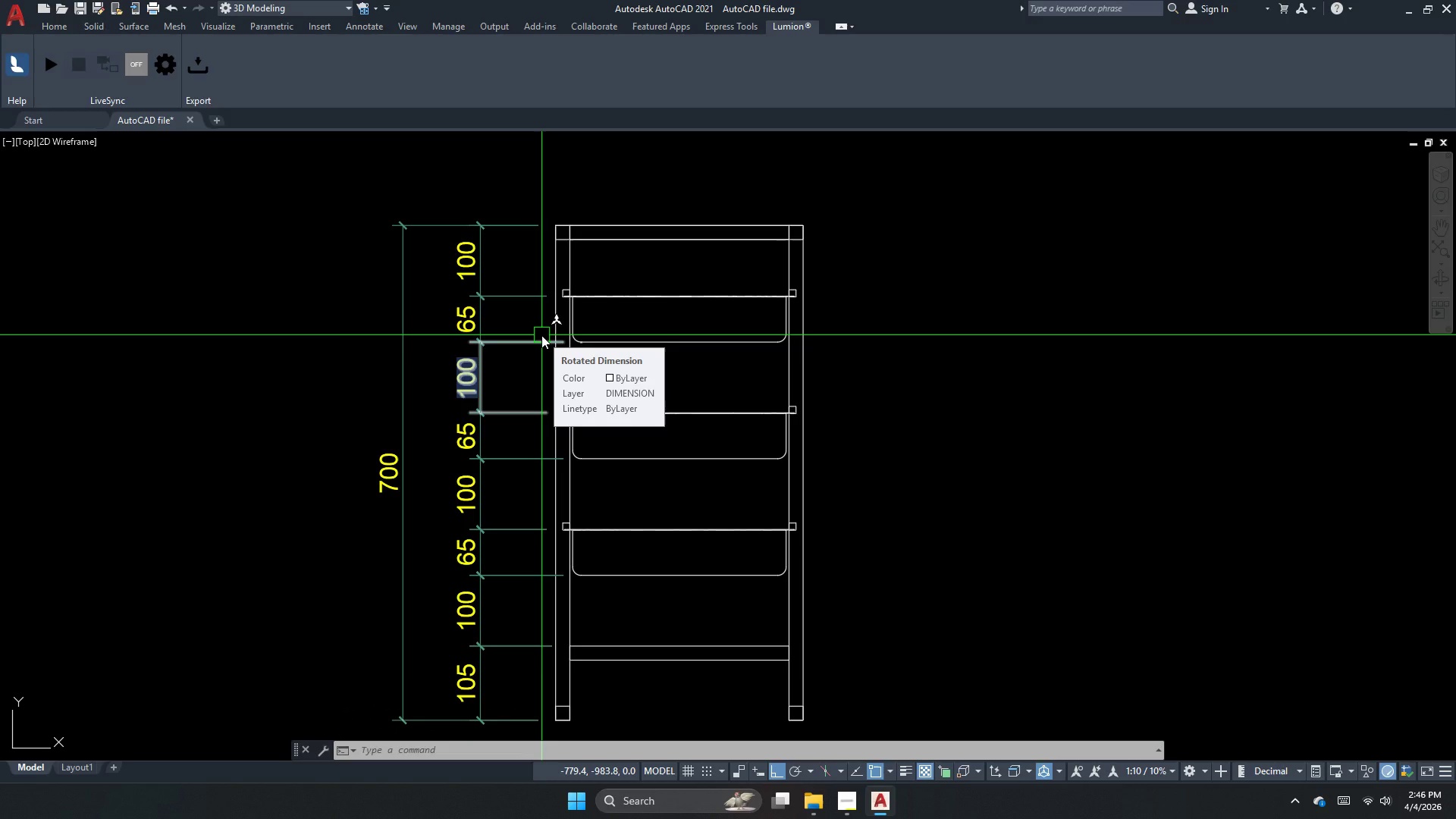 
scroll: coordinate [685, 340], scroll_direction: up, amount: 2.0
 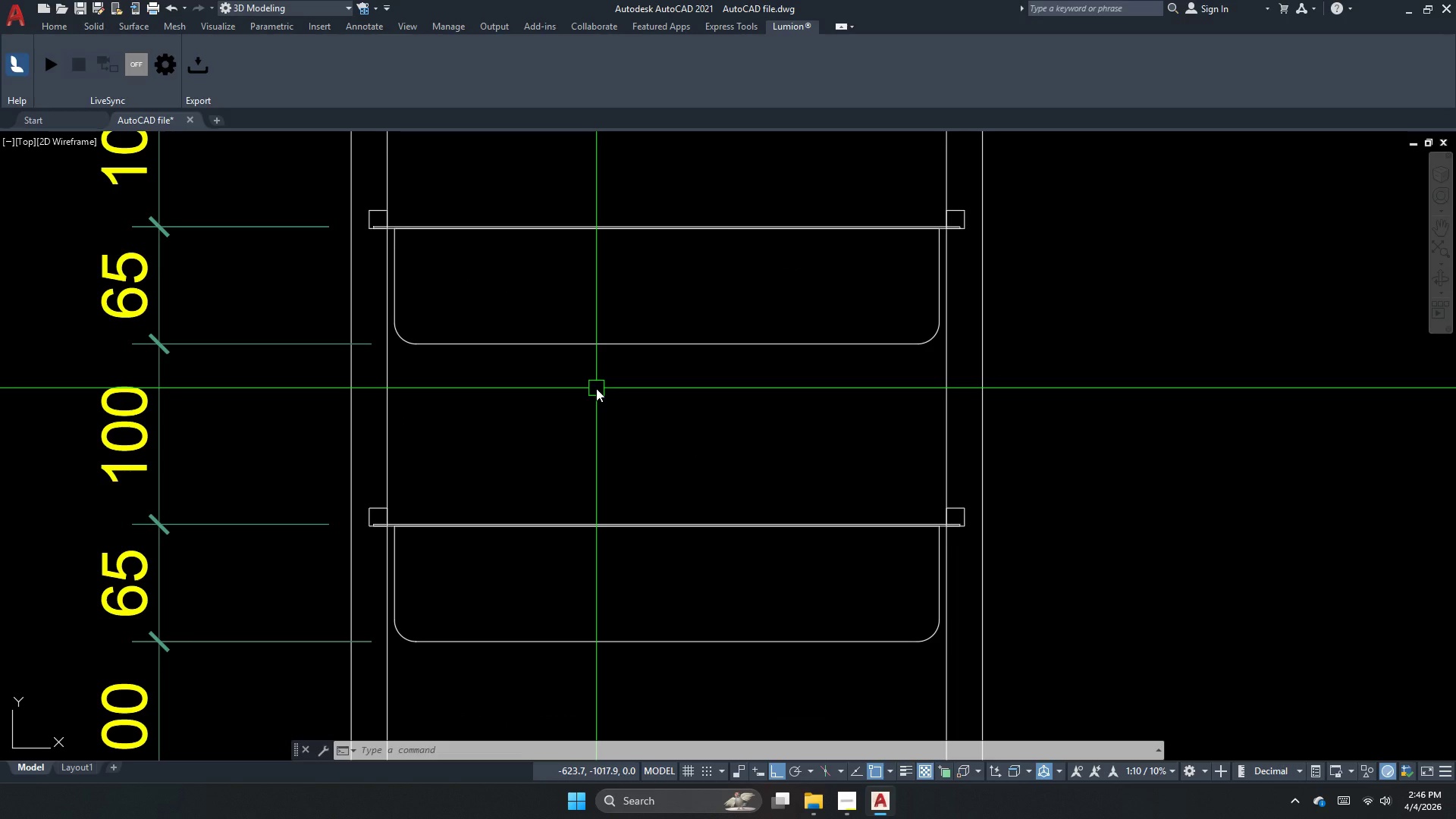 
key(Escape)
 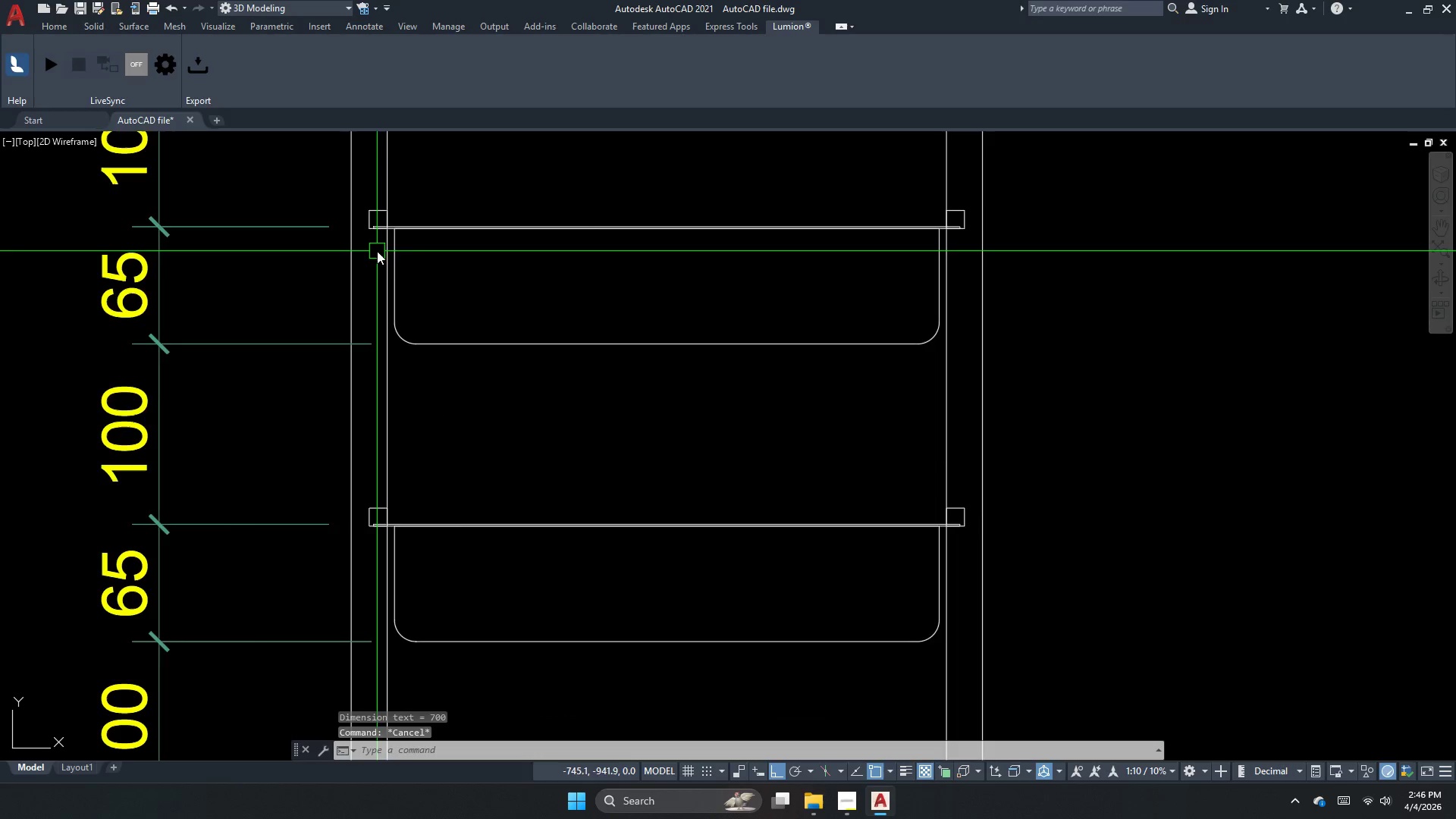 
scroll: coordinate [408, 318], scroll_direction: down, amount: 1.0
 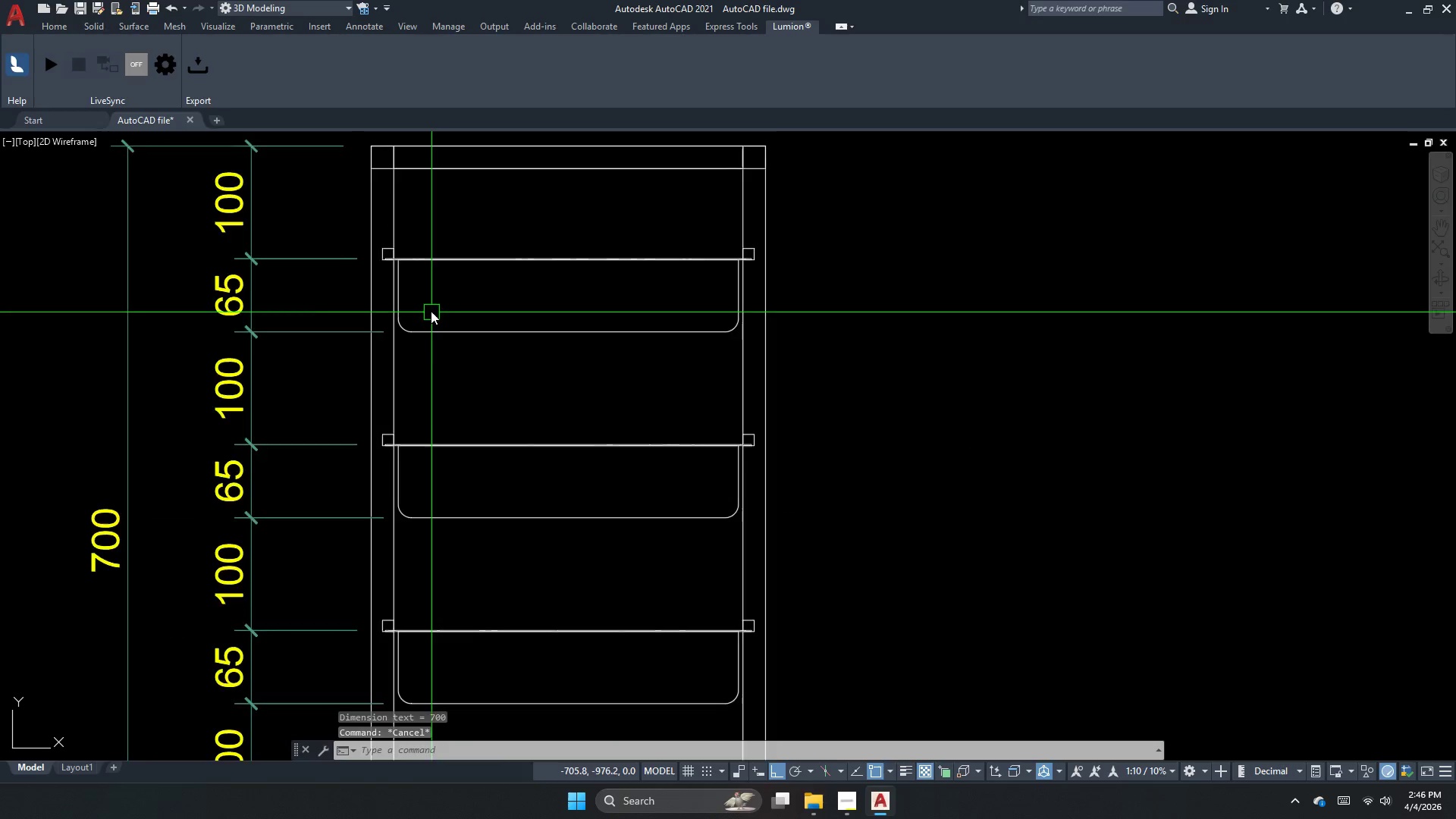 
scroll: coordinate [370, 232], scroll_direction: up, amount: 1.0
 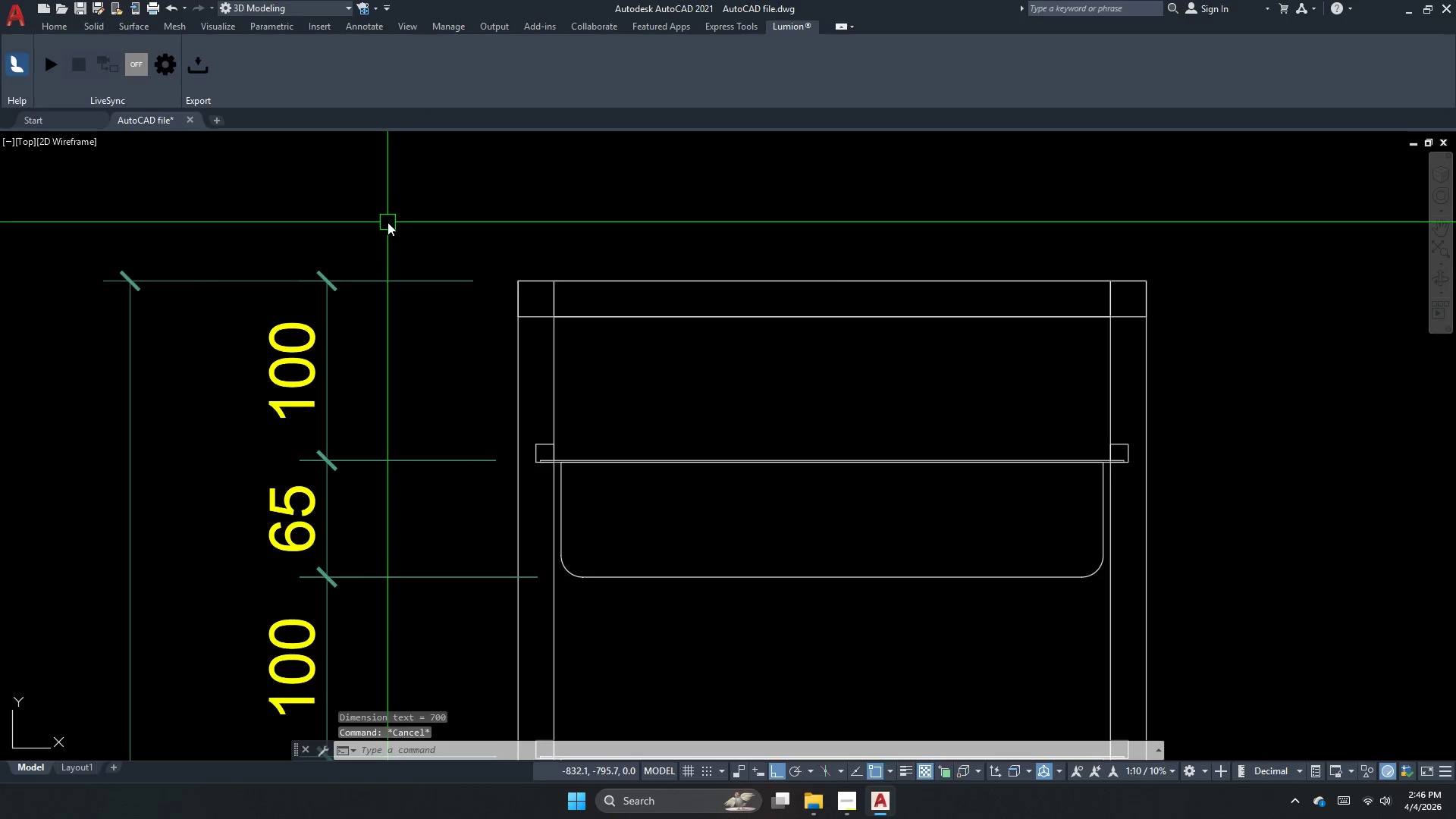 
scroll: coordinate [355, 434], scroll_direction: down, amount: 4.0
 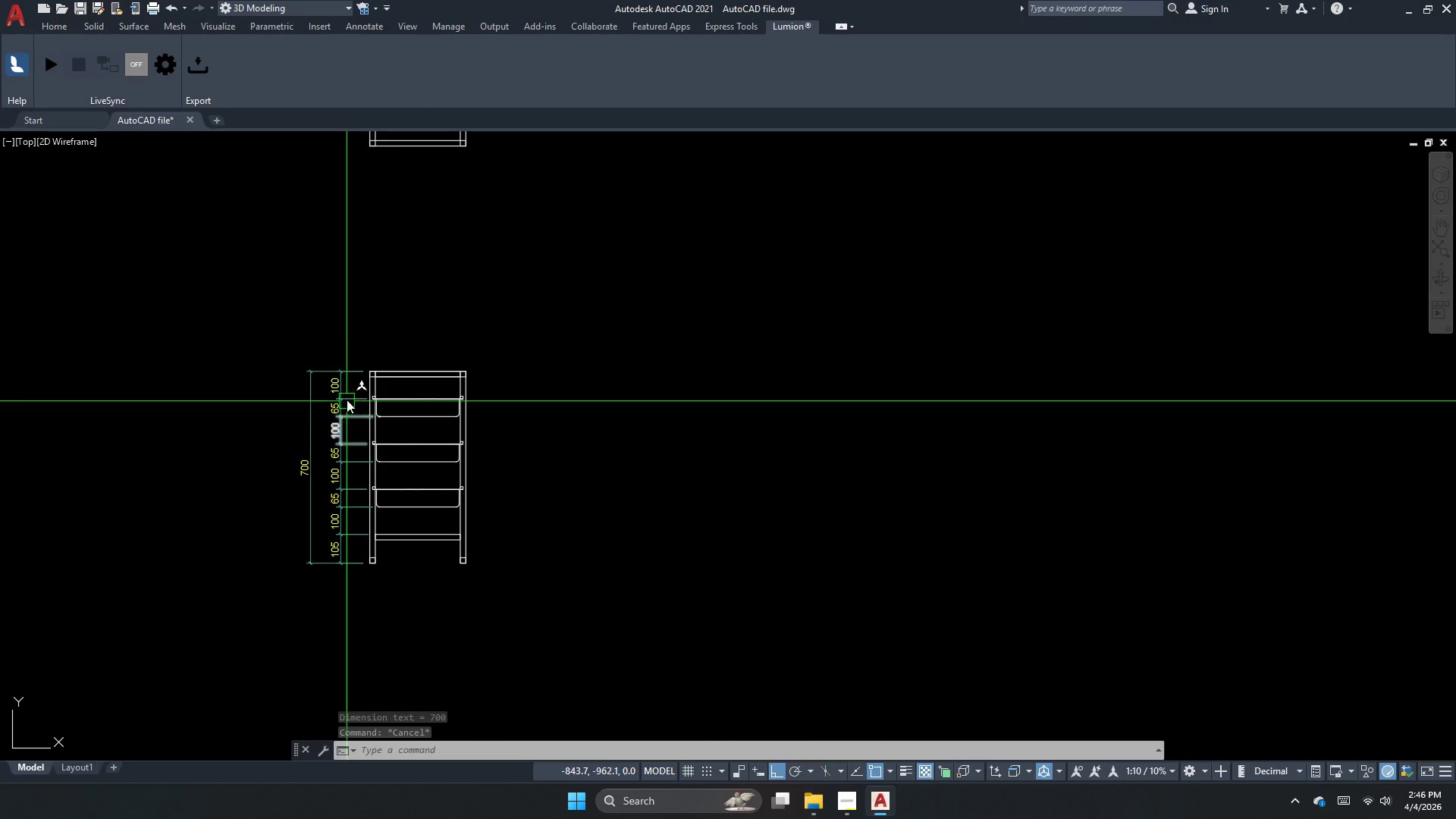 
left_click_drag(start_coordinate=[379, 369], to_coordinate=[380, 373])
 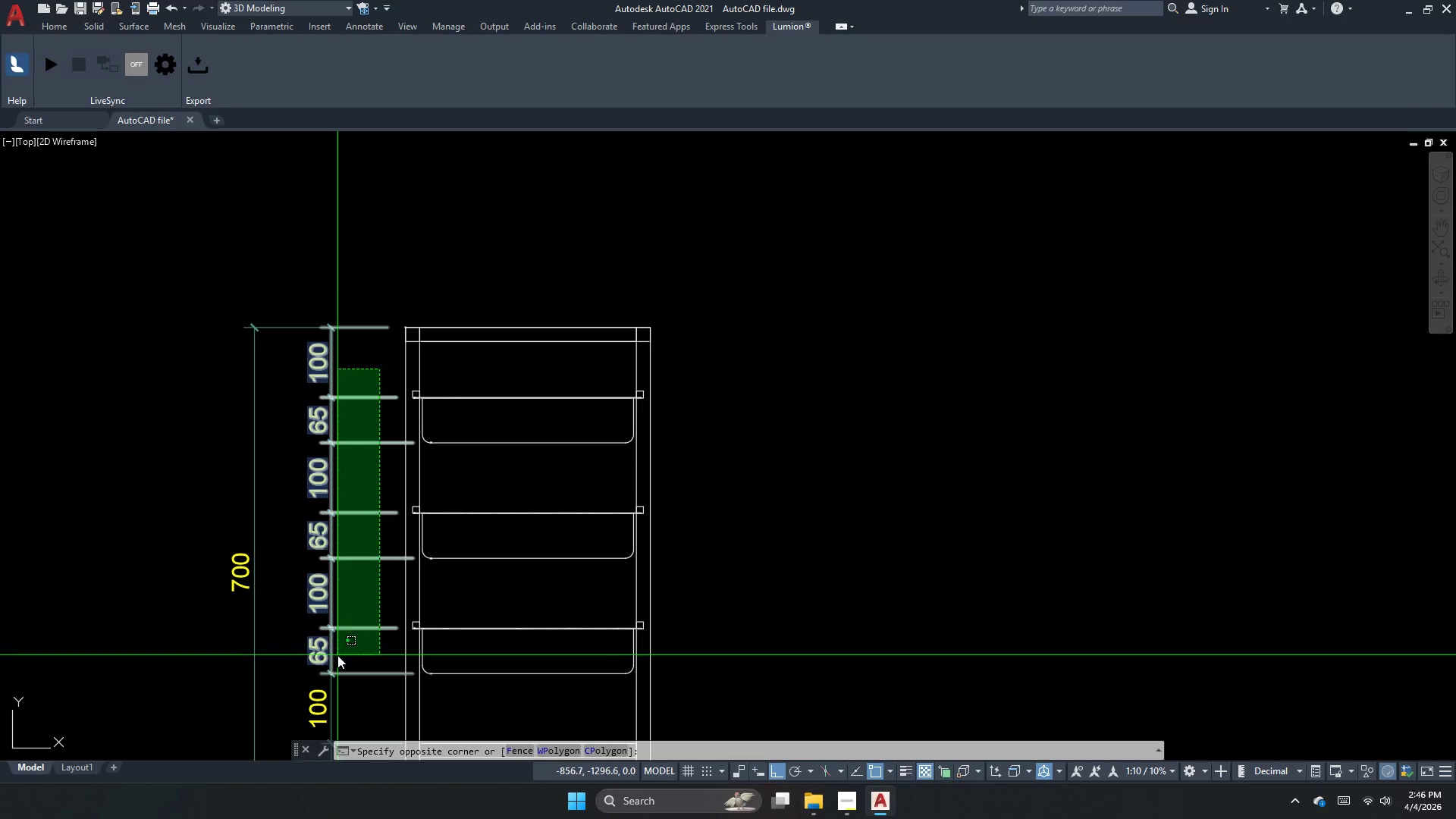 
scroll: coordinate [347, 398], scroll_direction: up, amount: 2.0
 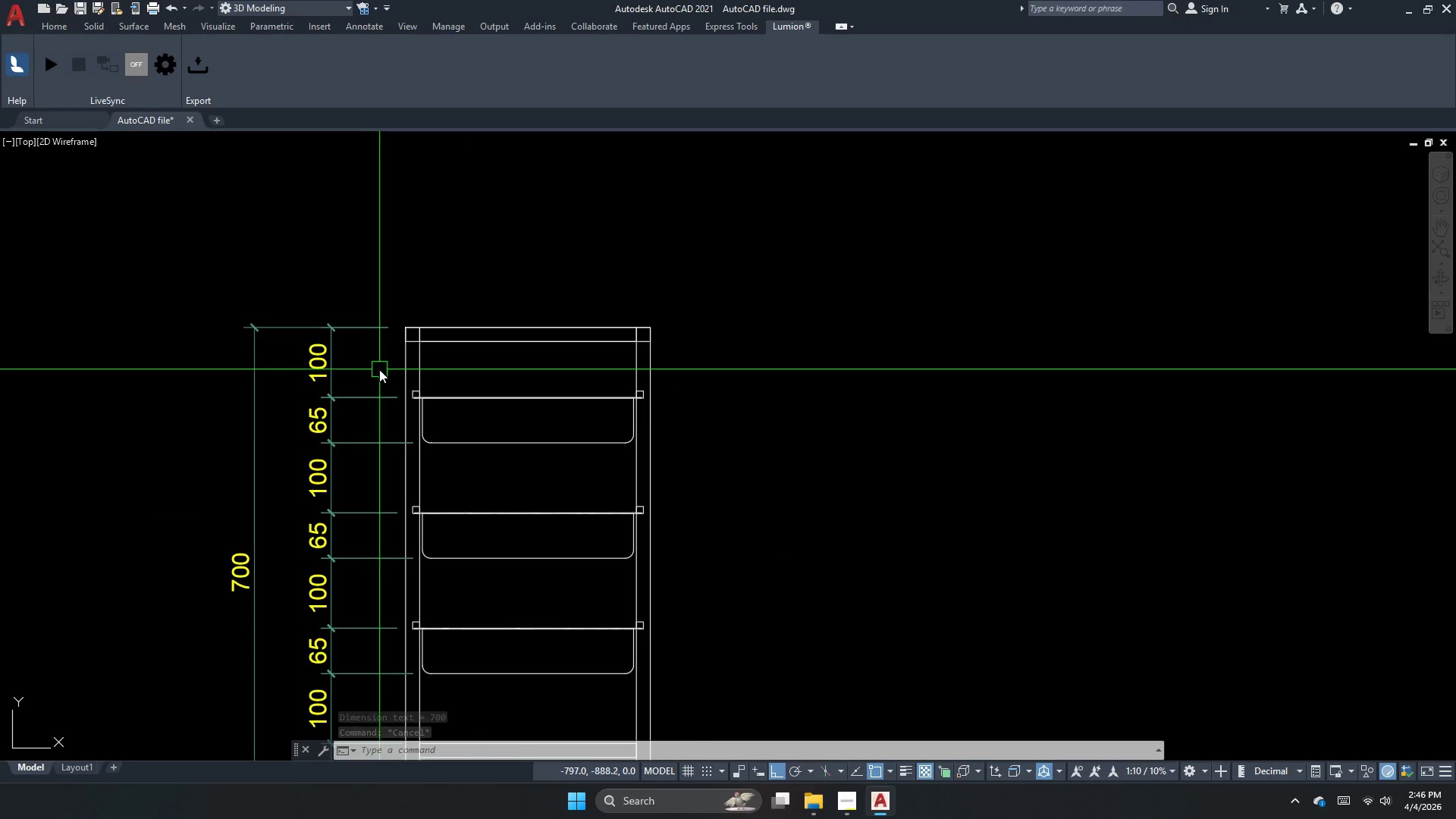 
scroll: coordinate [337, 416], scroll_direction: down, amount: 1.0
 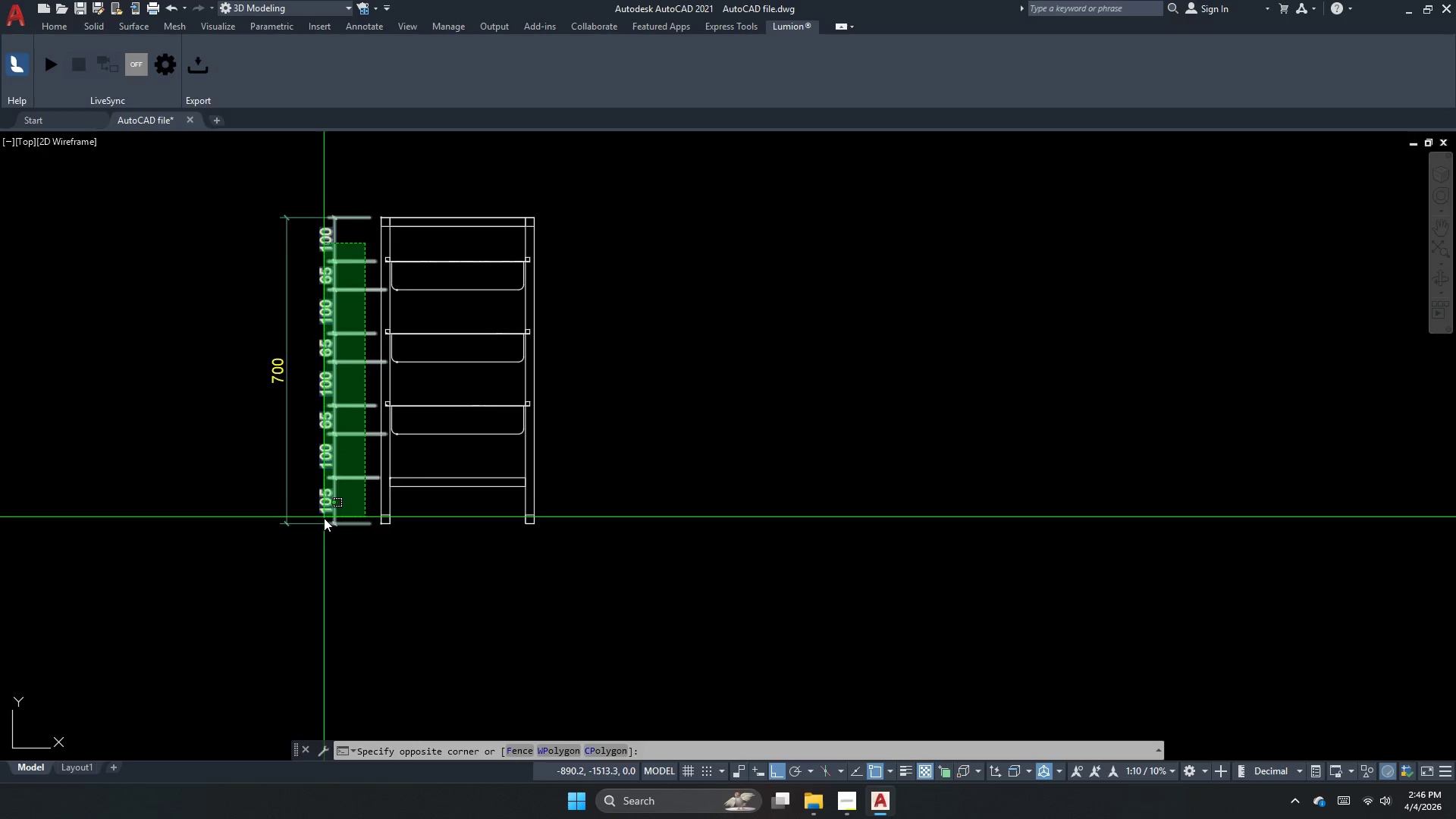 
left_click([324, 518])
 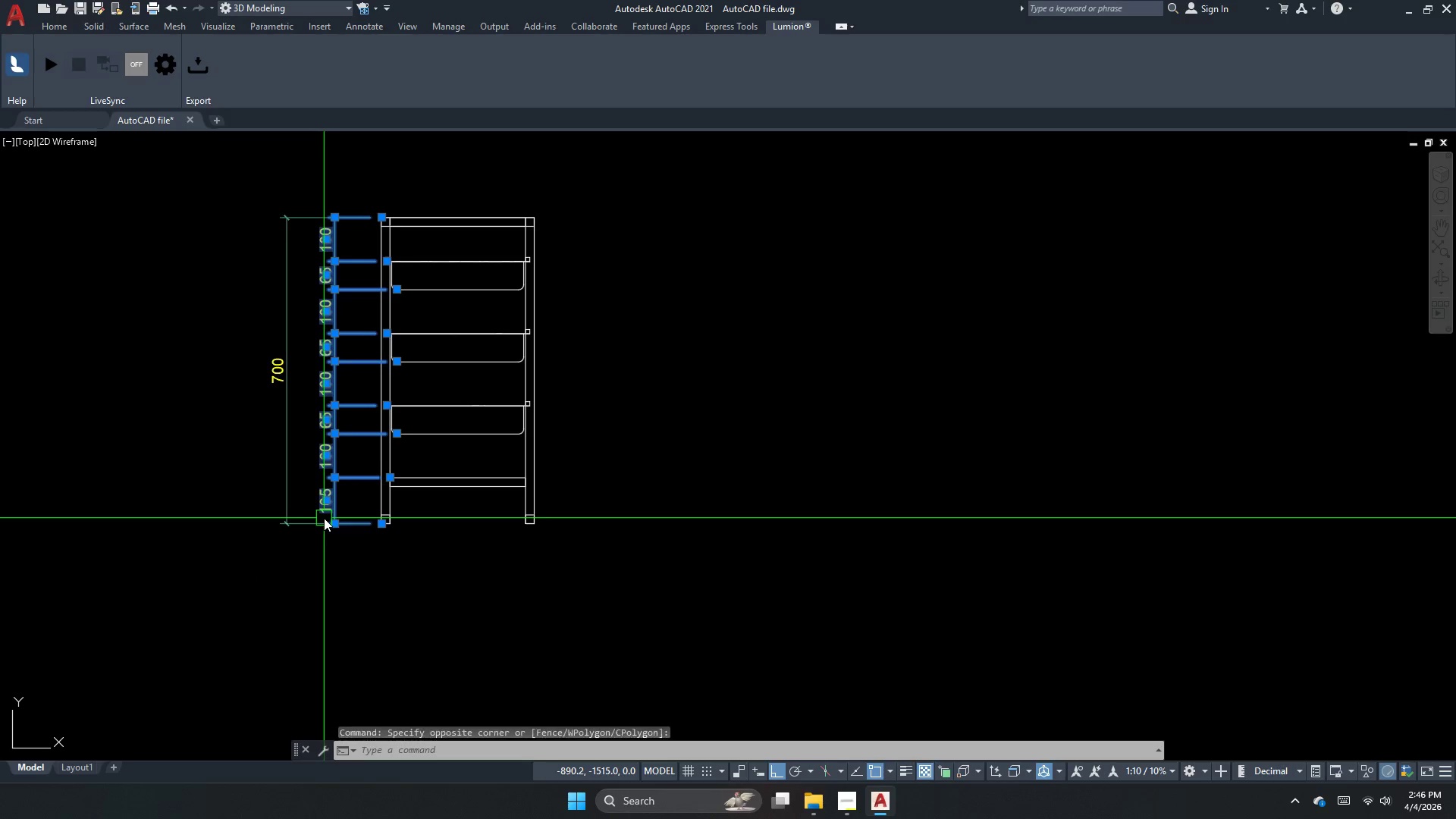 
key(E)
 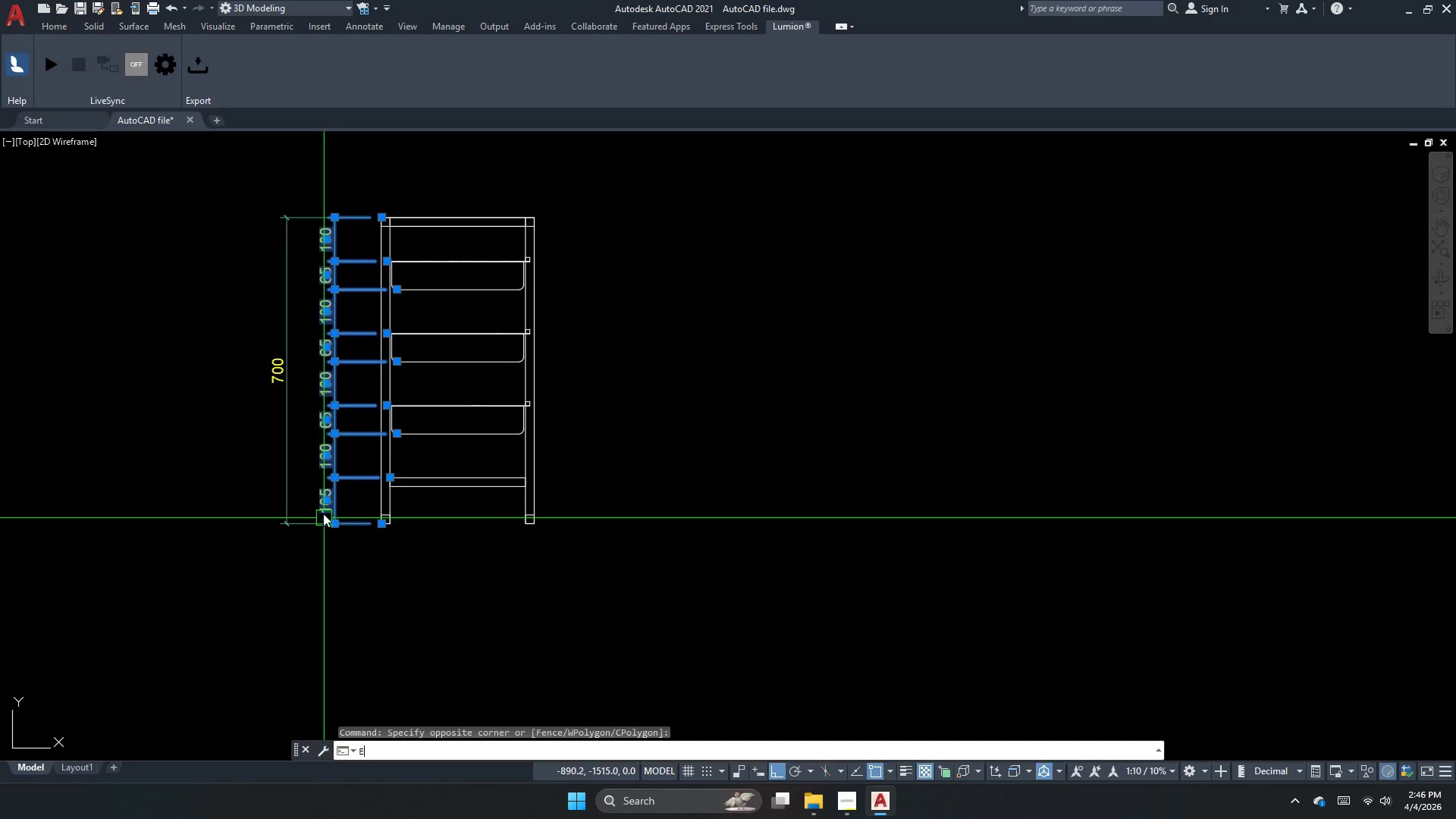 
key(Space)
 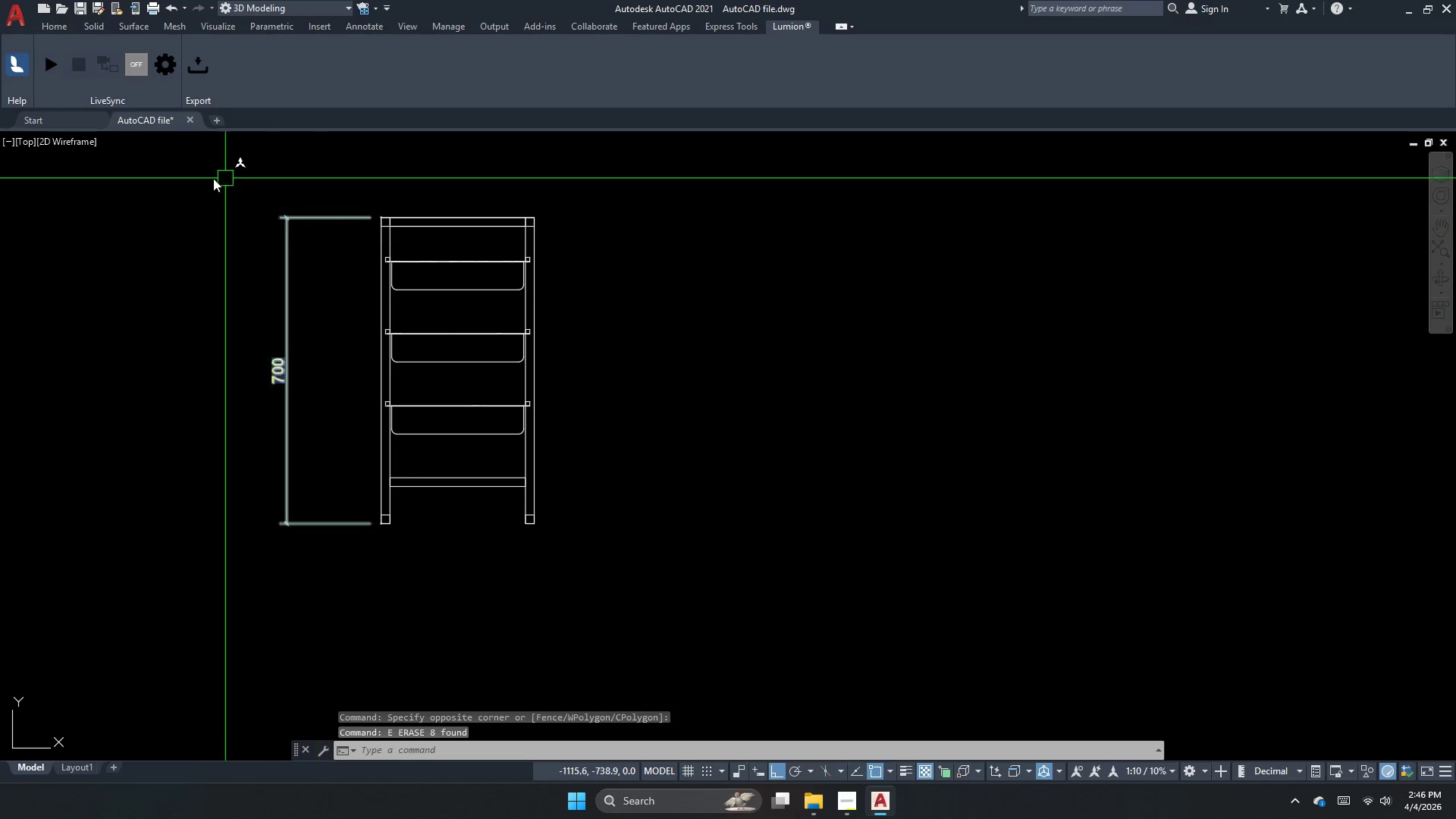 
left_click([26, 149])
 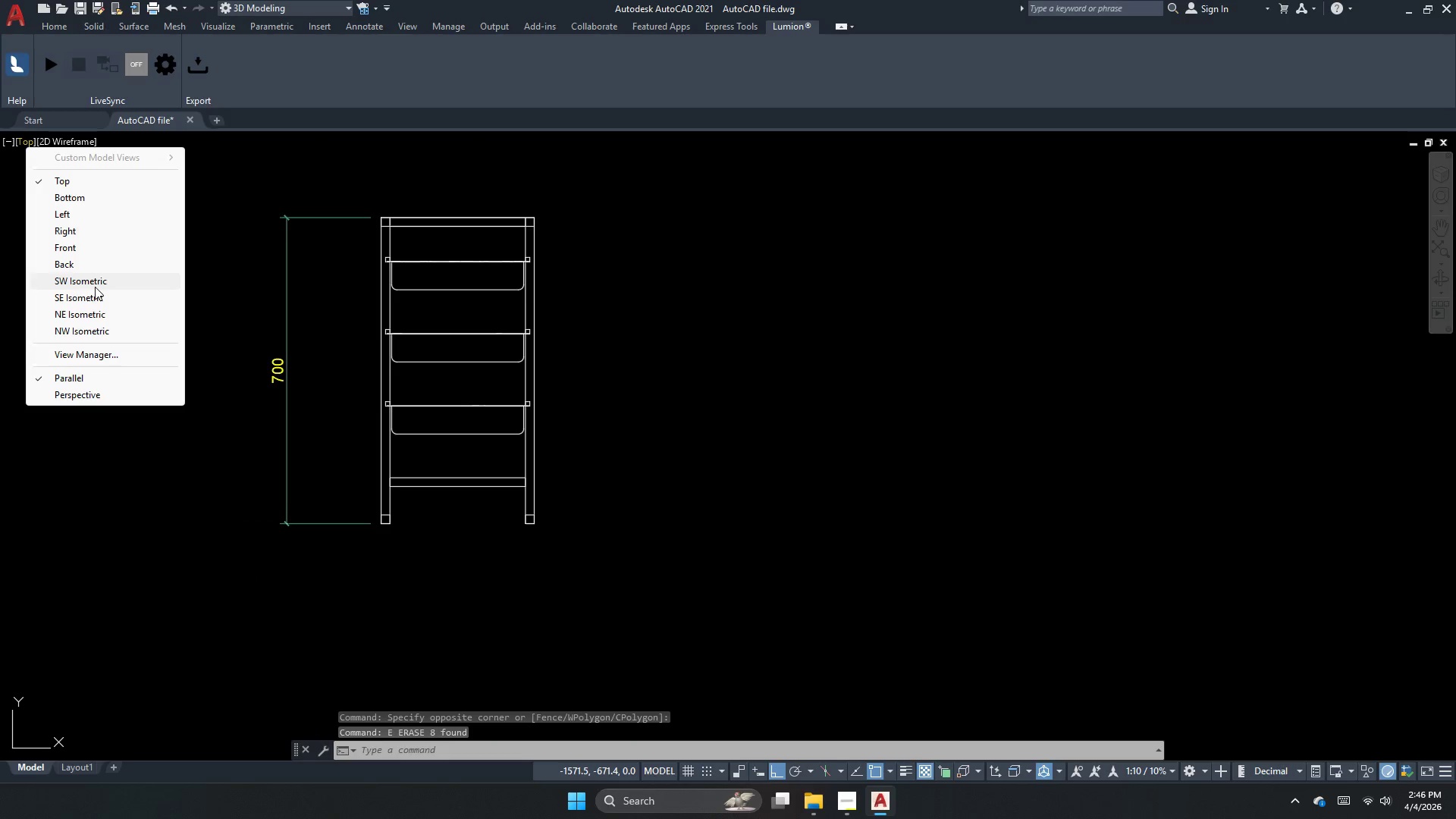 
left_click([100, 284])
 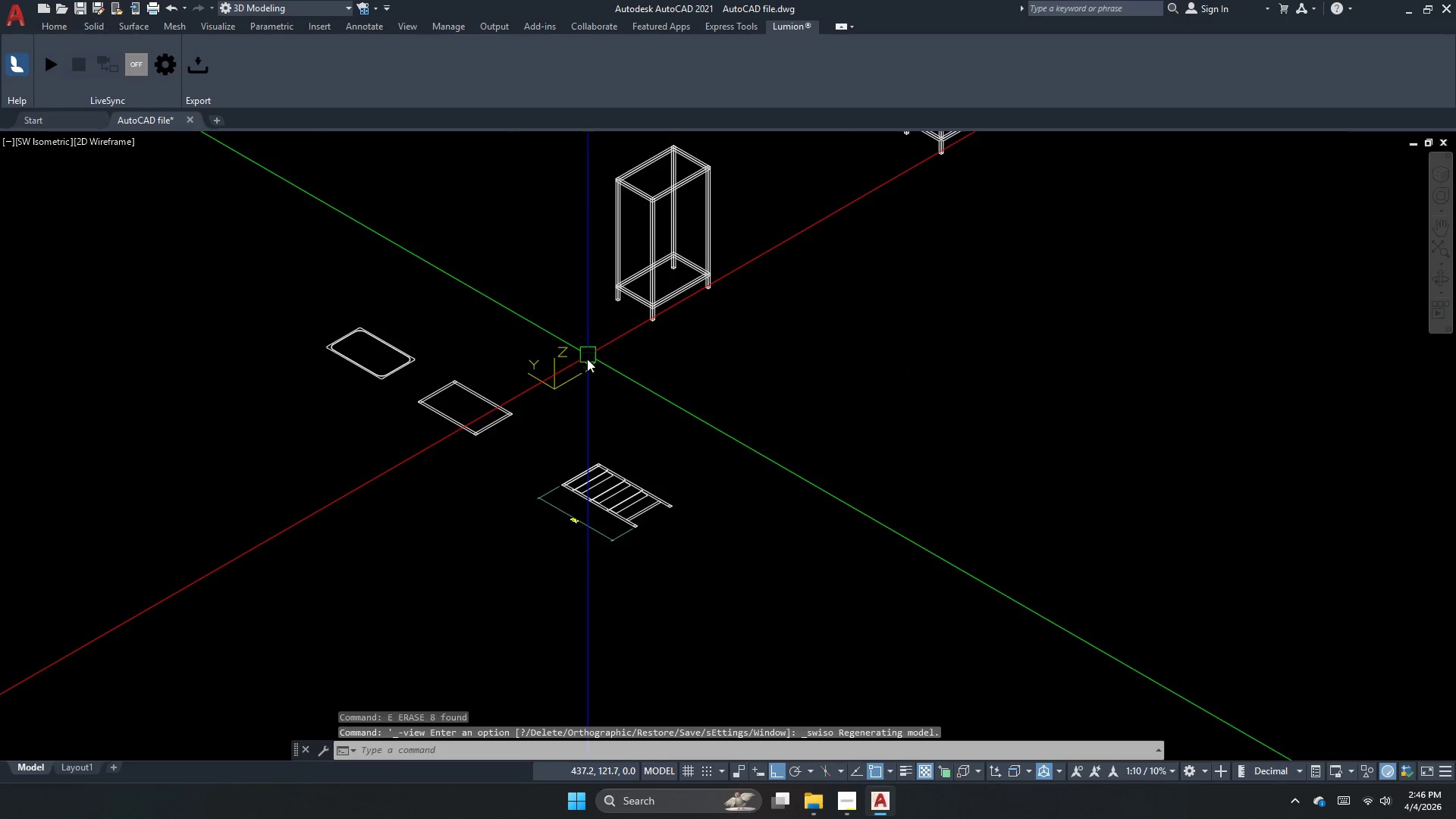 
scroll: coordinate [448, 466], scroll_direction: up, amount: 6.0
 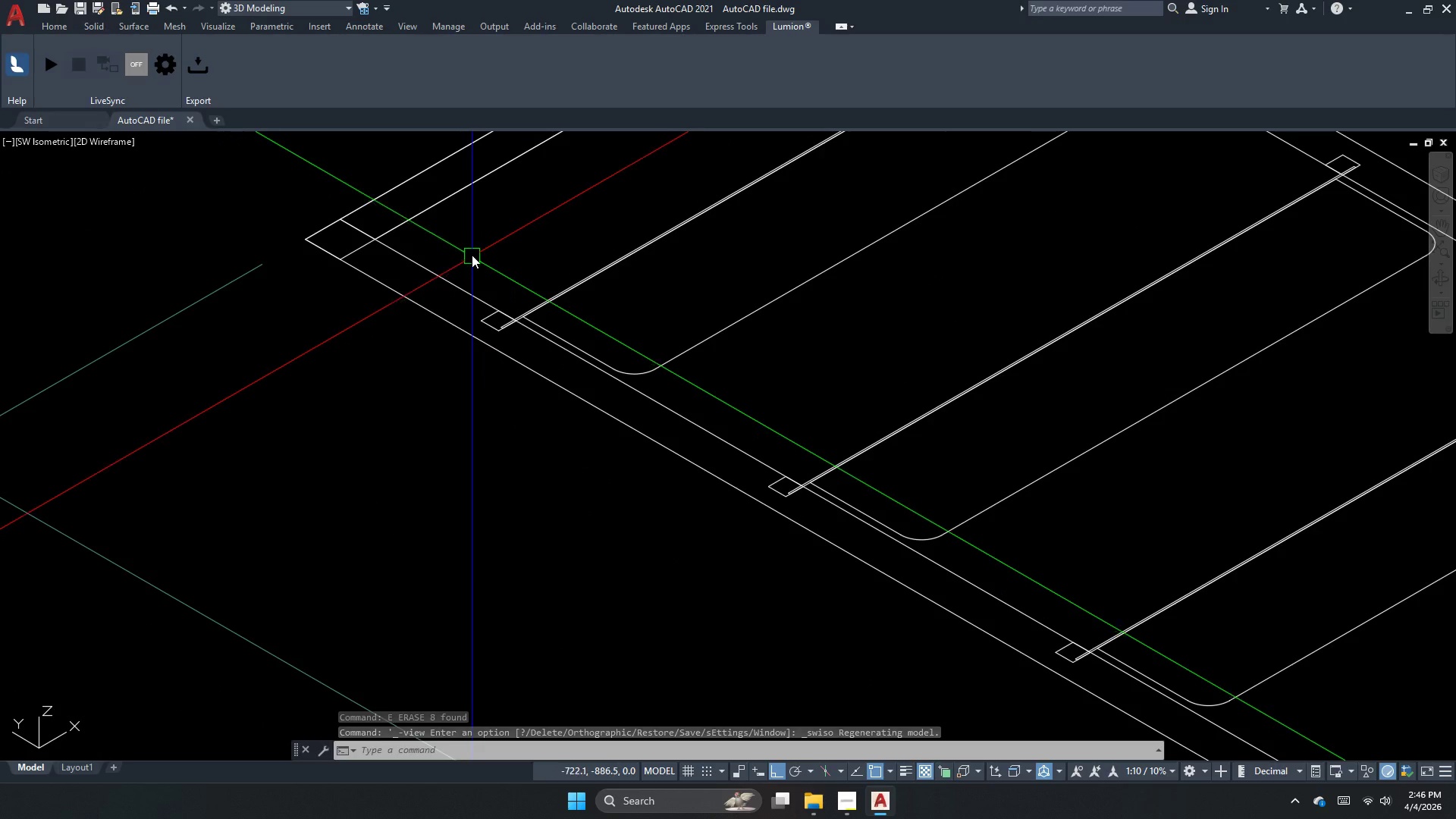 
left_click_drag(start_coordinate=[472, 253], to_coordinate=[470, 263])
 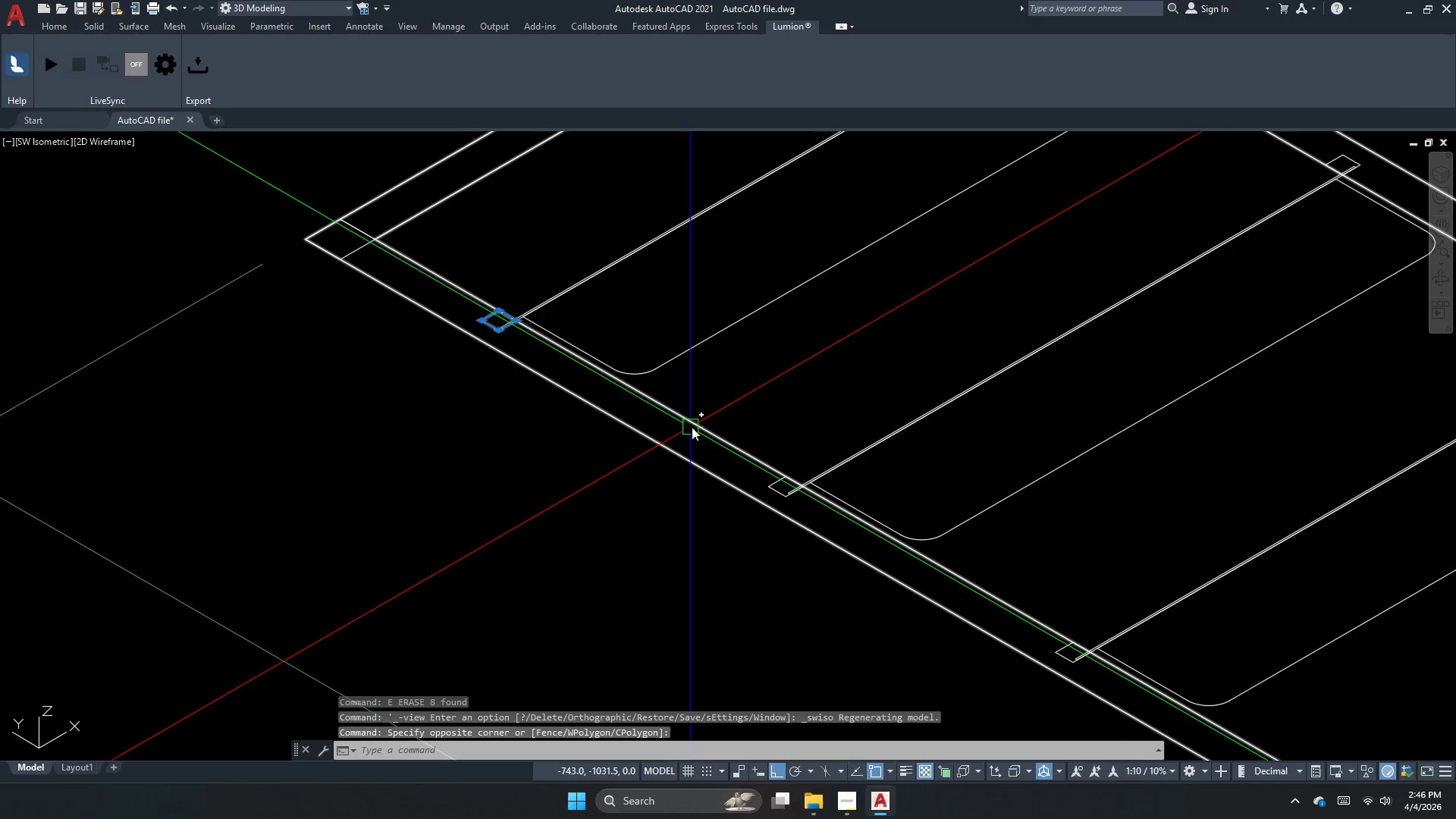 
scroll: coordinate [707, 534], scroll_direction: down, amount: 3.0
 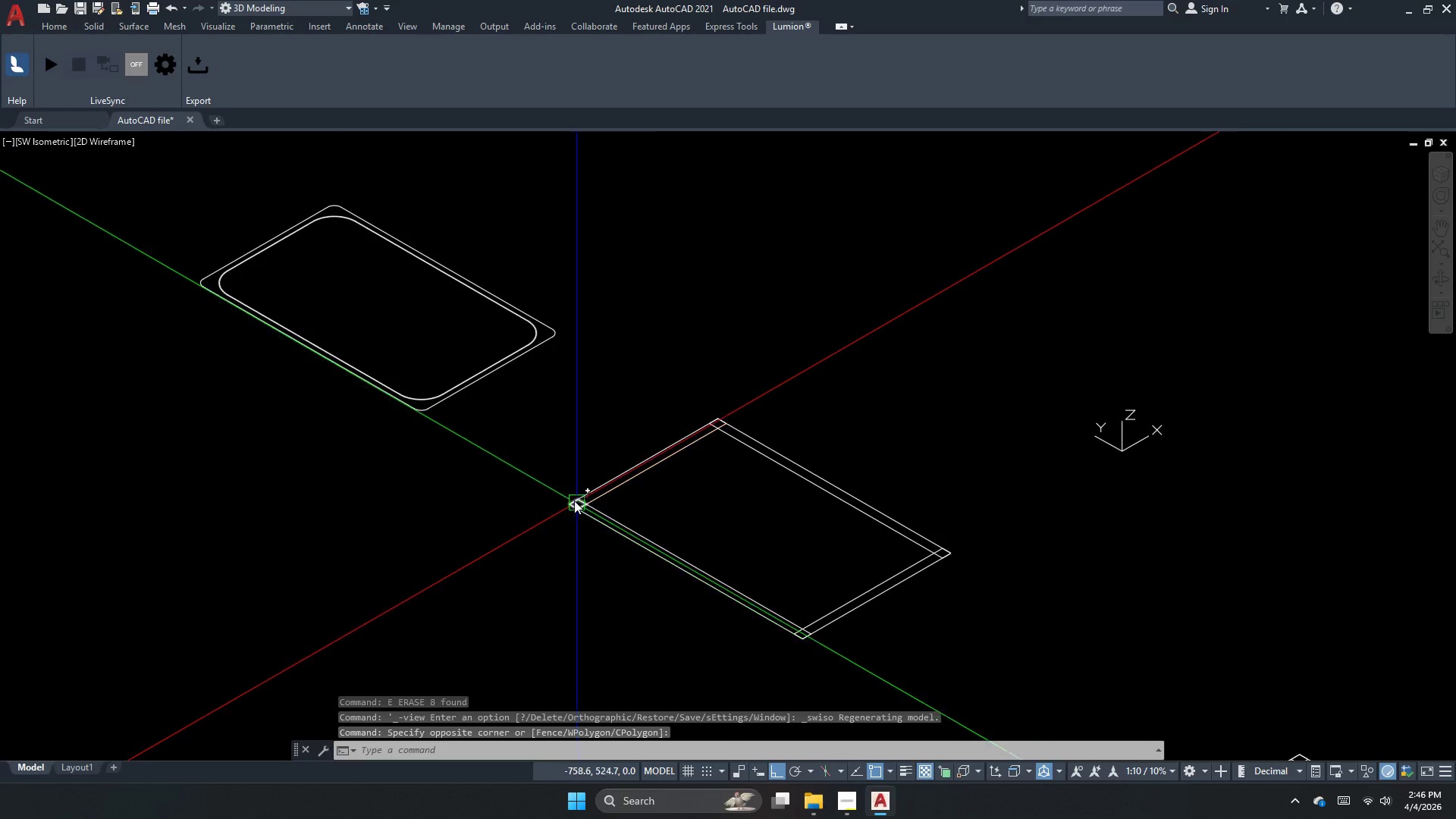 
left_click_drag(start_coordinate=[481, 390], to_coordinate=[435, 365])
 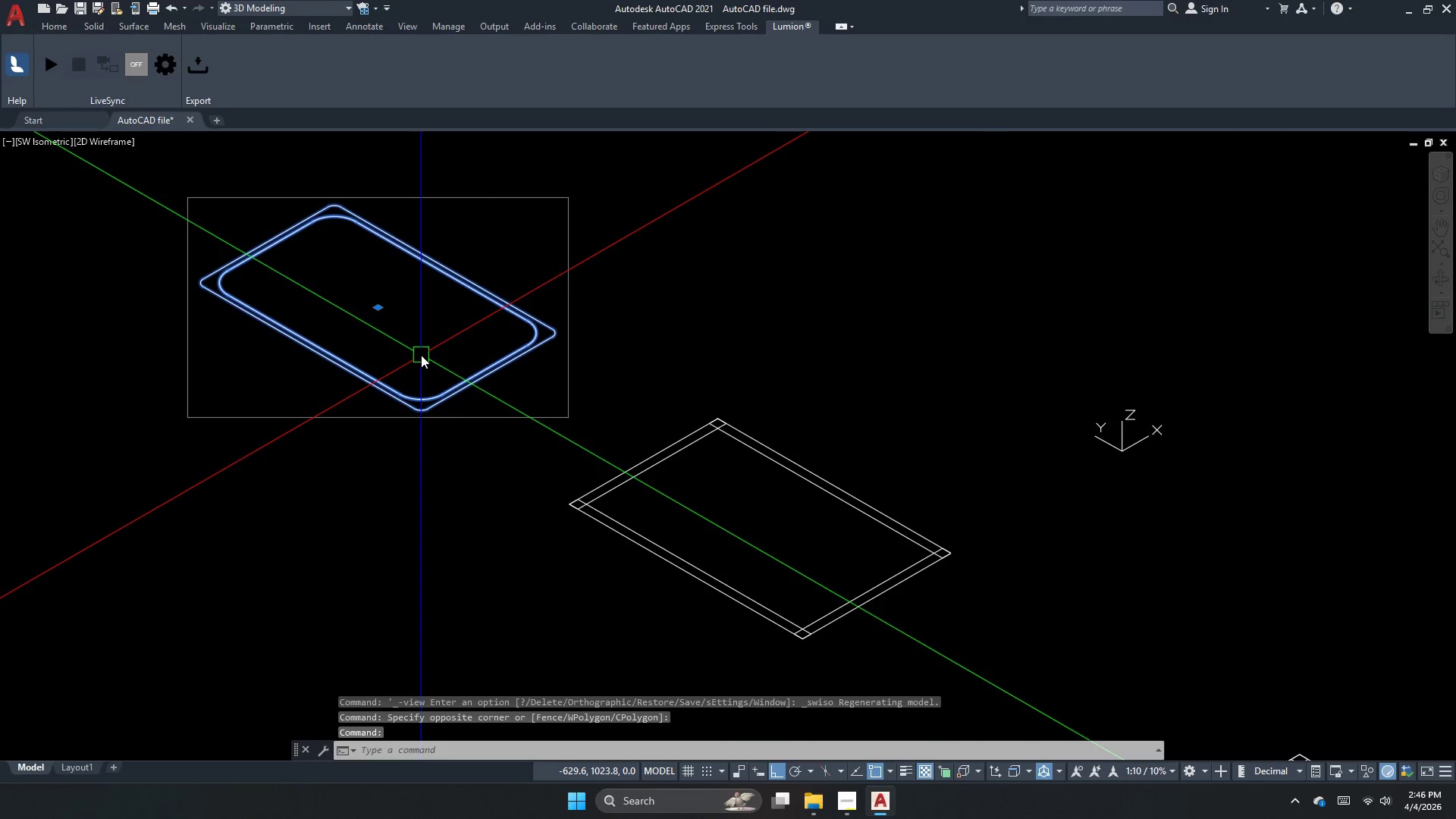 
type(co )
 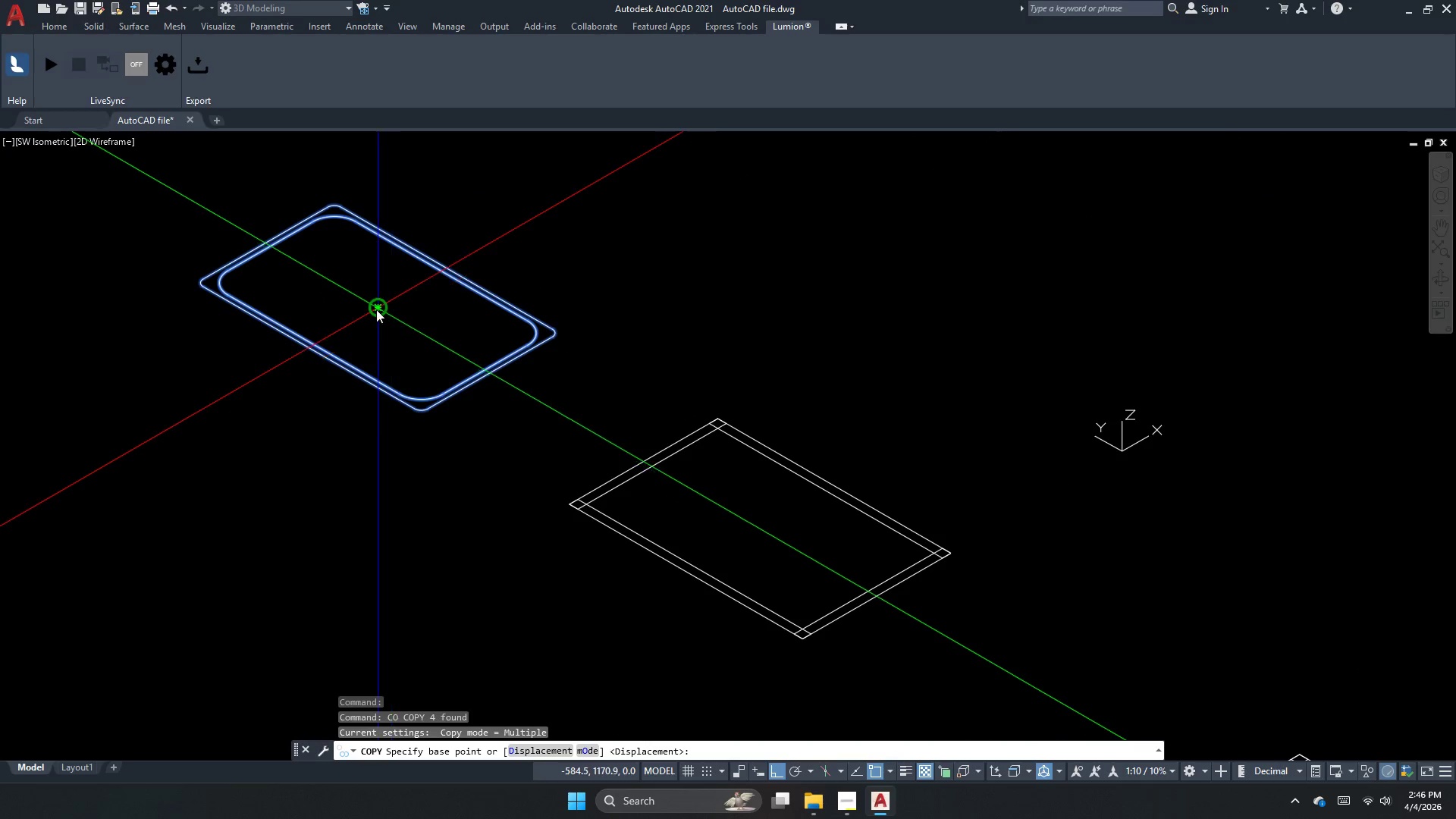 
left_click_drag(start_coordinate=[376, 309], to_coordinate=[413, 362])
 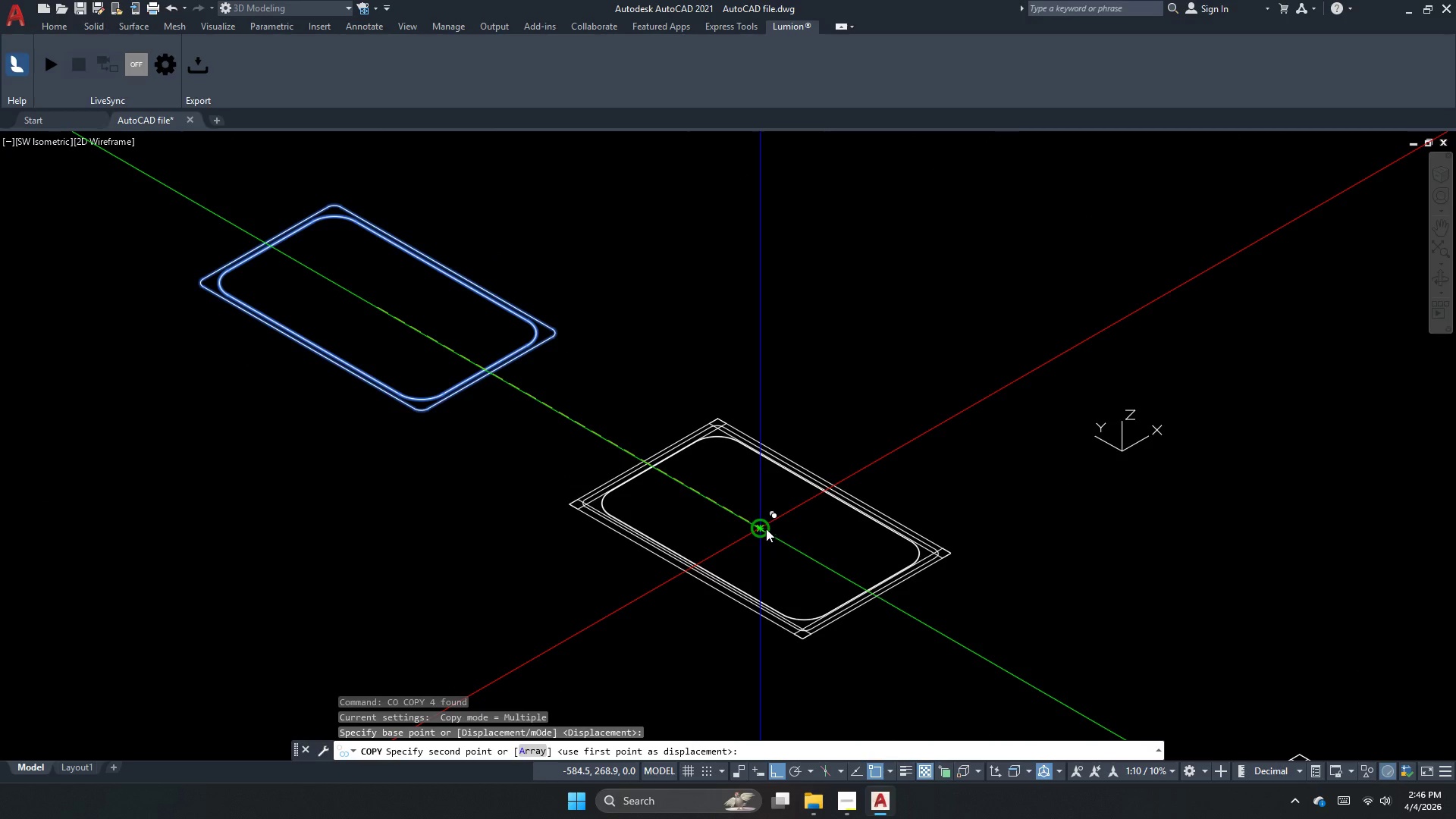 
left_click([766, 528])
 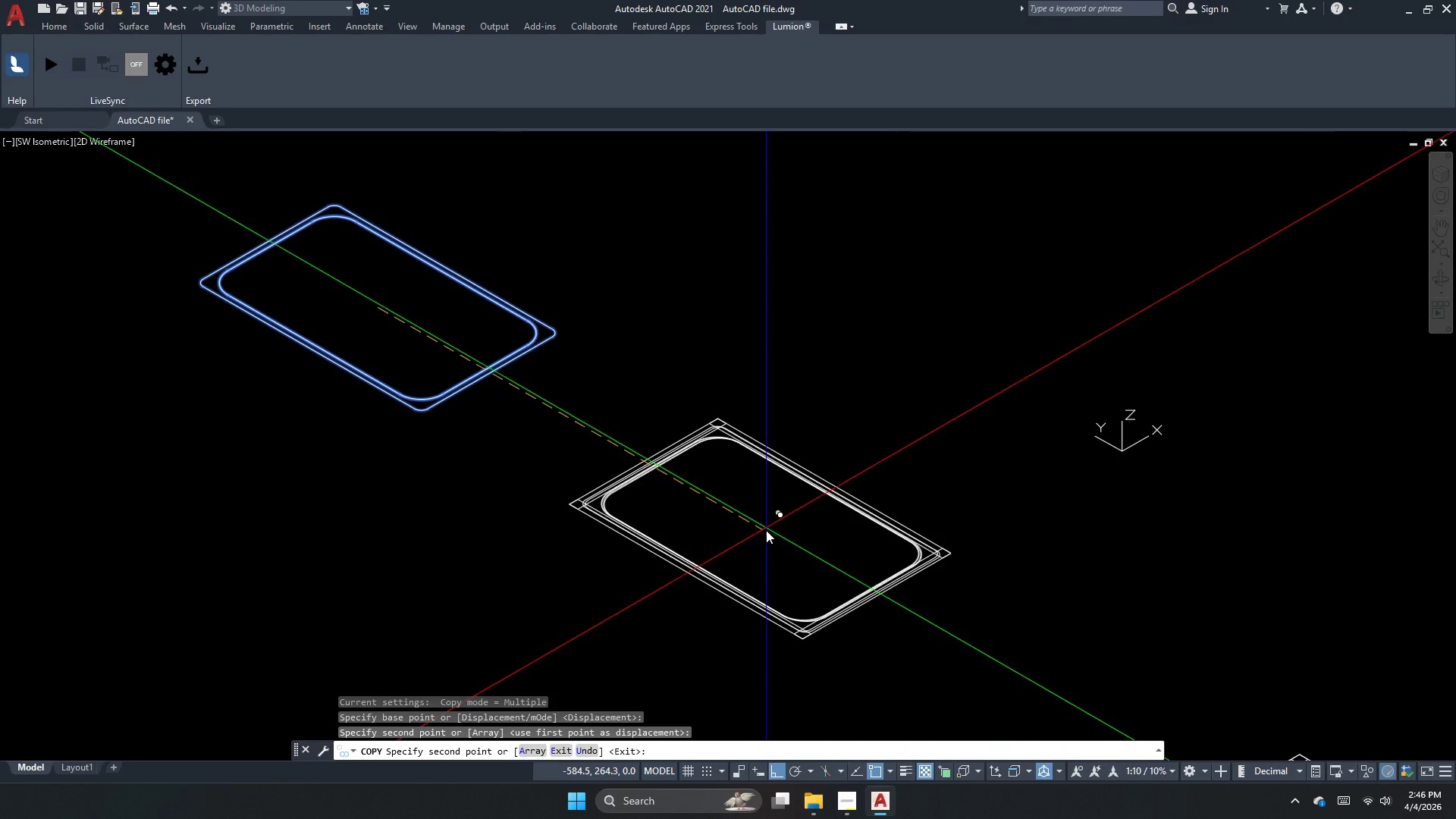 
key(Escape)
 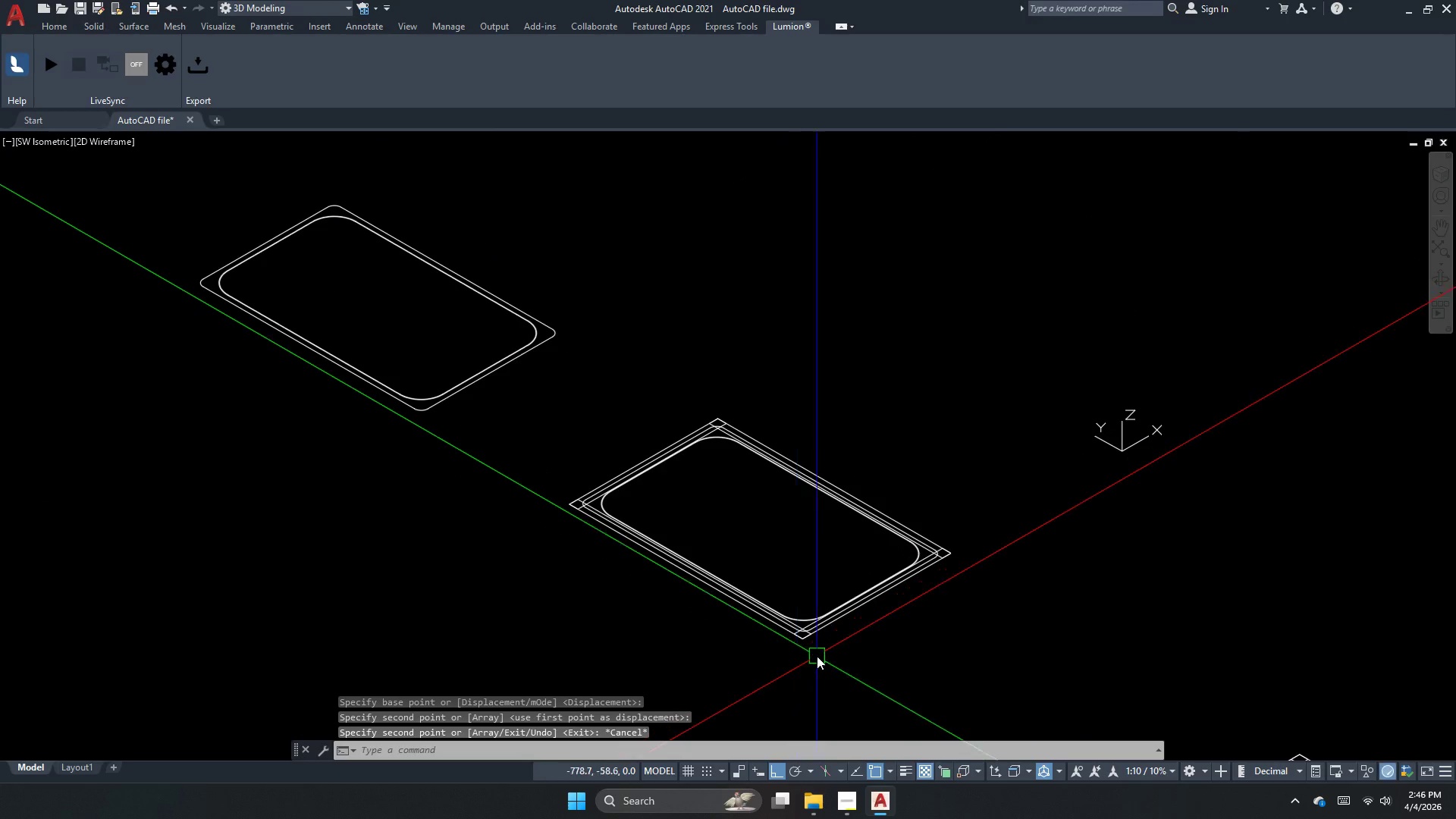 
scroll: coordinate [803, 620], scroll_direction: up, amount: 4.0
 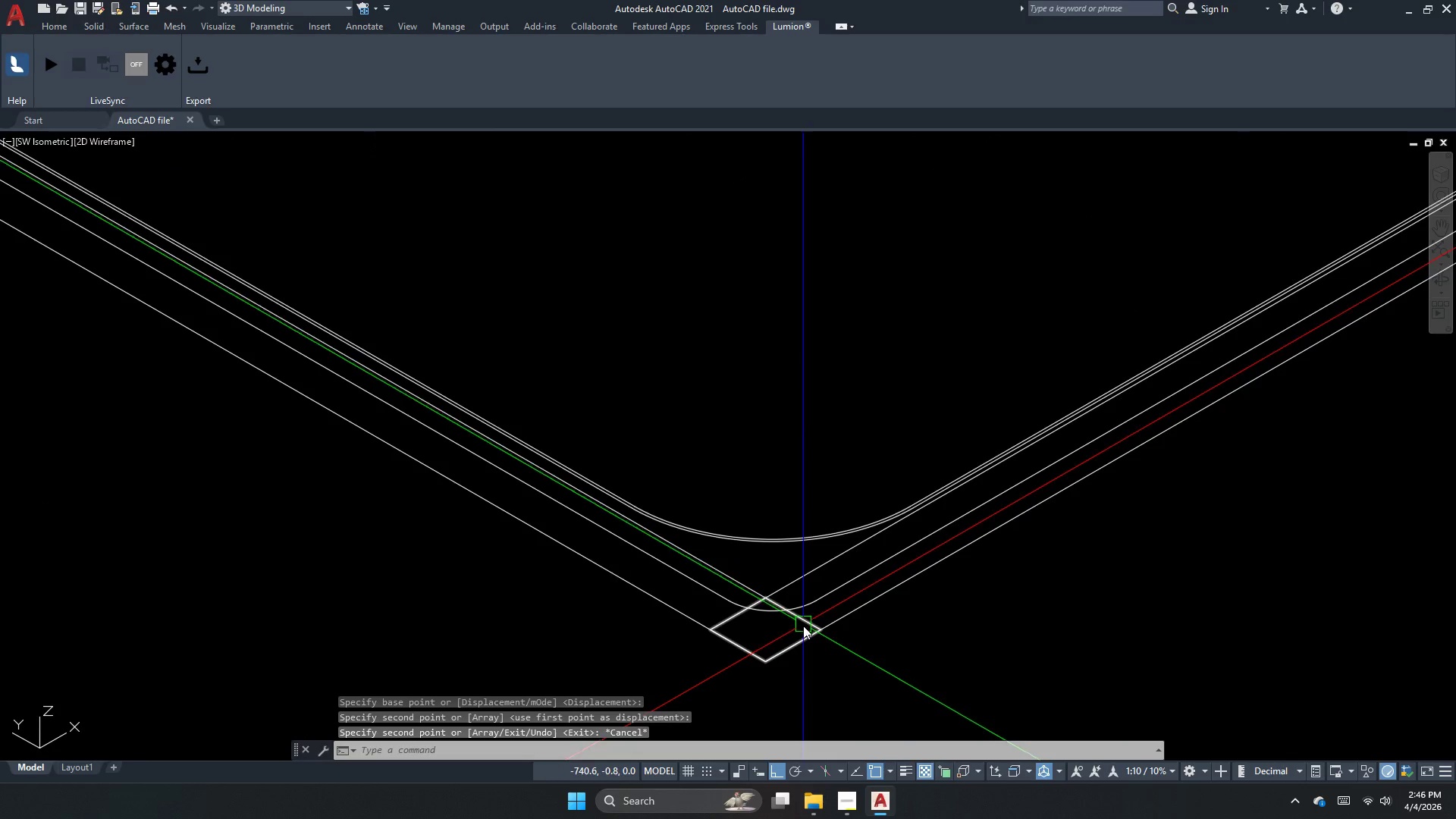 
key(Escape)
 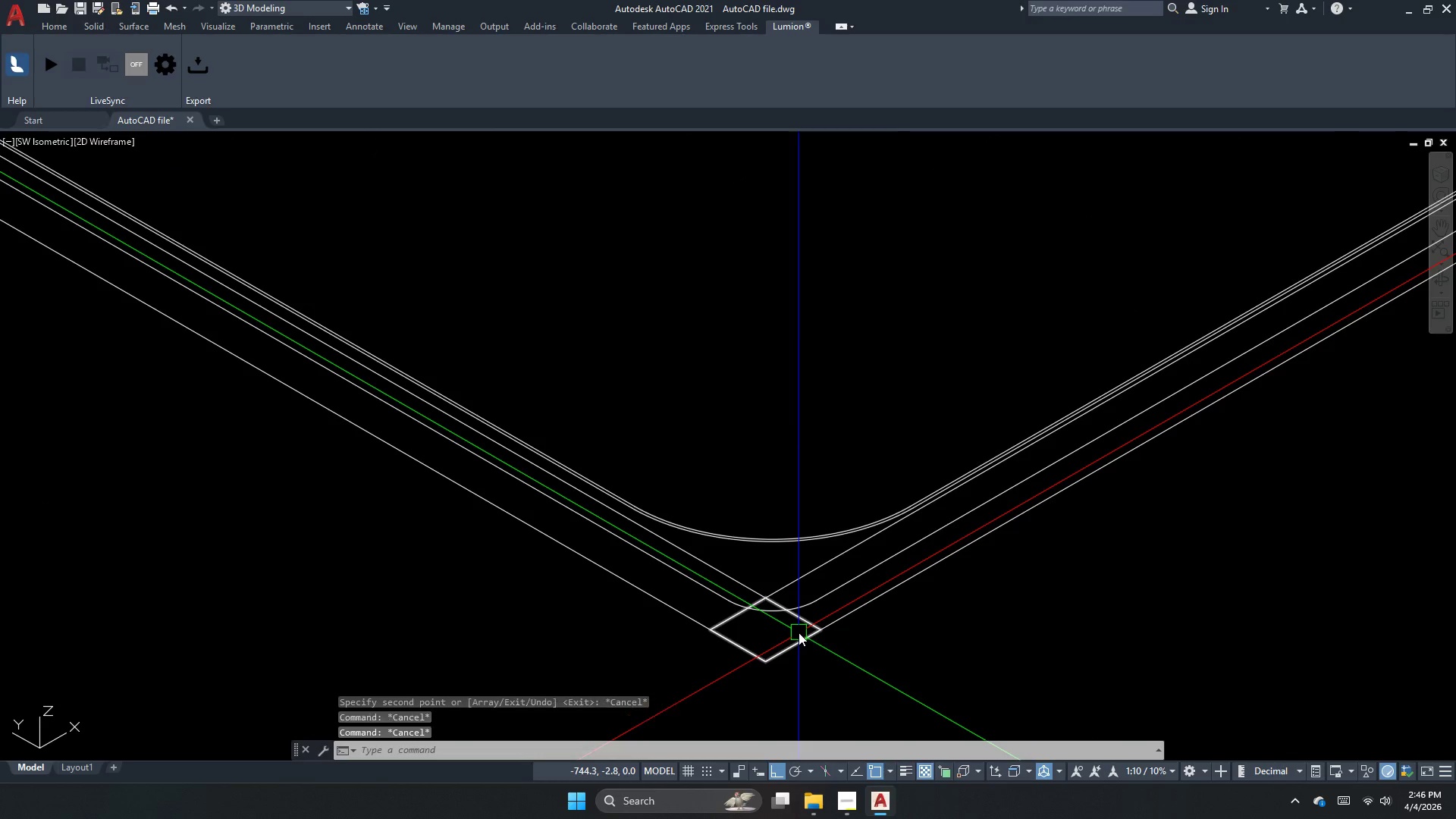 
key(Escape)
 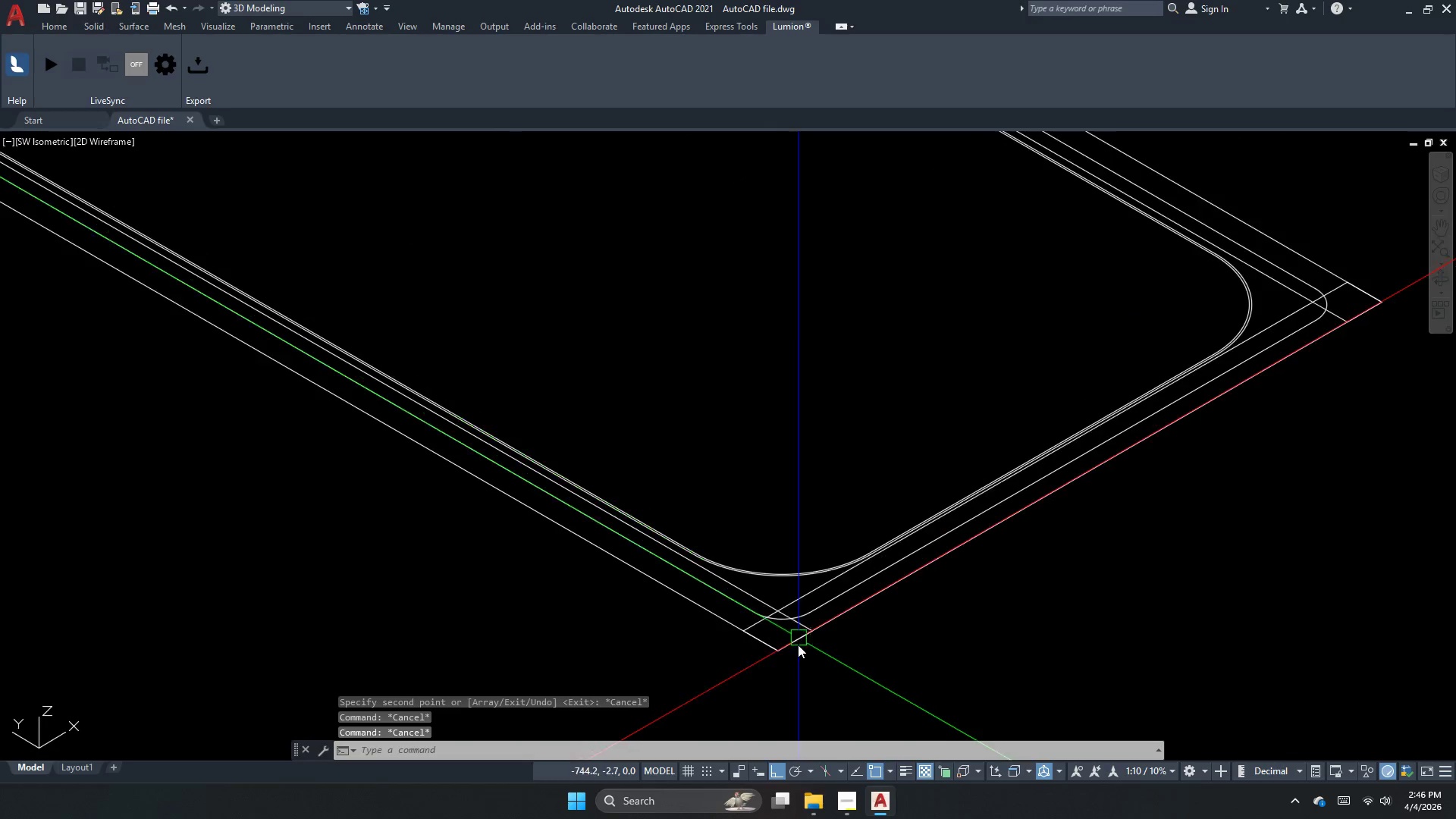 
key(Escape)
 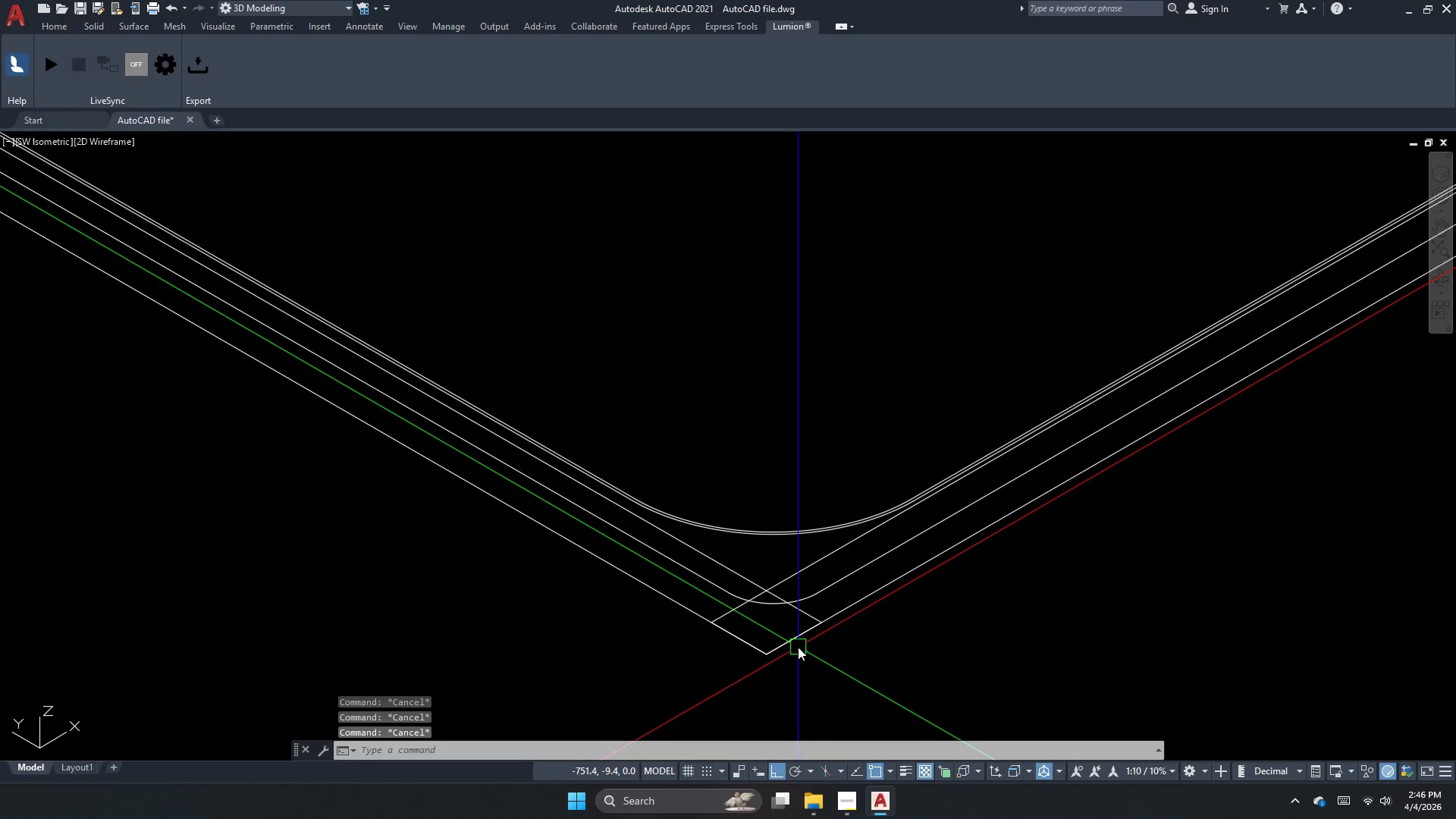 
scroll: coordinate [798, 647], scroll_direction: none, amount: 0.0
 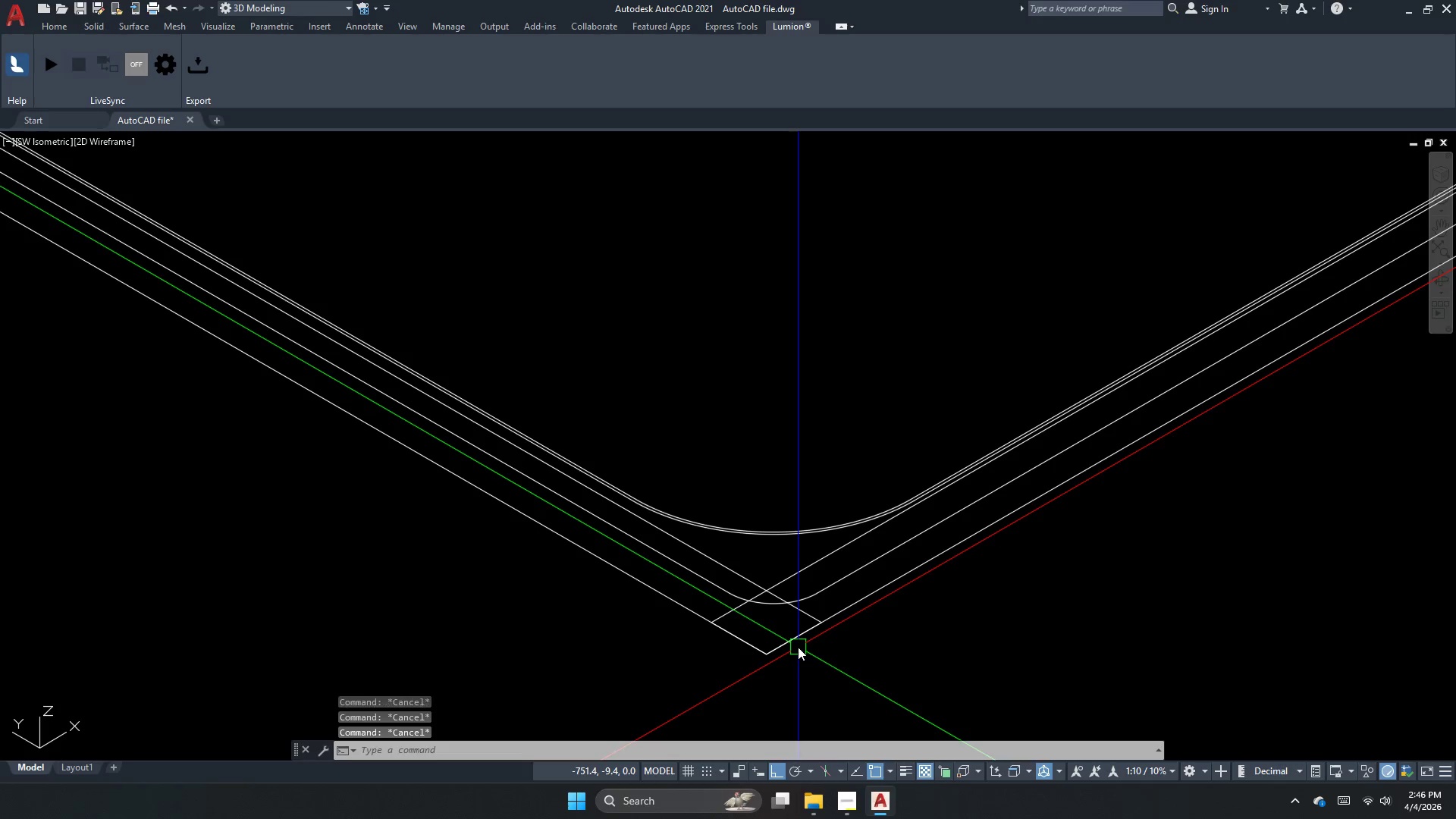 
key(Escape)
 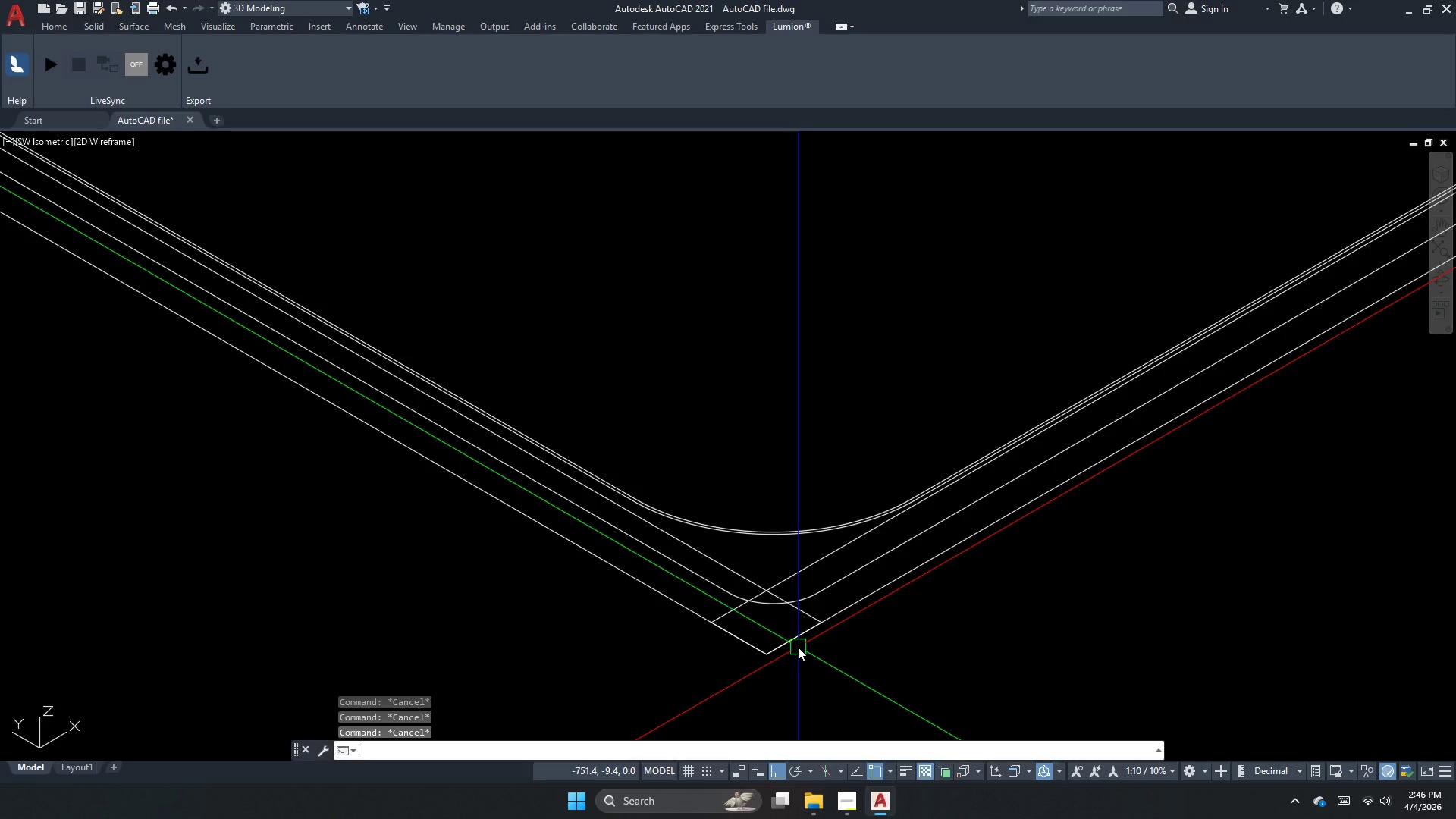 
key(X)
 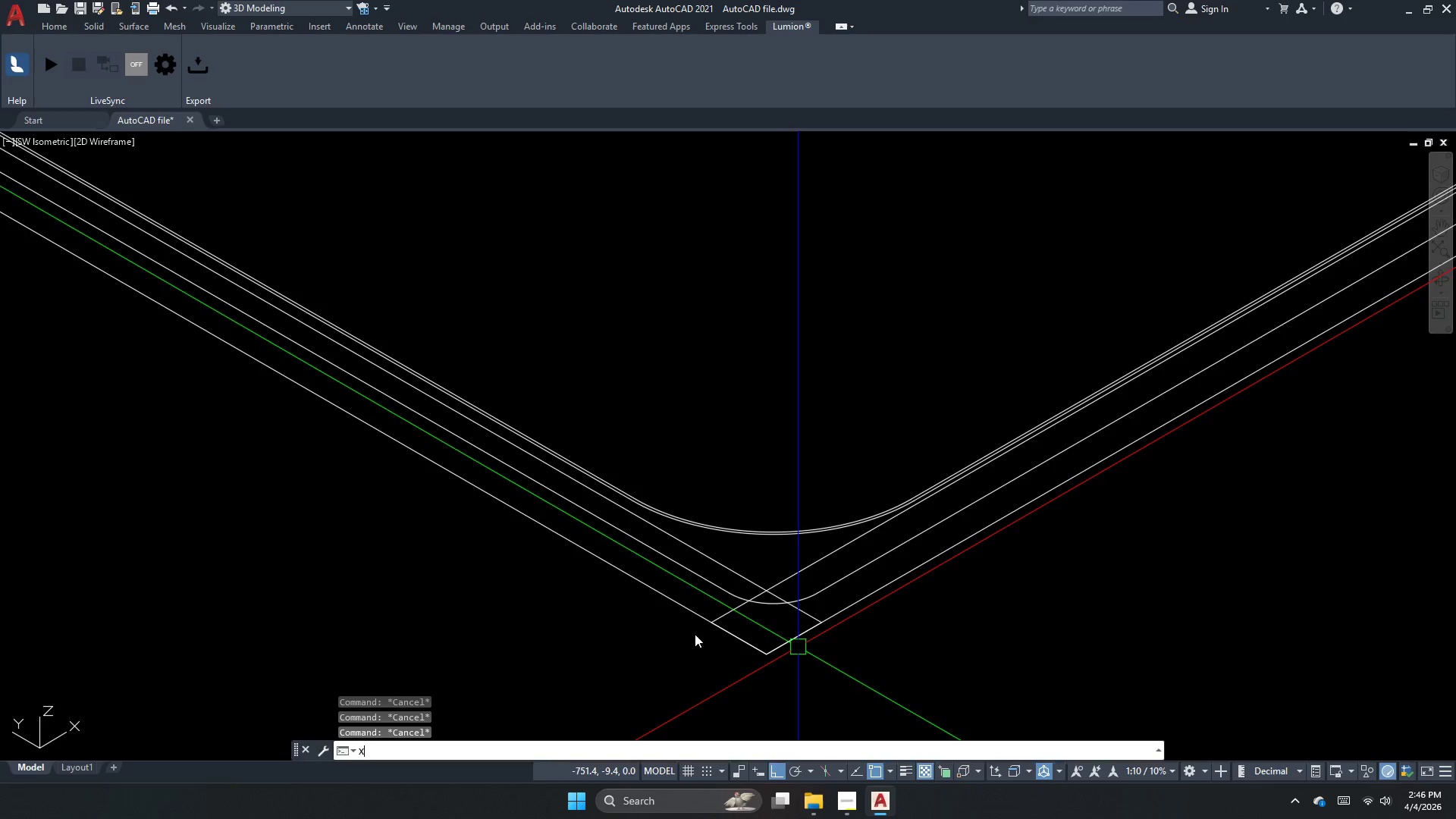 
type(l )
key(Escape)
key(Escape)
type(dli )
 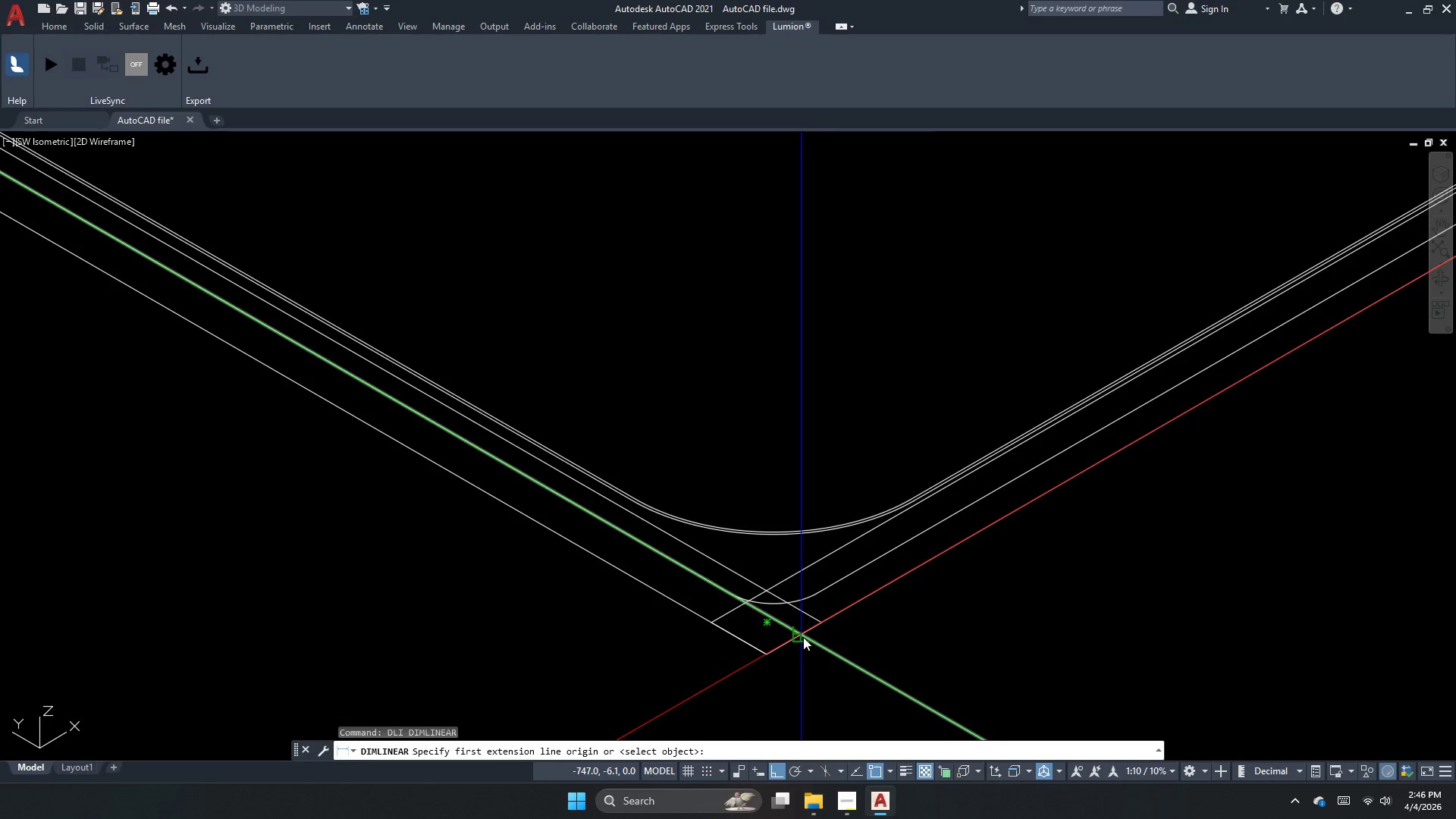 
left_click_drag(start_coordinate=[669, 562], to_coordinate=[671, 568])
 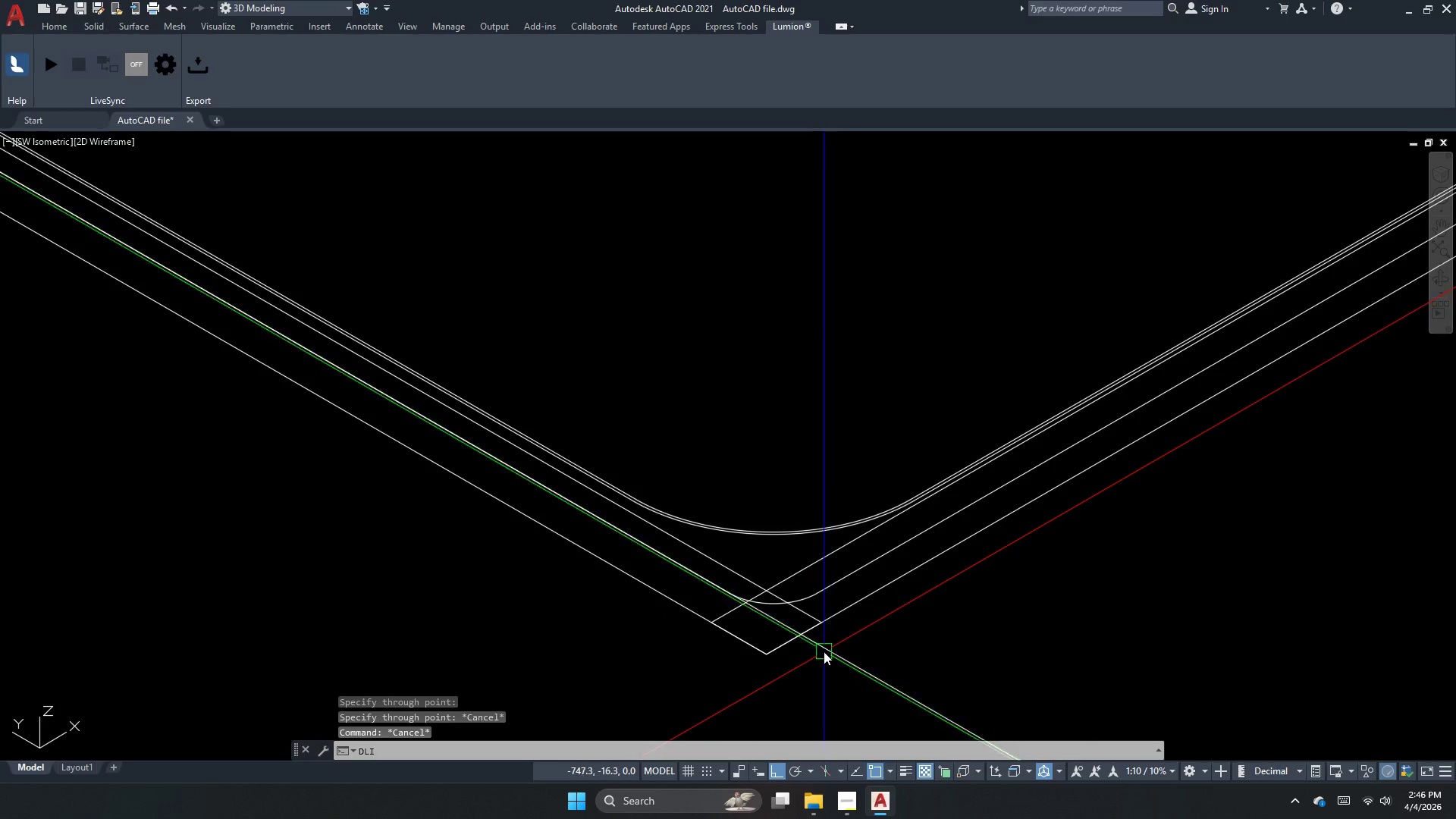 
left_click([803, 637])
 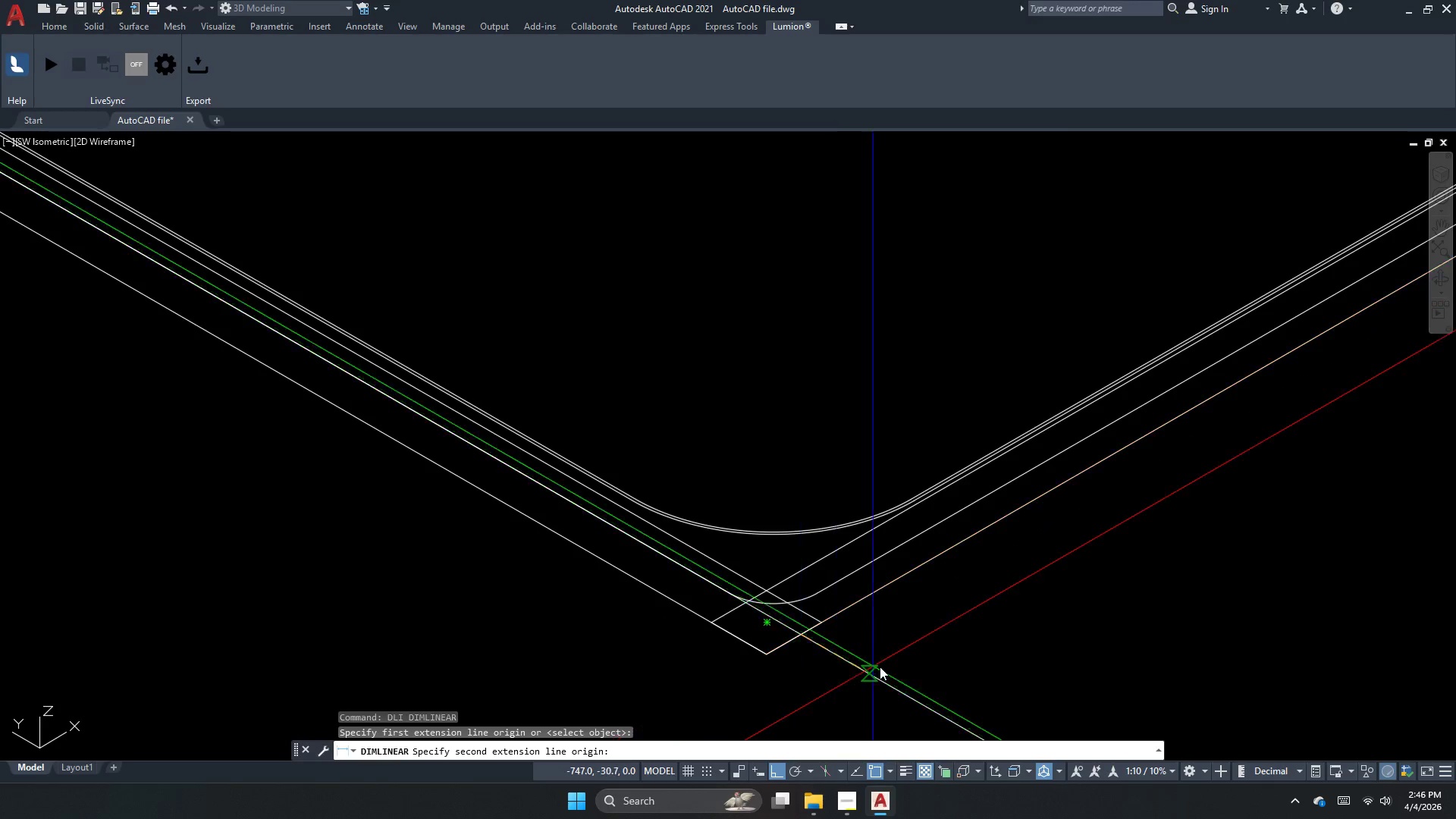 
scroll: coordinate [801, 613], scroll_direction: down, amount: 3.0
 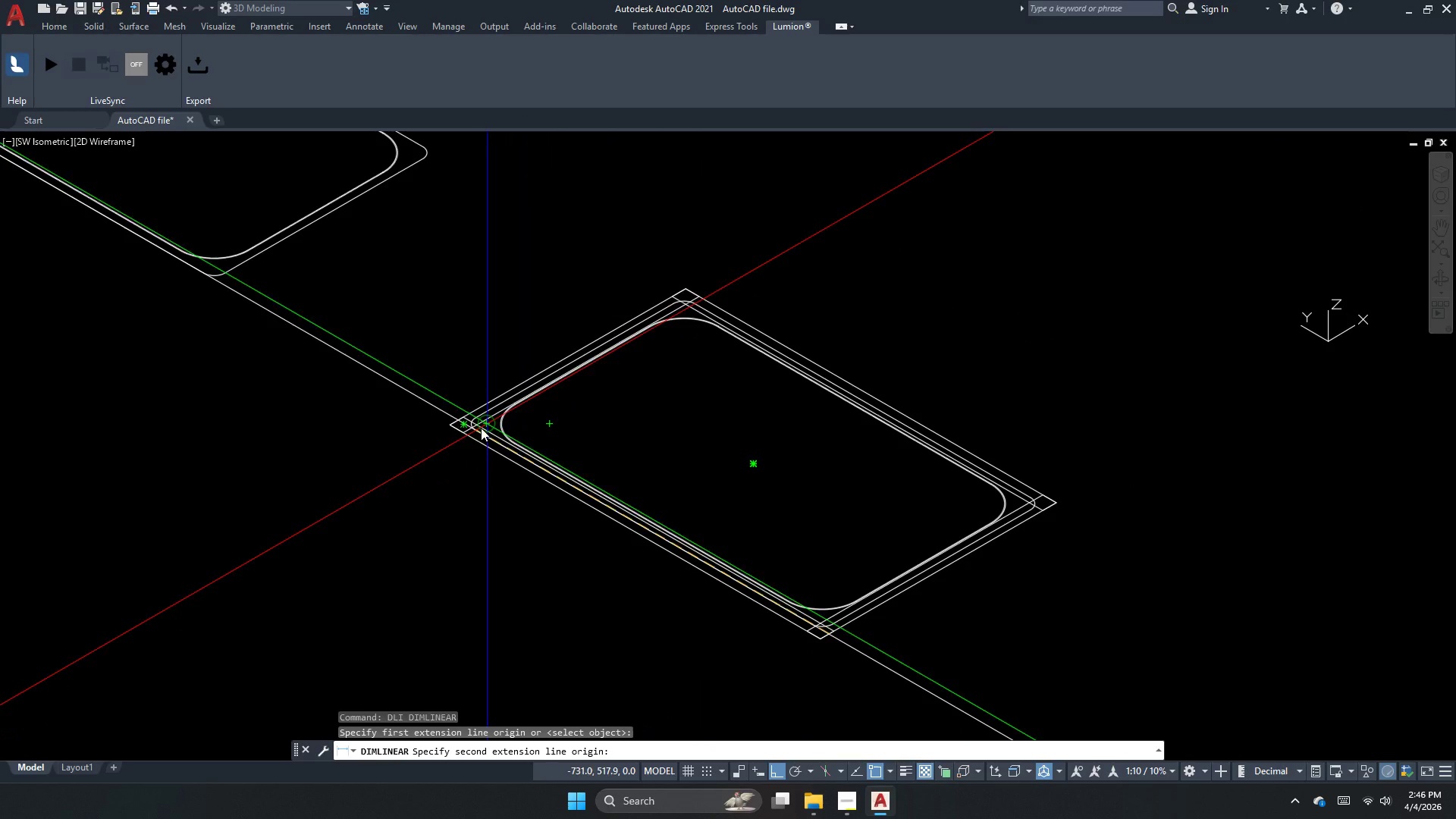 
scroll: coordinate [461, 413], scroll_direction: up, amount: 5.0
 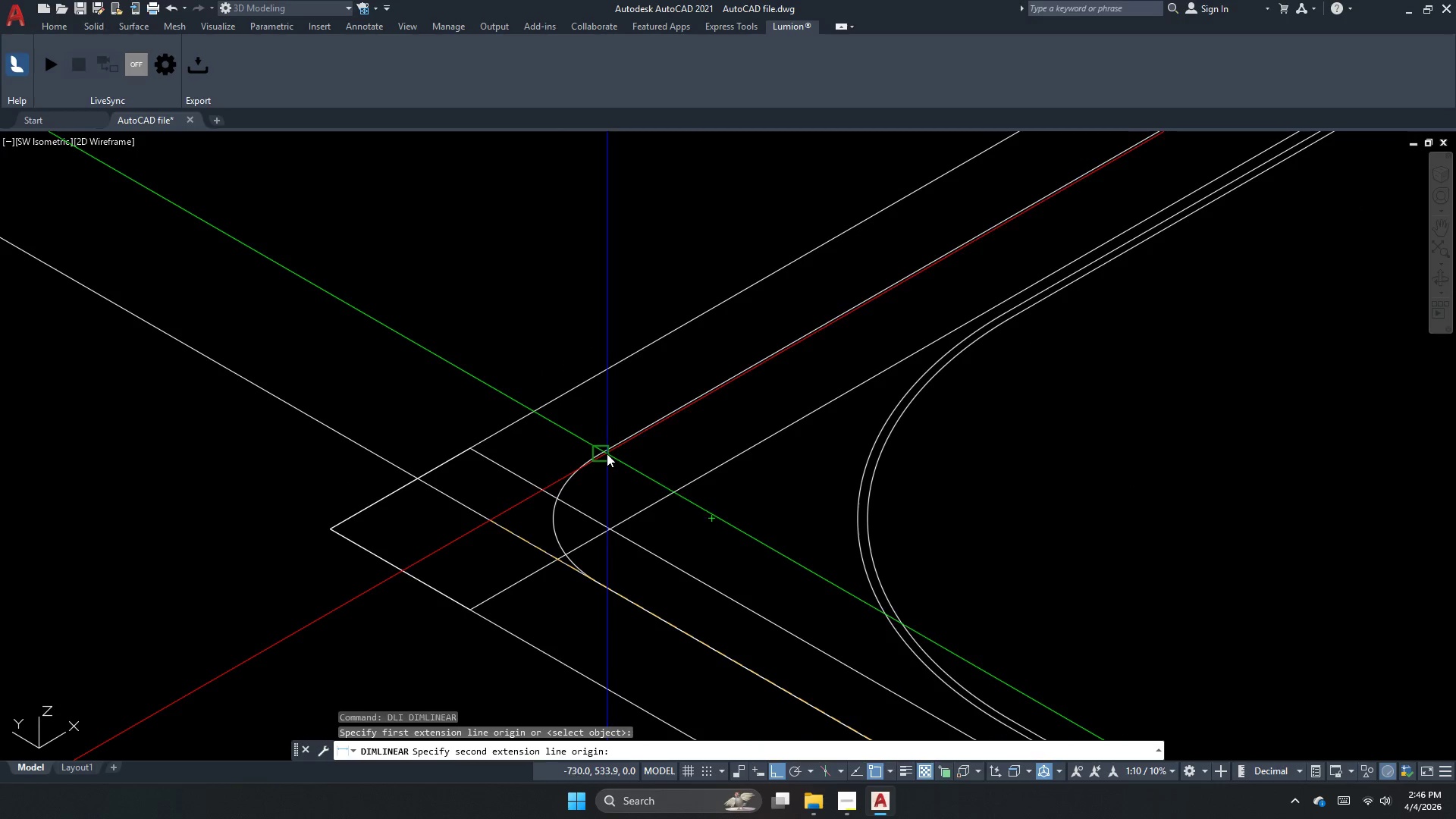 
left_click([599, 457])
 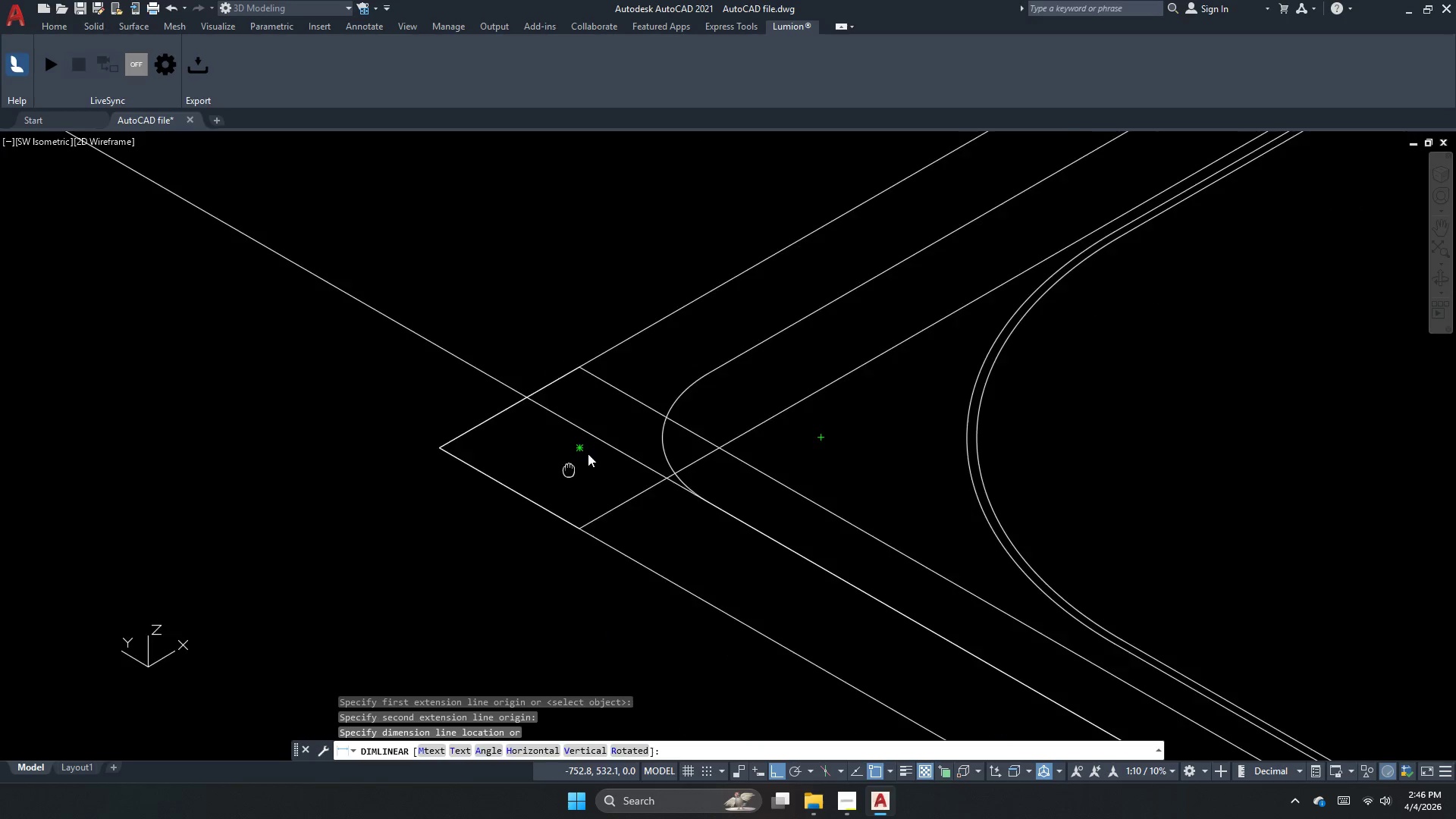 
scroll: coordinate [657, 378], scroll_direction: down, amount: 4.0
 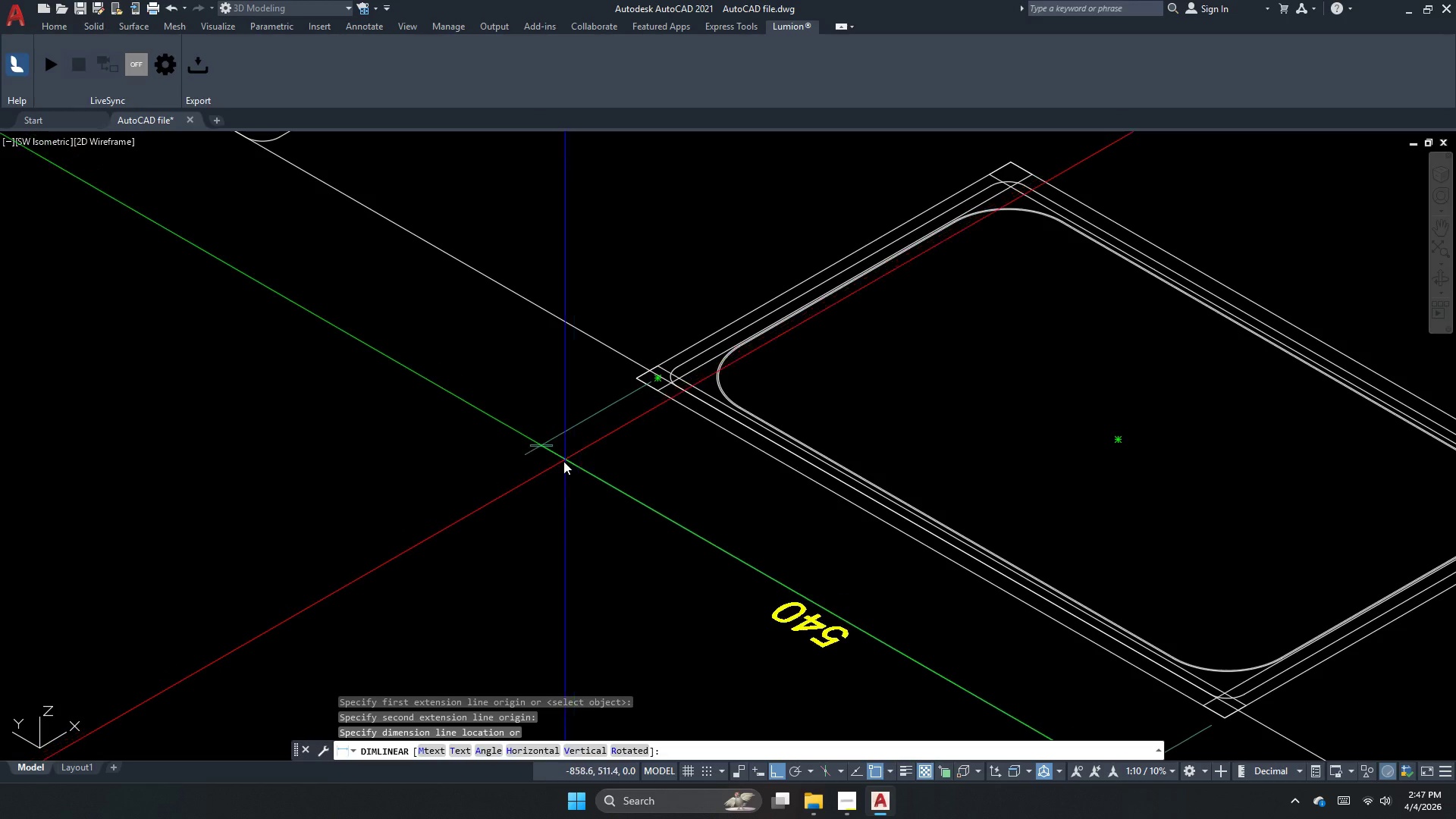 
left_click([563, 461])
 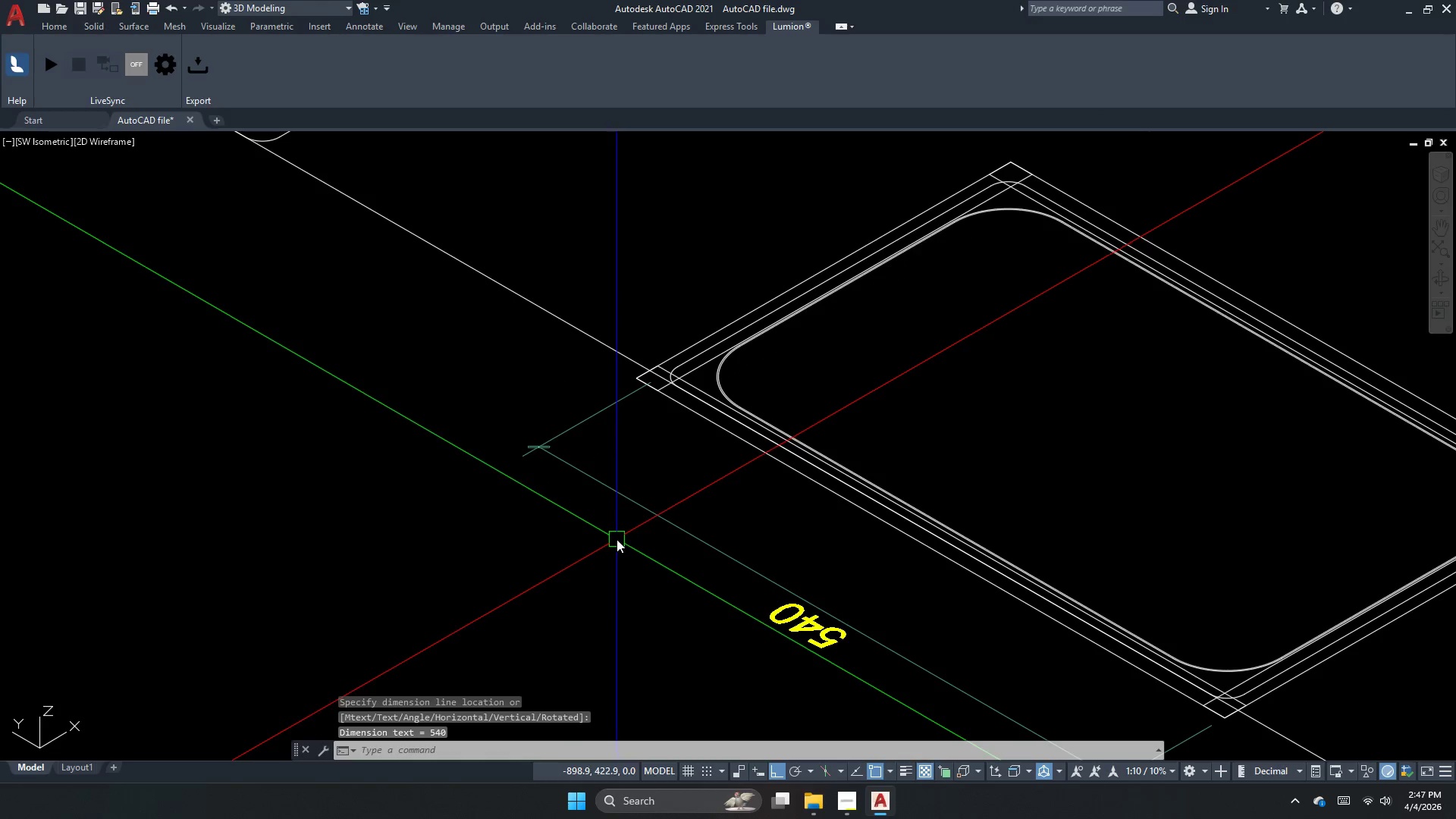 
scroll: coordinate [698, 365], scroll_direction: up, amount: 3.0
 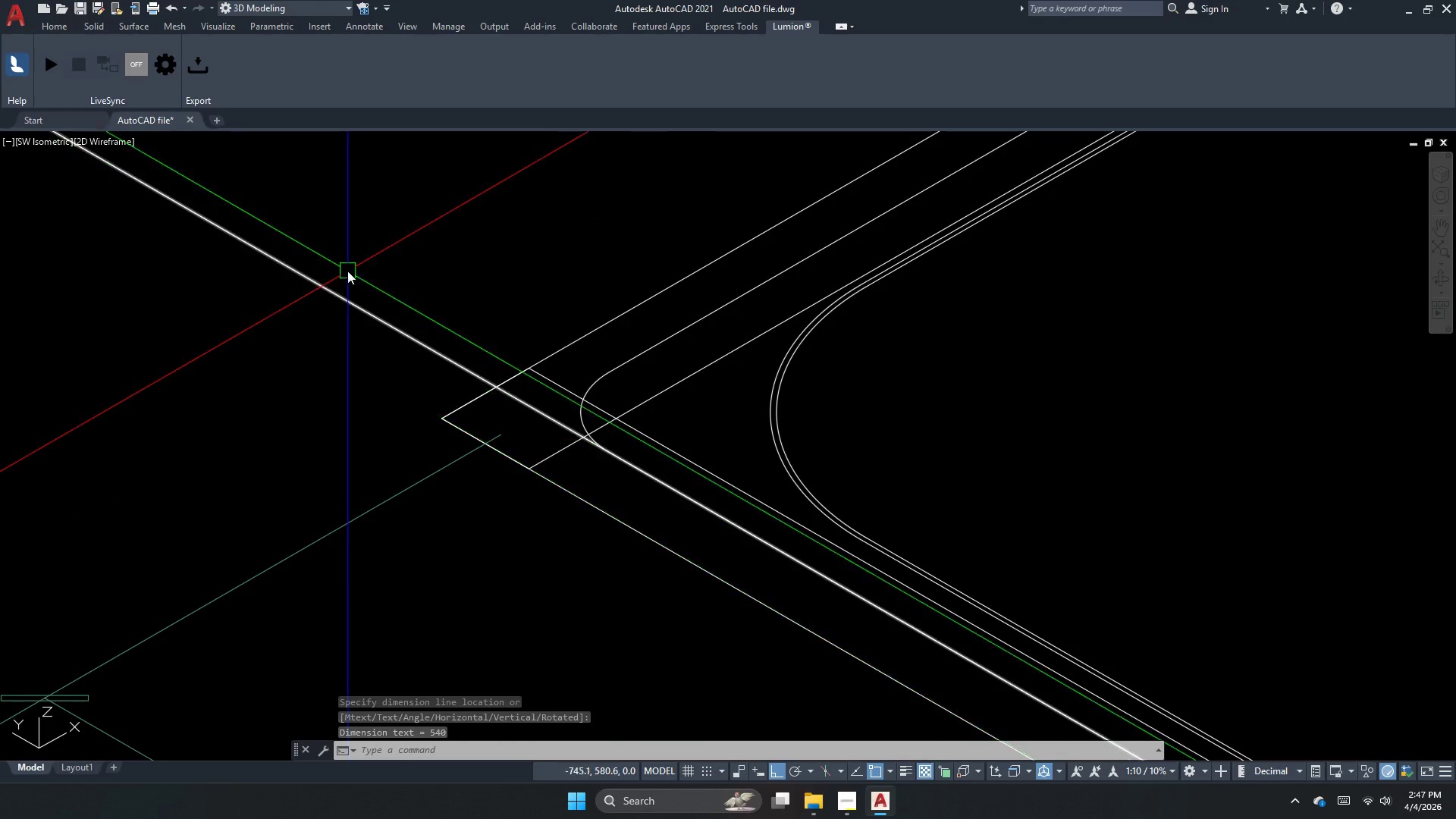 
left_click_drag(start_coordinate=[406, 234], to_coordinate=[335, 391])
 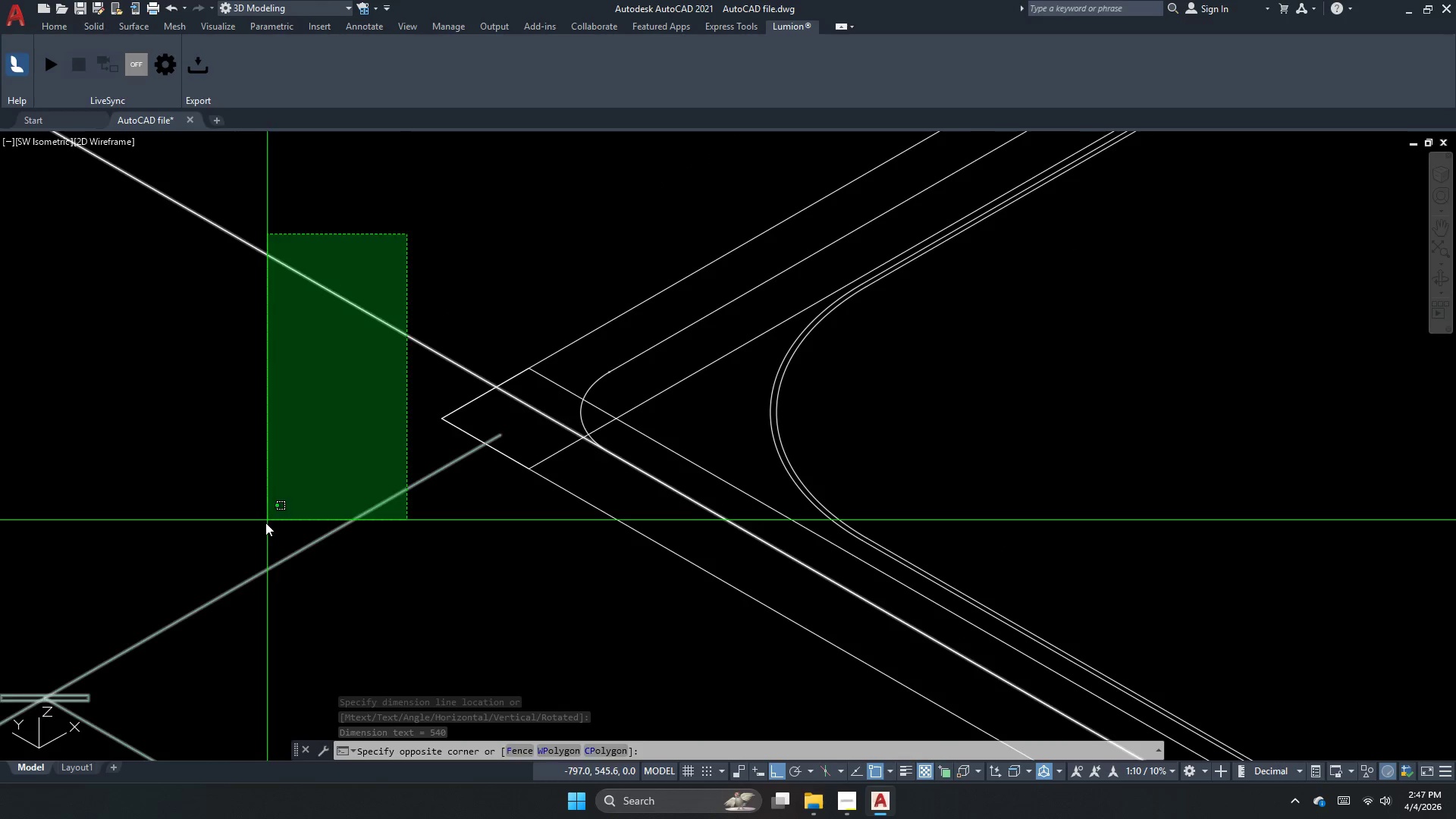 
key(E)
 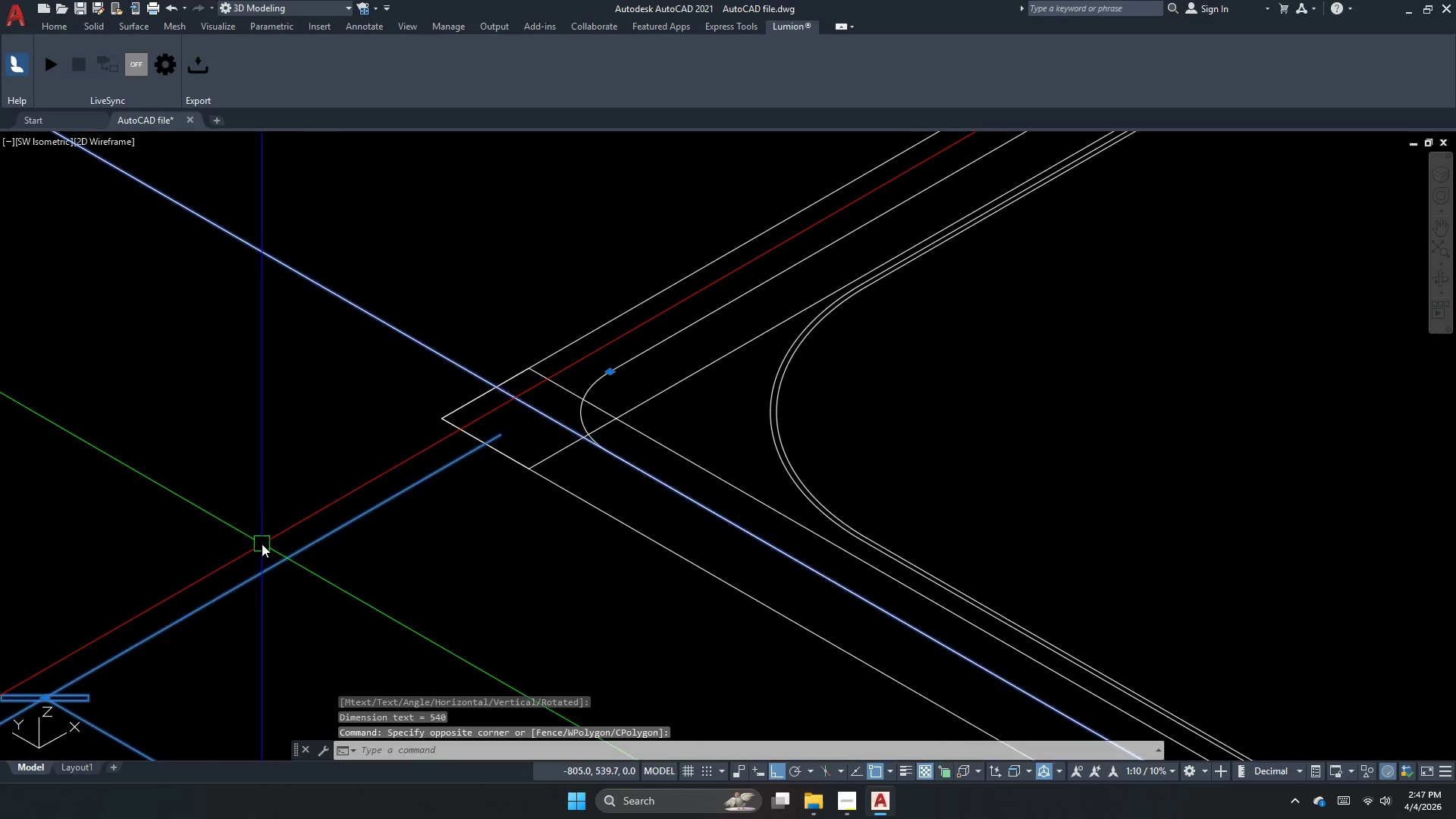 
key(Space)
 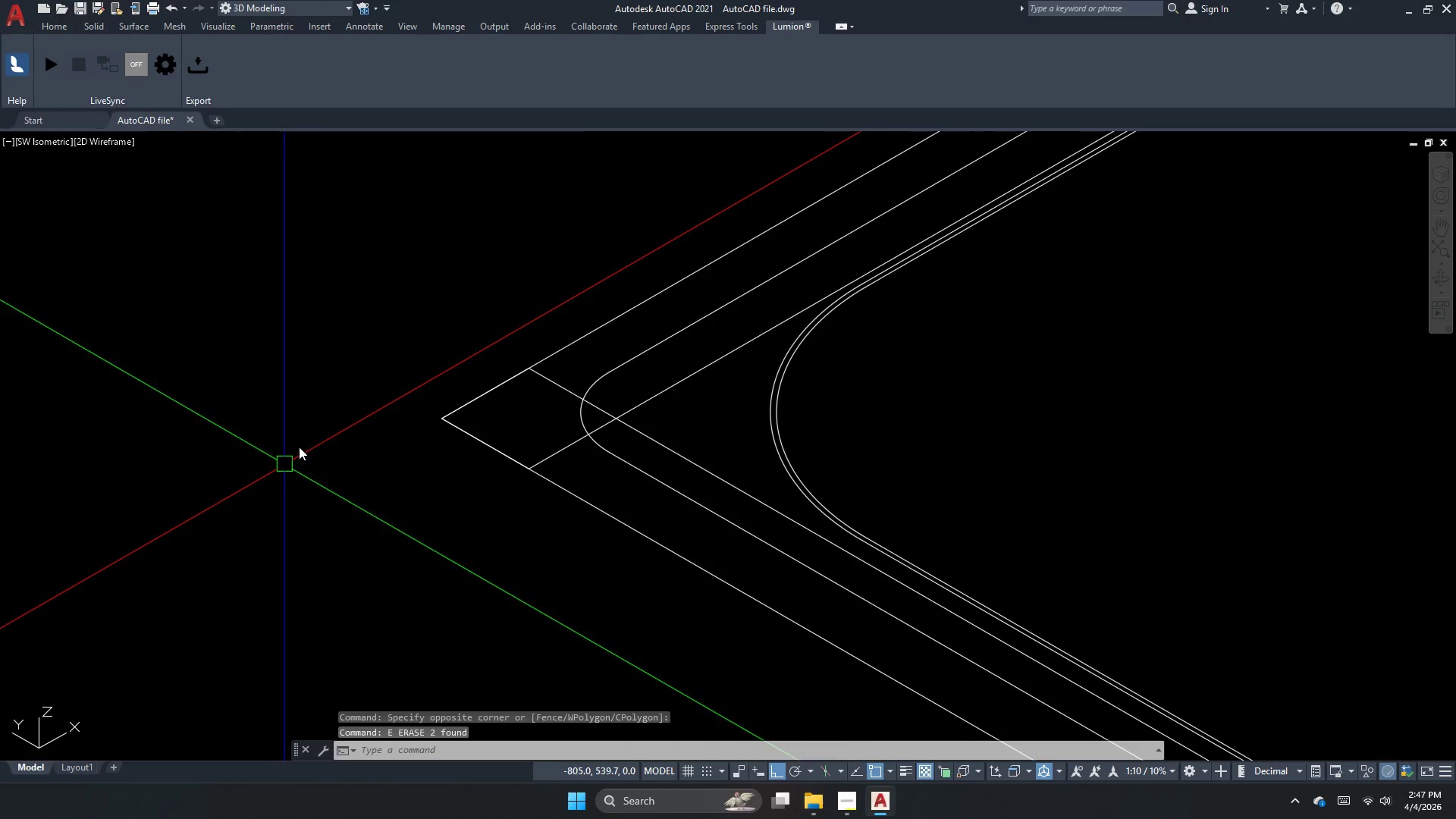 
scroll: coordinate [441, 403], scroll_direction: down, amount: 7.0
 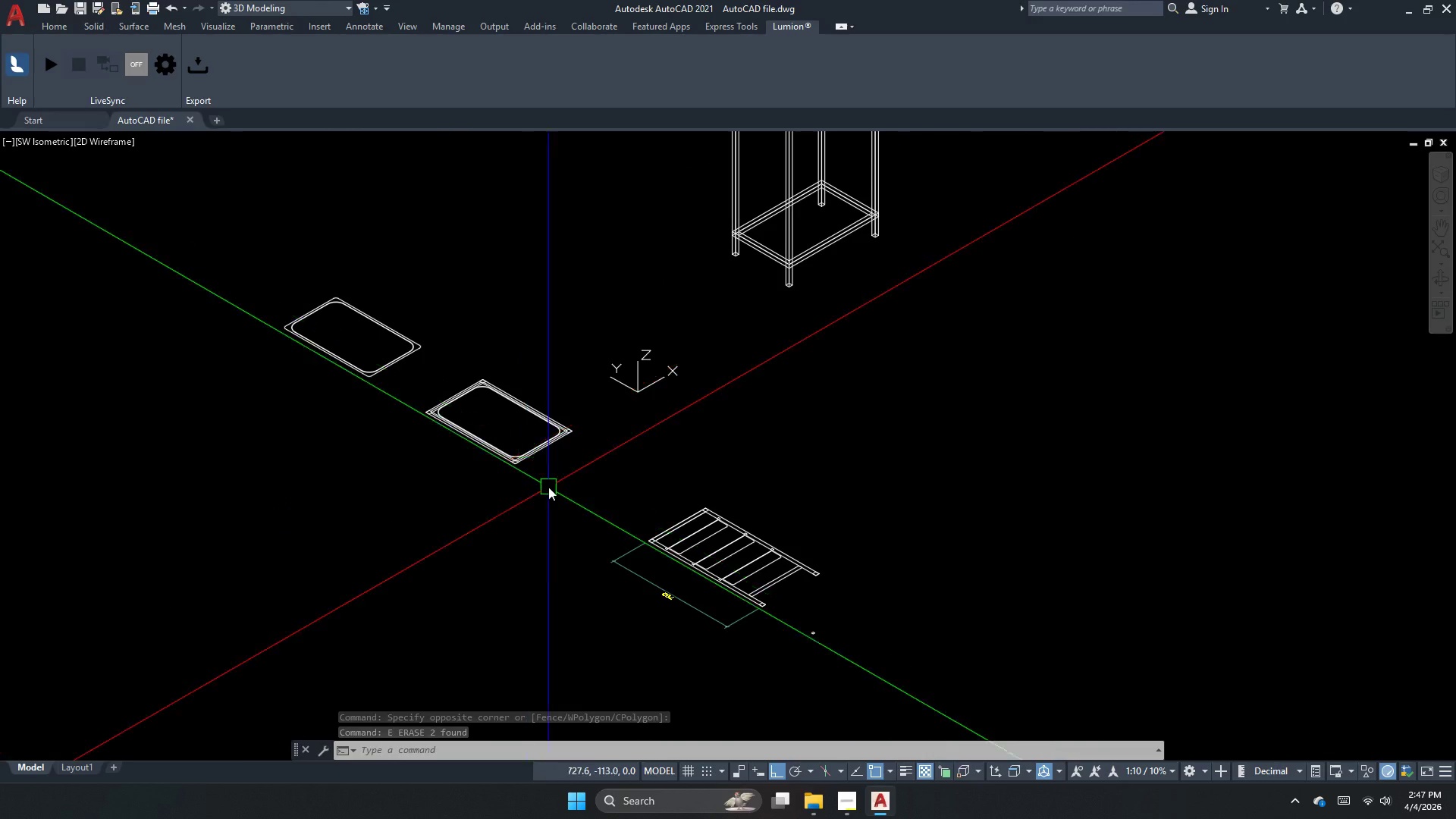 
scroll: coordinate [623, 560], scroll_direction: up, amount: 1.0
 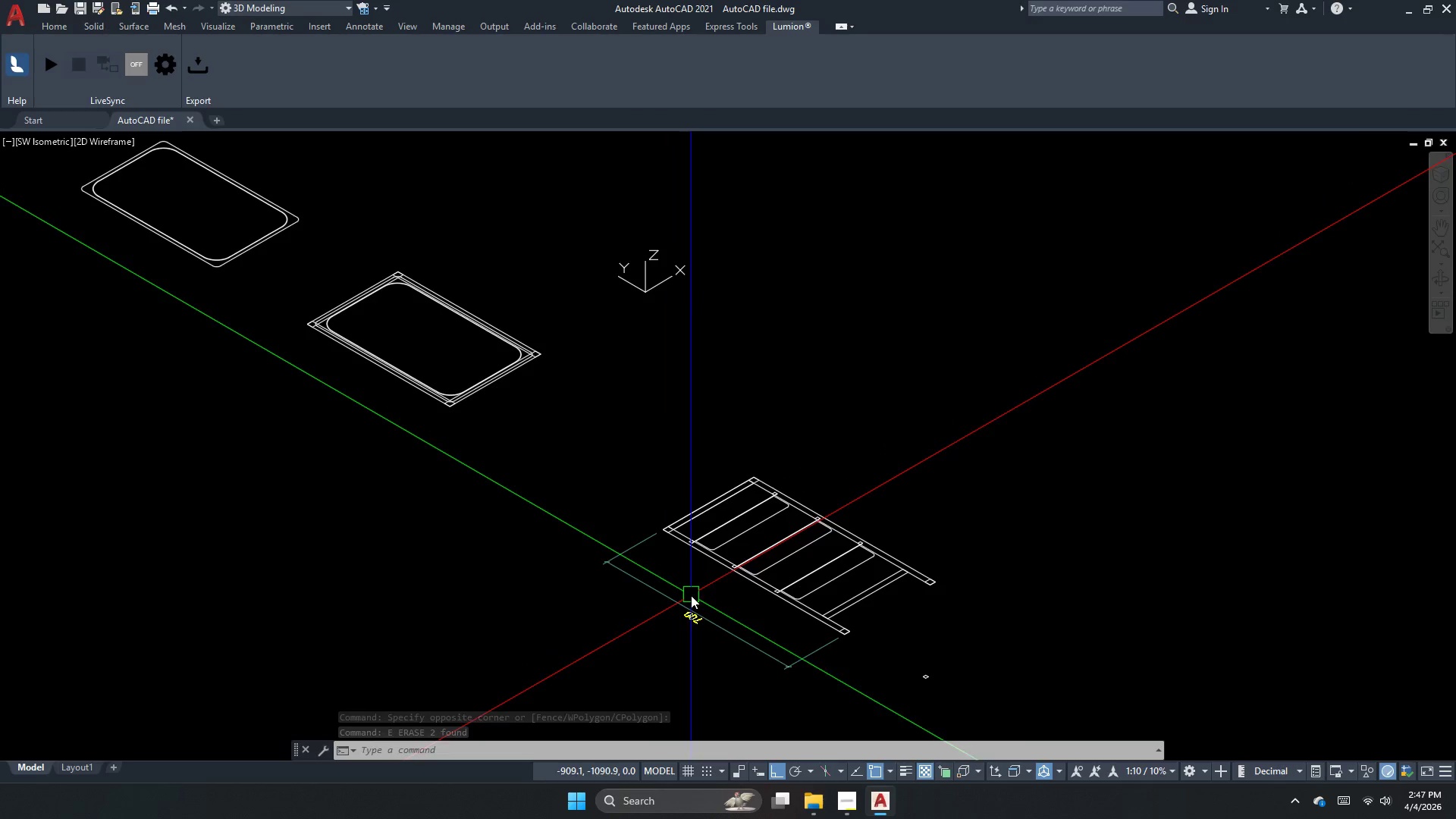 
left_click_drag(start_coordinate=[689, 604], to_coordinate=[686, 613])
 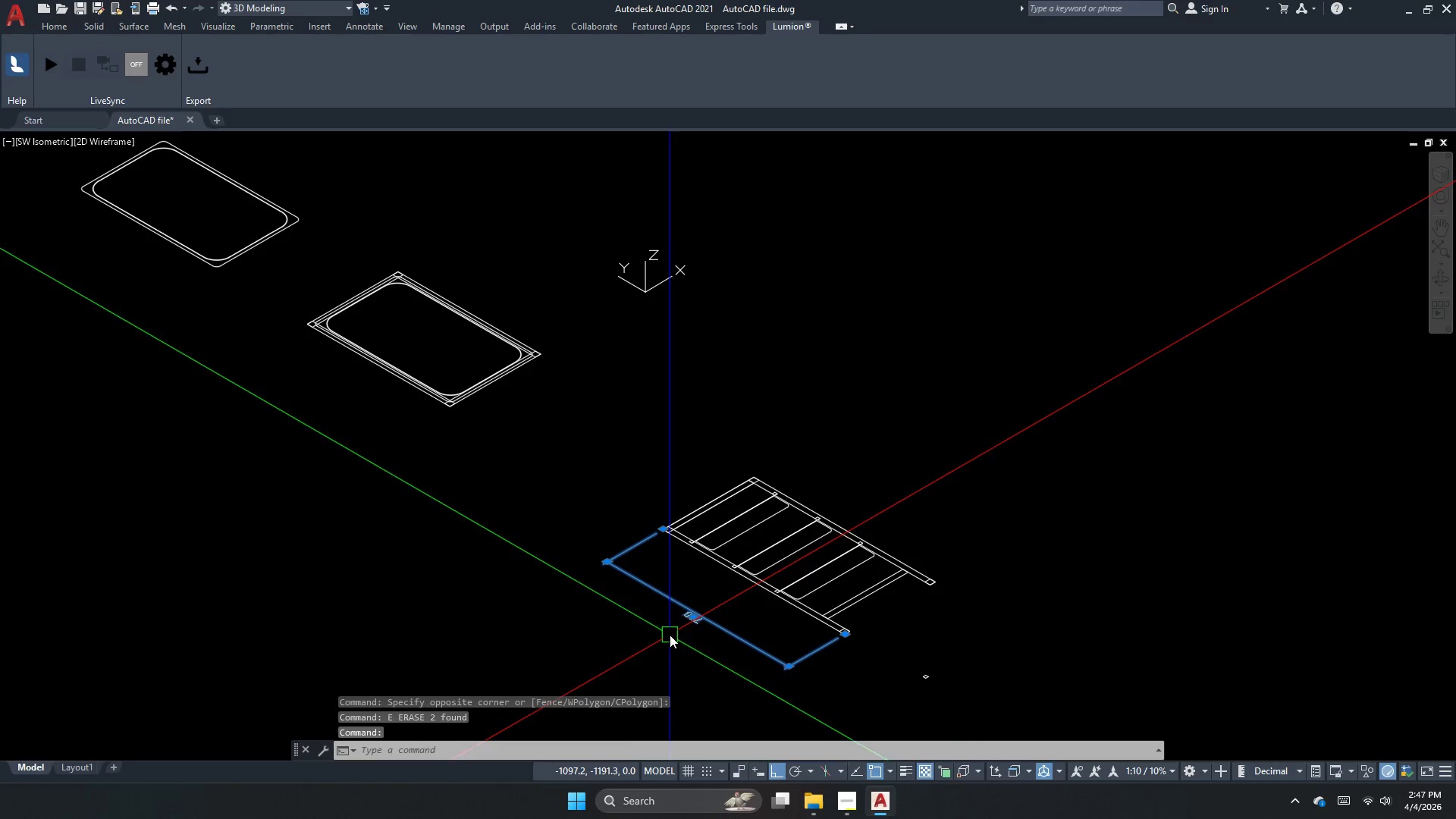 
double_click([670, 635])
 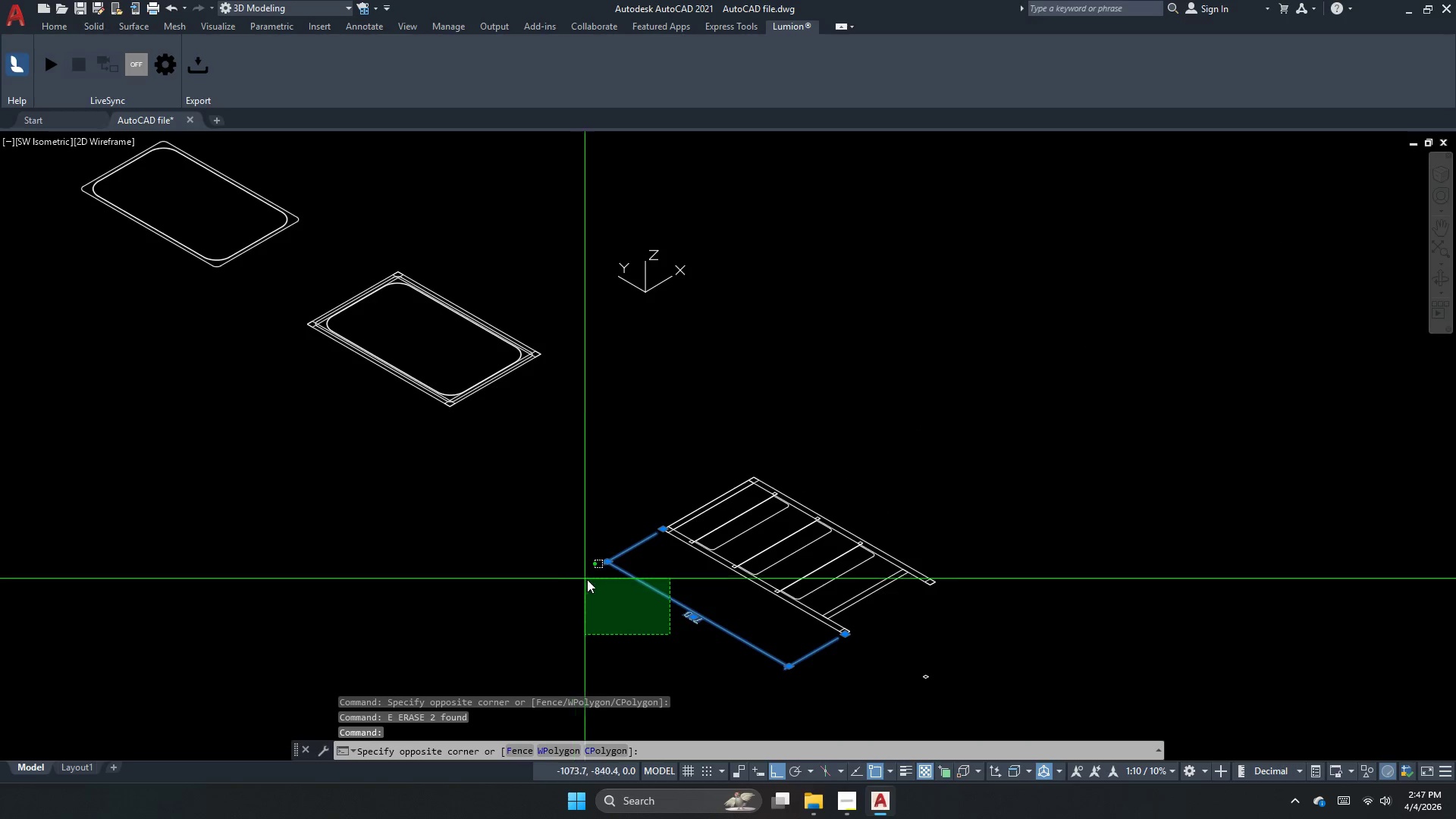 
key(Escape)
 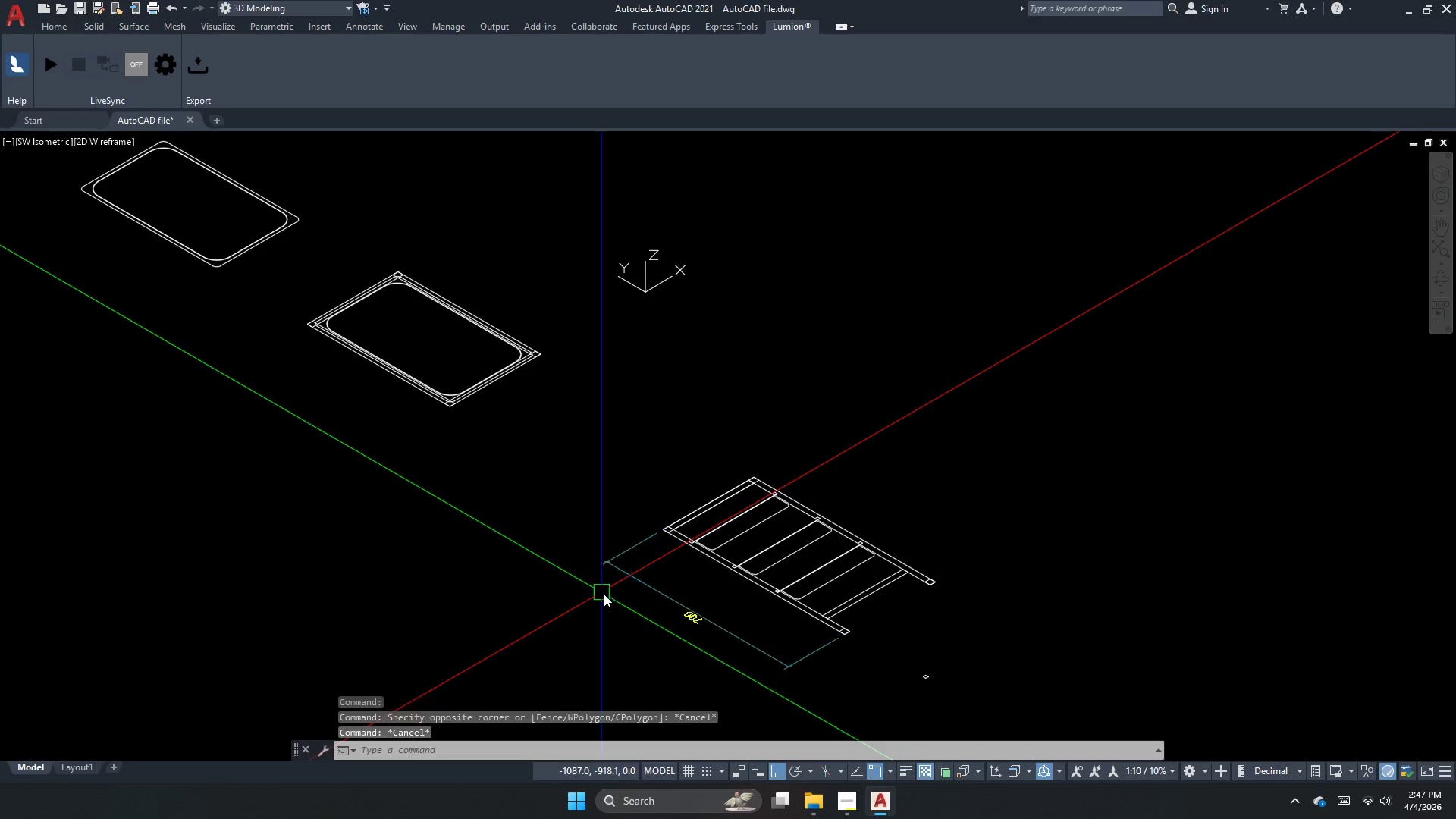 
key(Escape)
 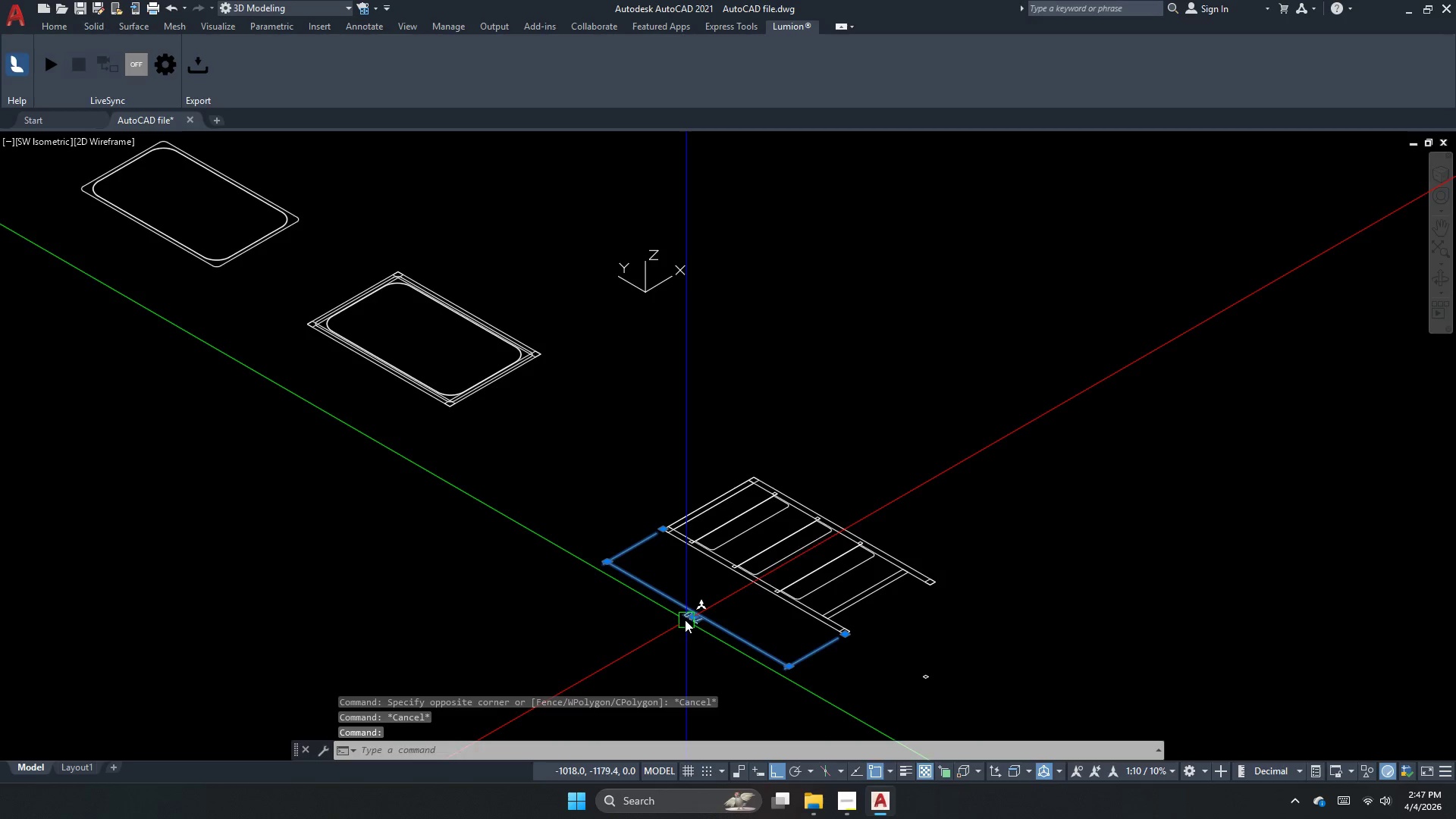 
key(E)
 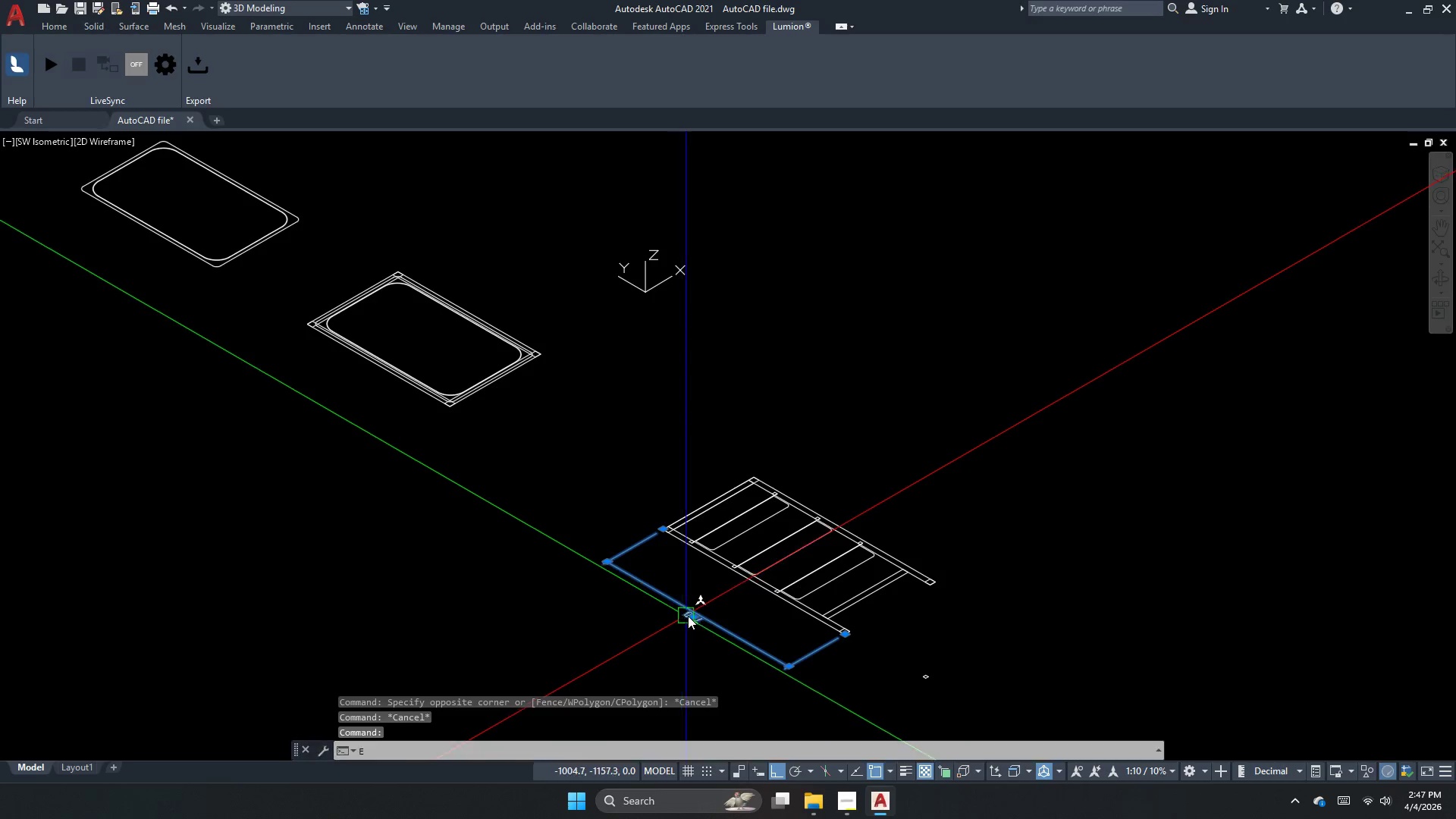 
key(Space)
 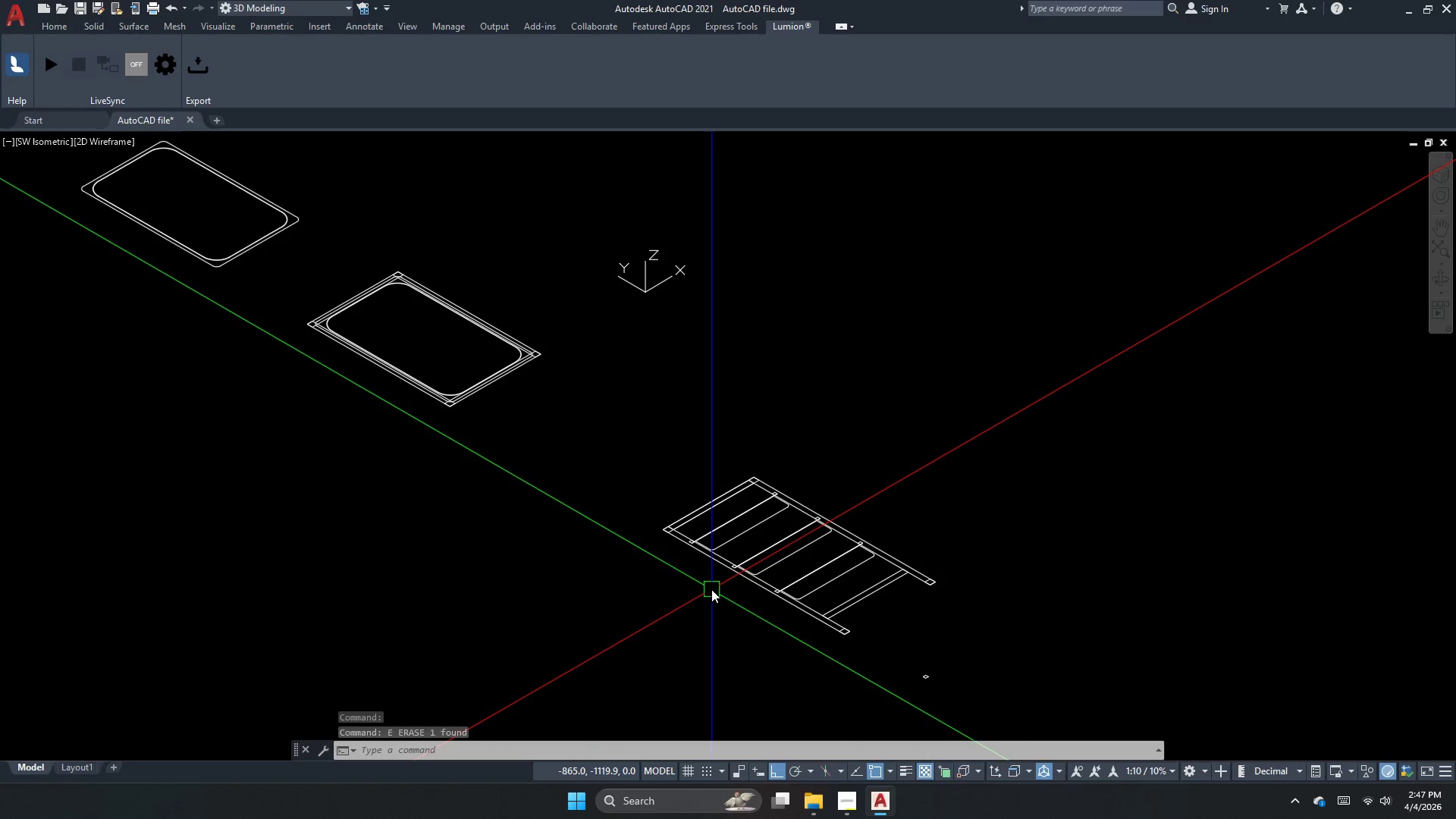 
scroll: coordinate [682, 553], scroll_direction: up, amount: 3.0
 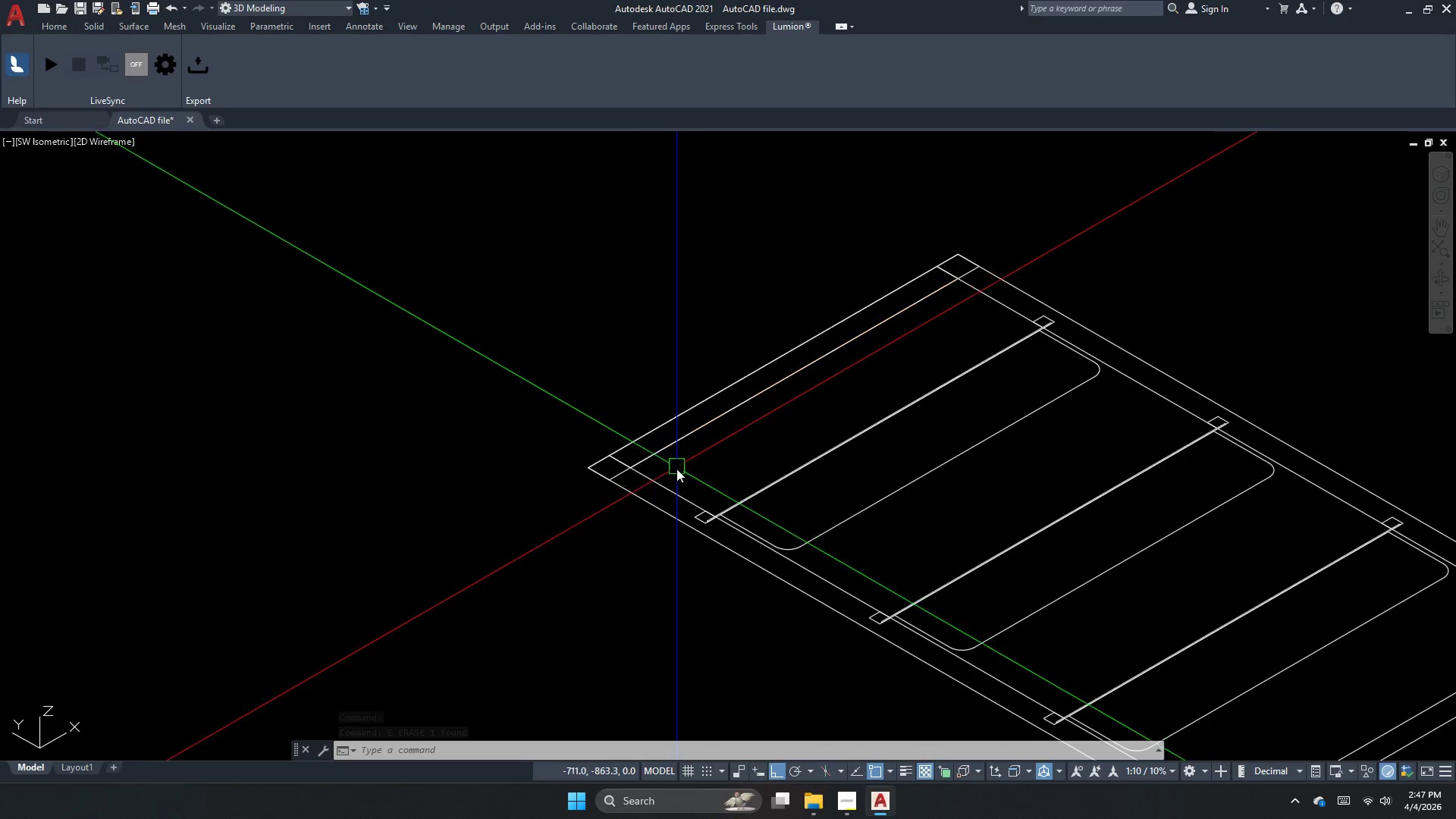 
left_click([676, 485])
 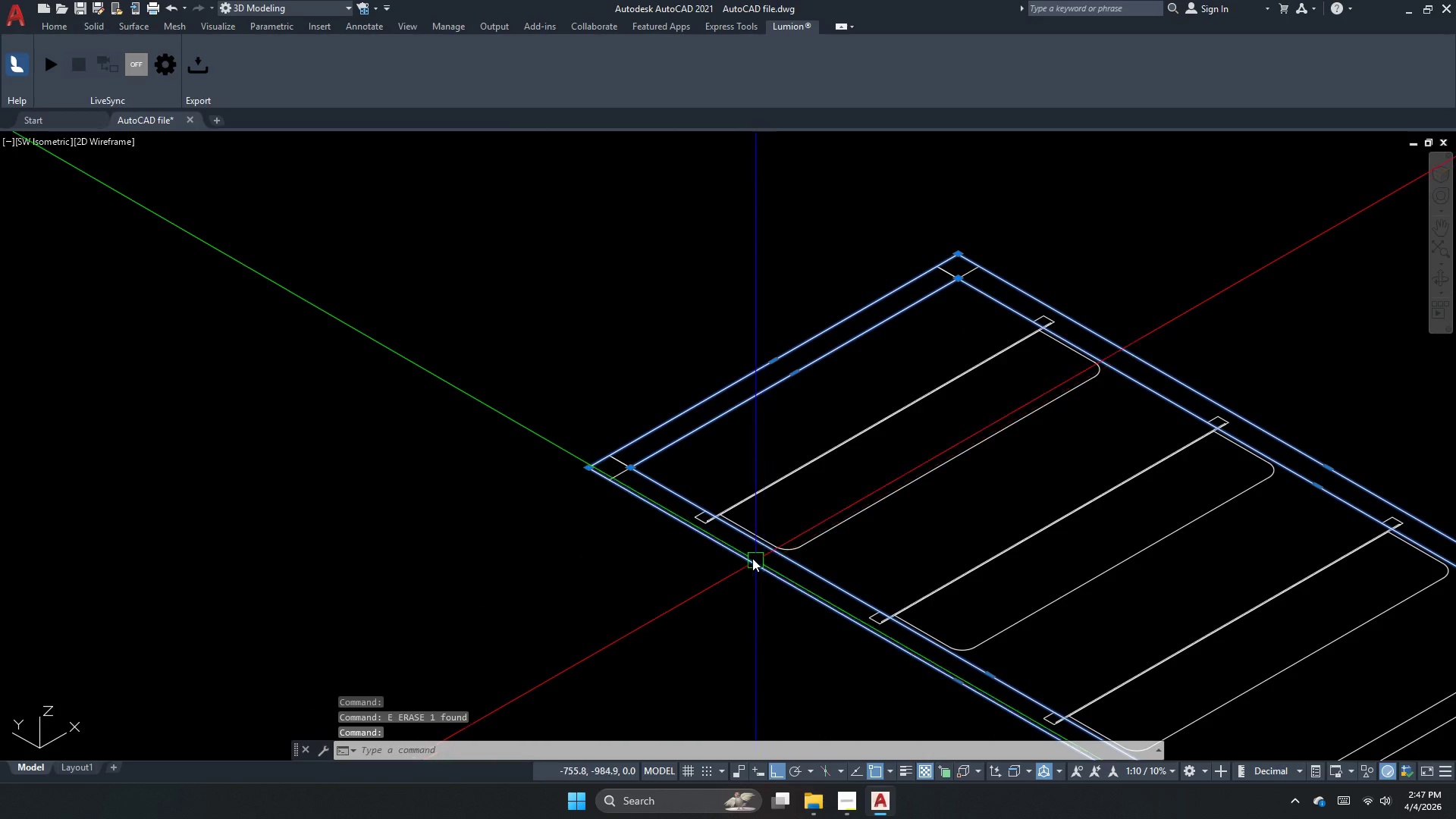 
key(Escape)
 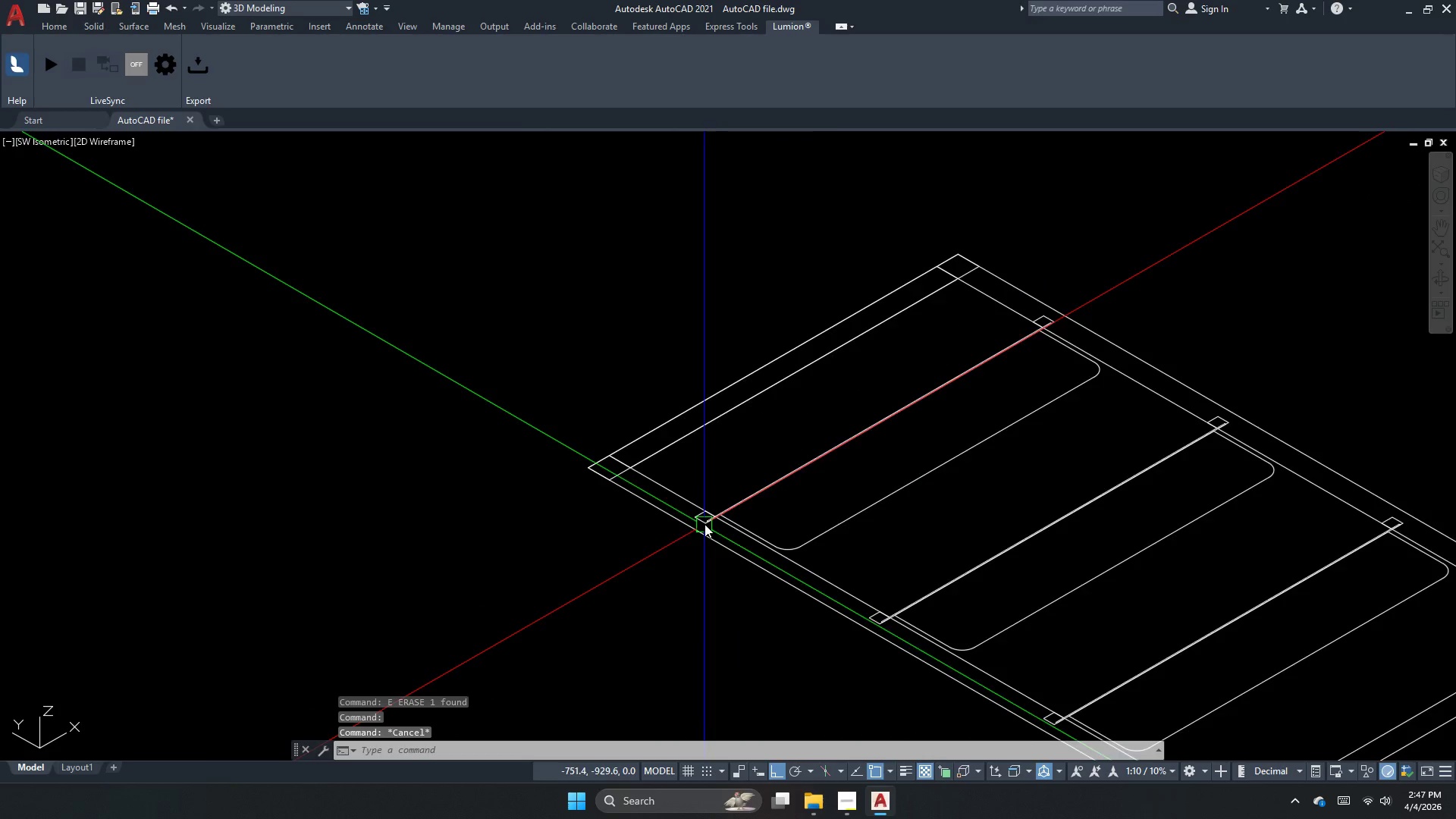 
left_click([685, 516])
 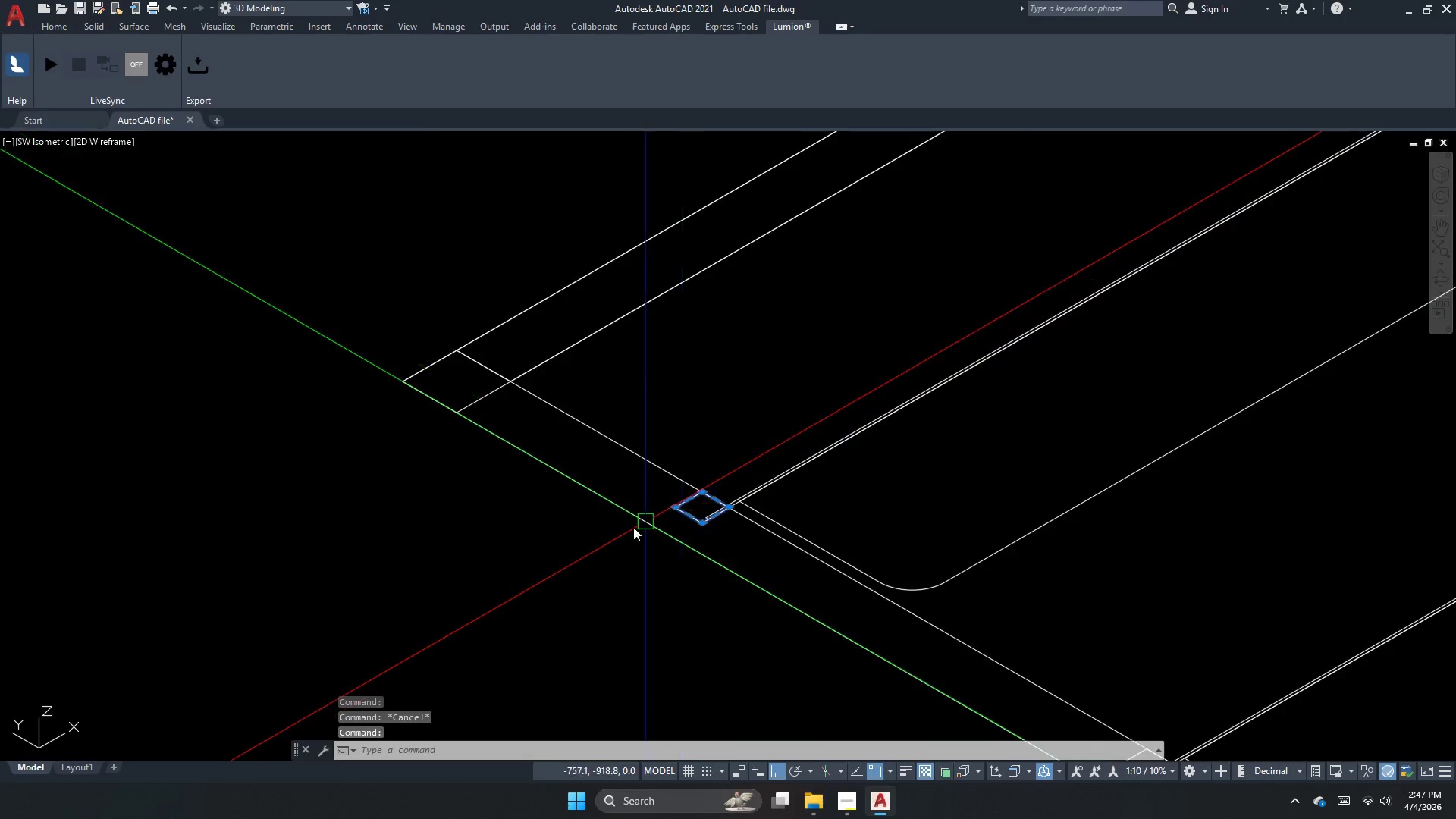 
scroll: coordinate [706, 524], scroll_direction: up, amount: 2.0
 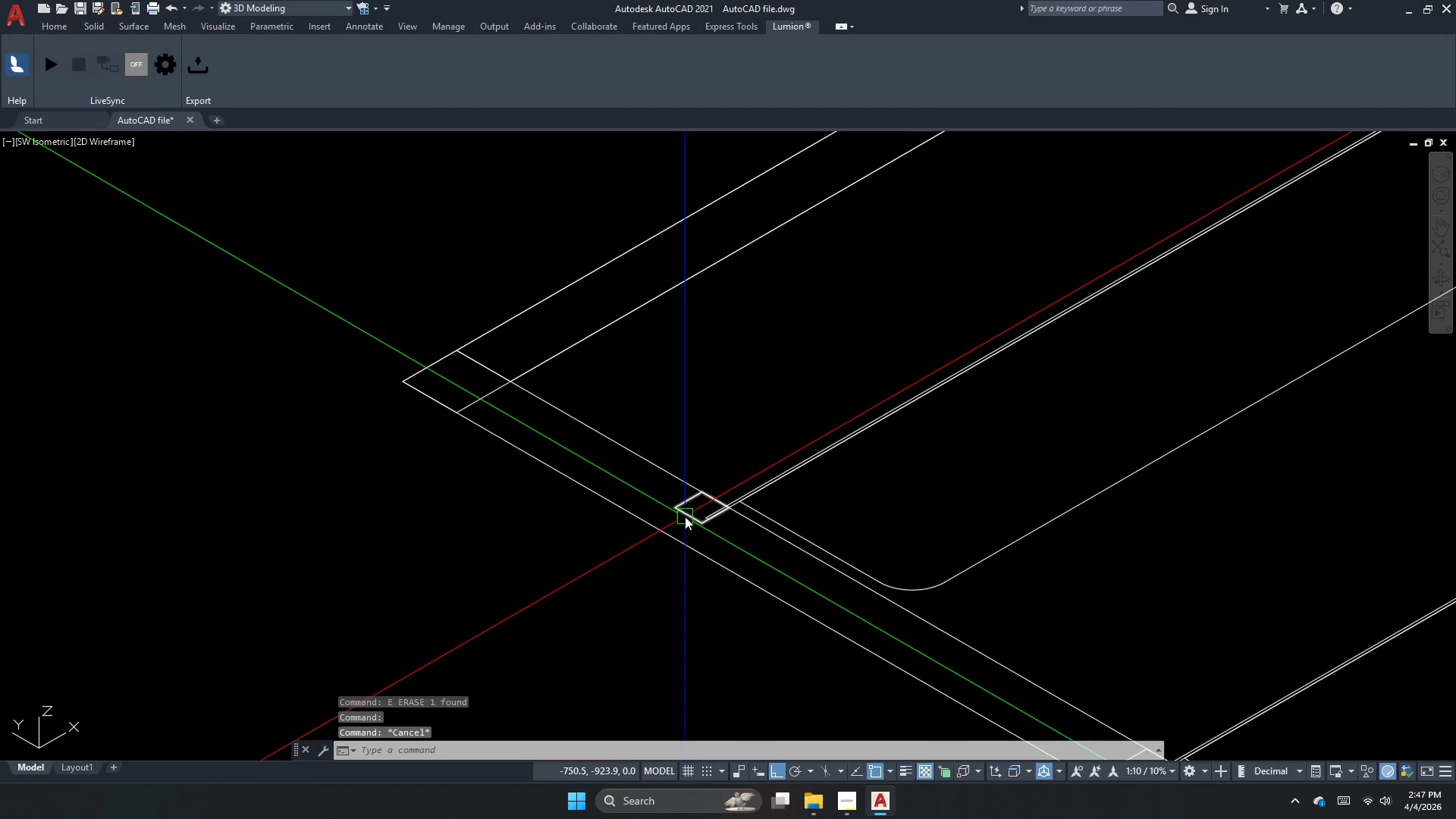 
key(Escape)
 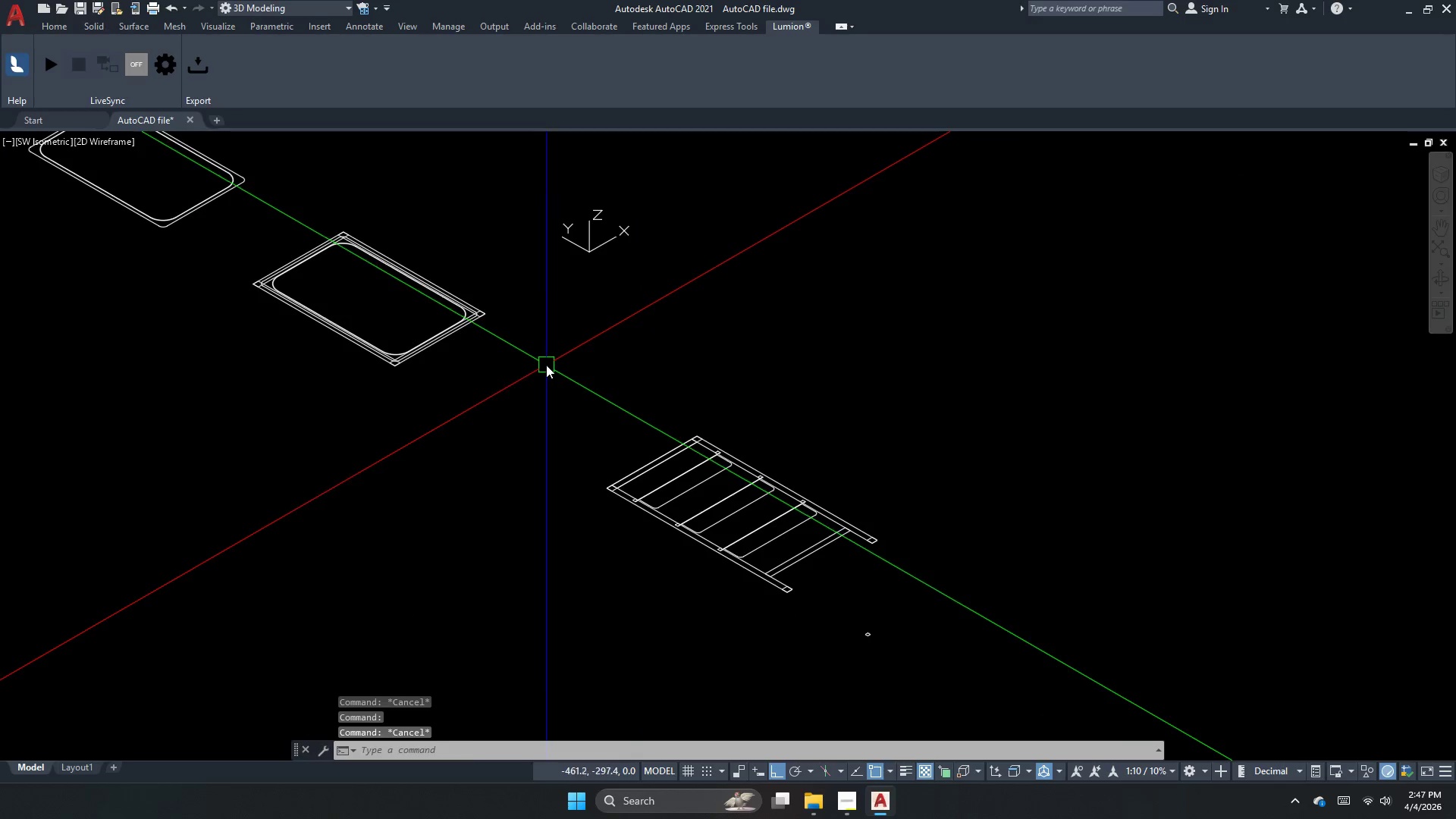 
scroll: coordinate [635, 451], scroll_direction: down, amount: 6.0
 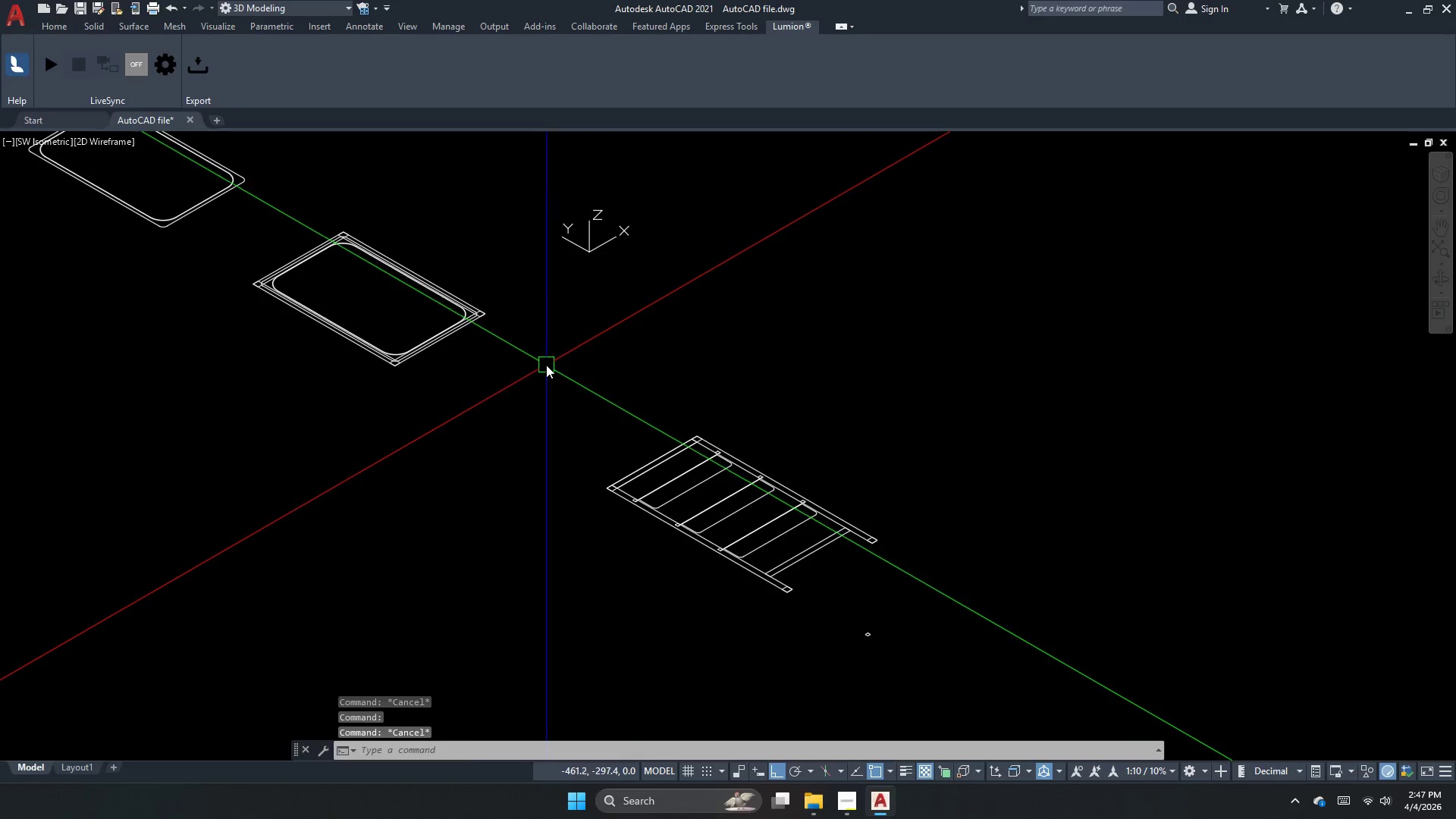 
left_click_drag(start_coordinate=[541, 365], to_coordinate=[578, 400])
 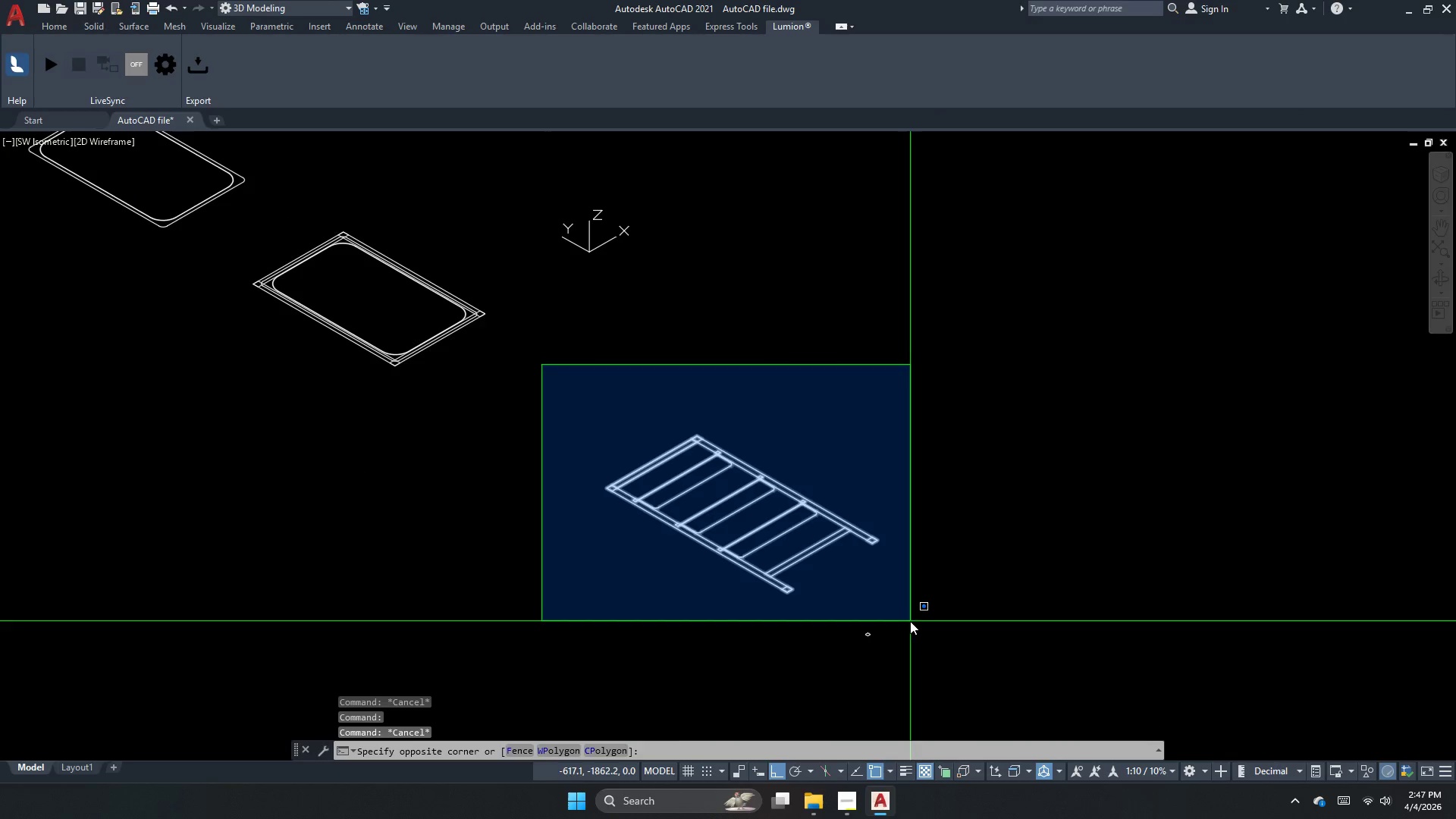 
left_click([915, 616])
 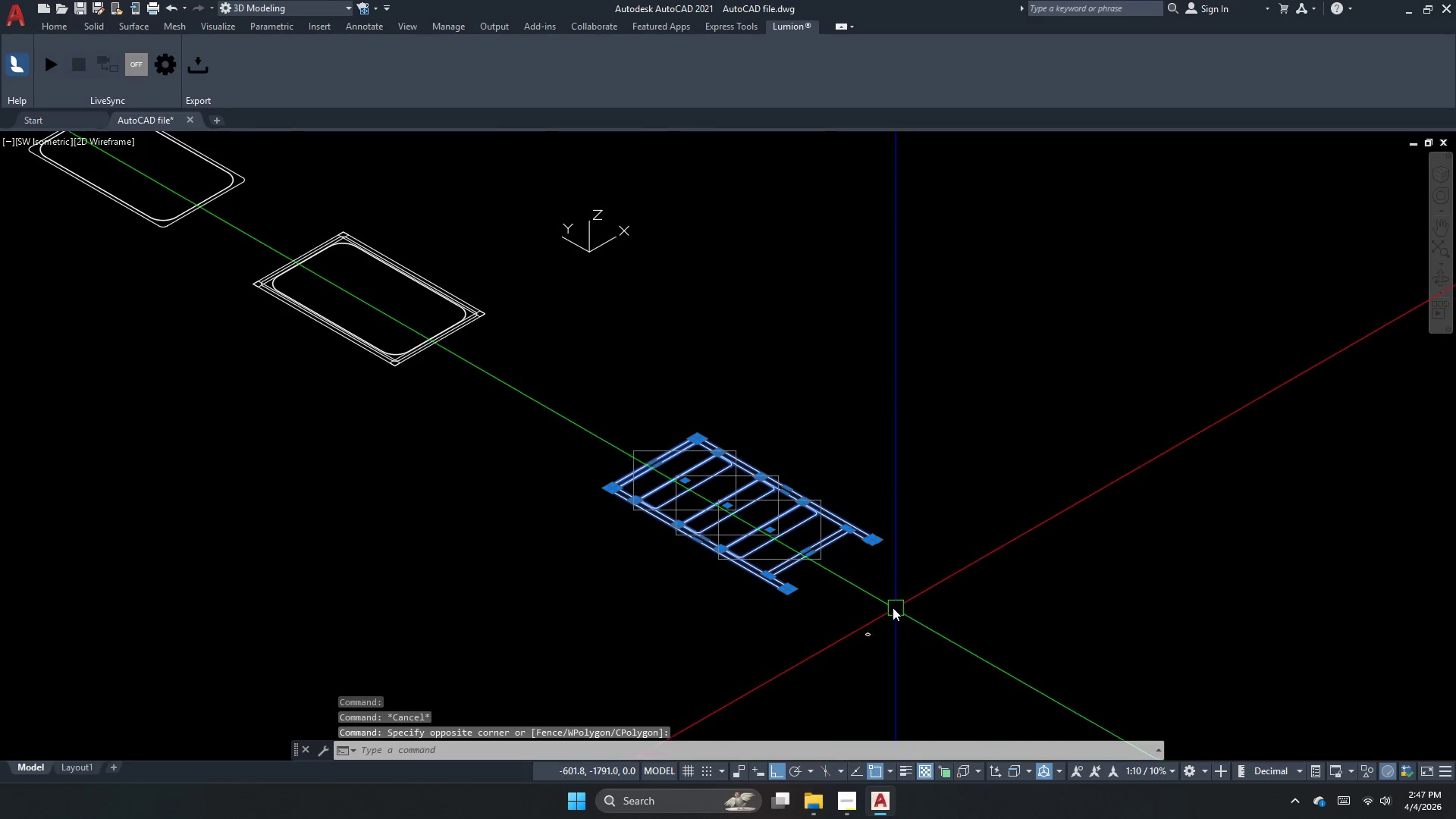 
type(co )
key(Escape)
 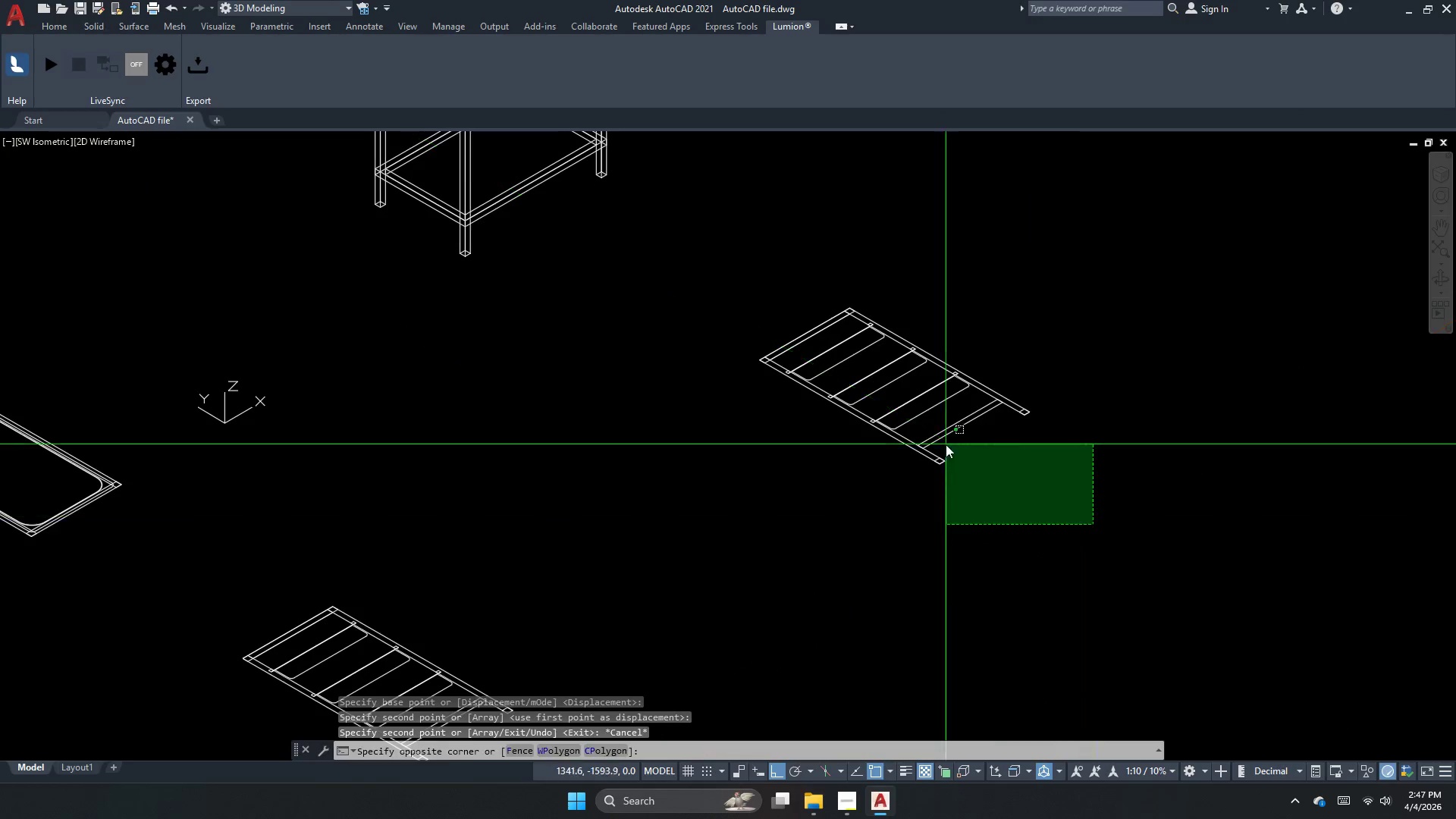 
left_click_drag(start_coordinate=[872, 593], to_coordinate=[1036, 469])
 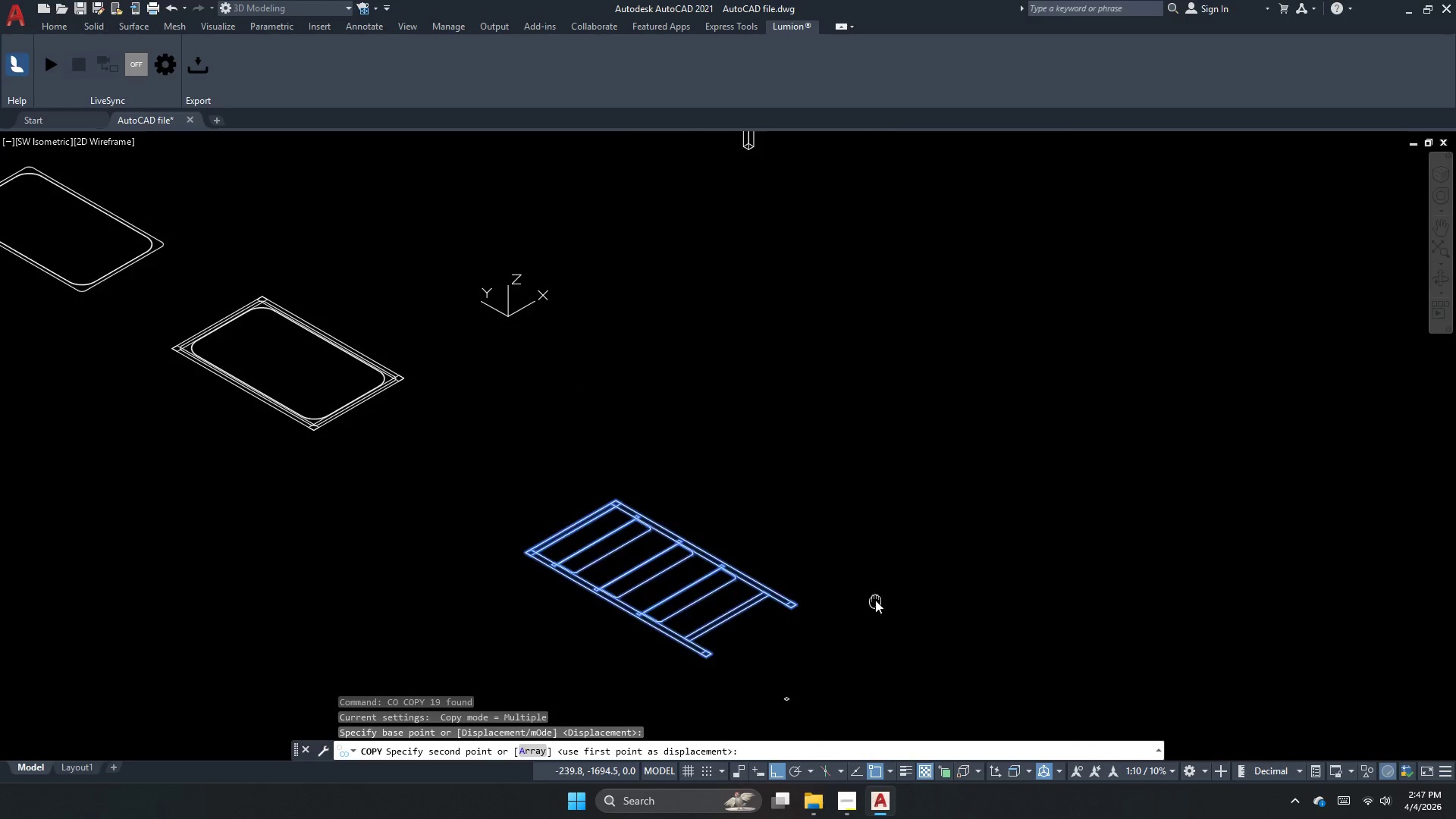 
left_click_drag(start_coordinate=[1093, 525], to_coordinate=[1043, 494])
 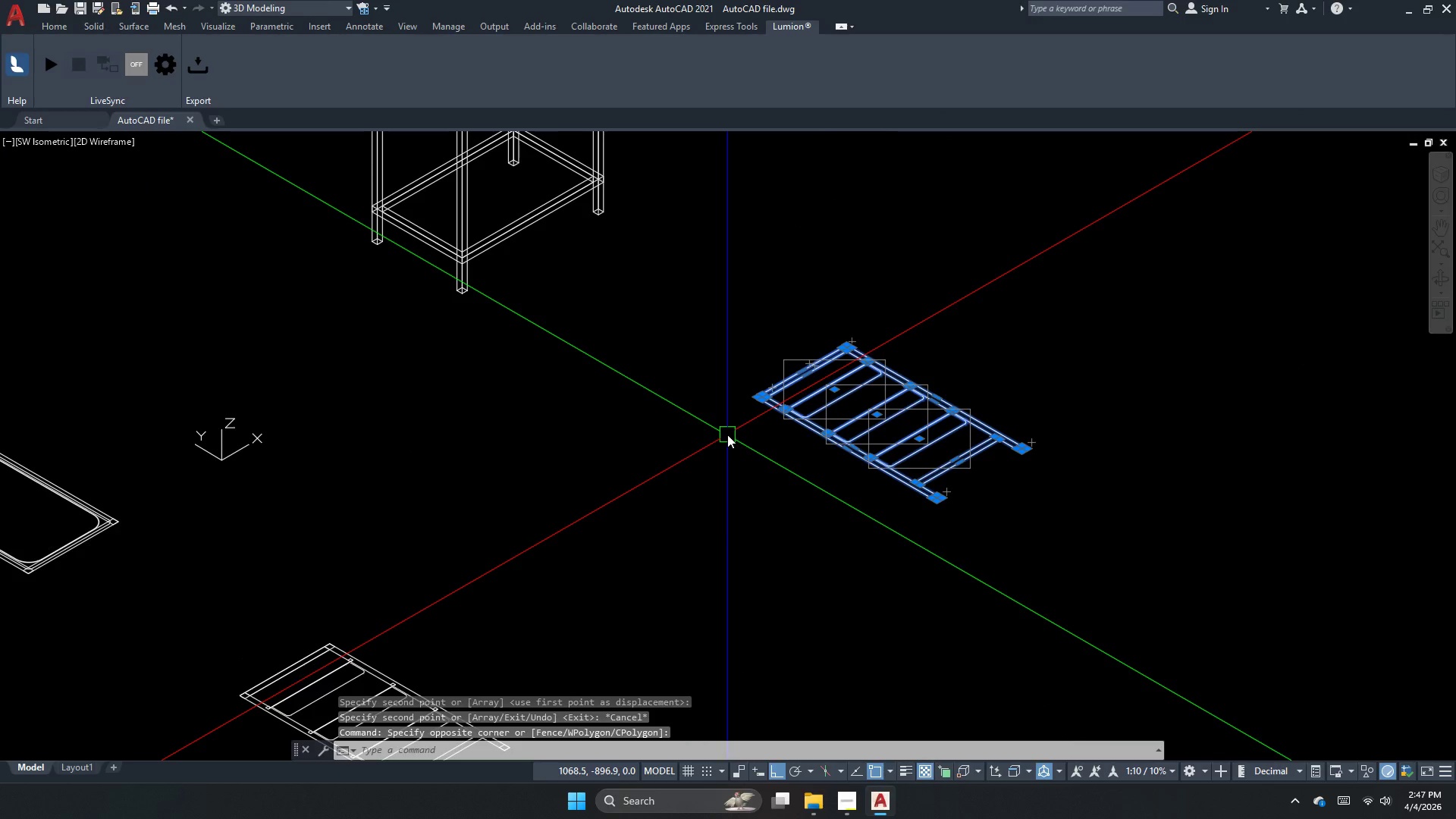 
scroll: coordinate [1059, 530], scroll_direction: none, amount: 0.0
 